 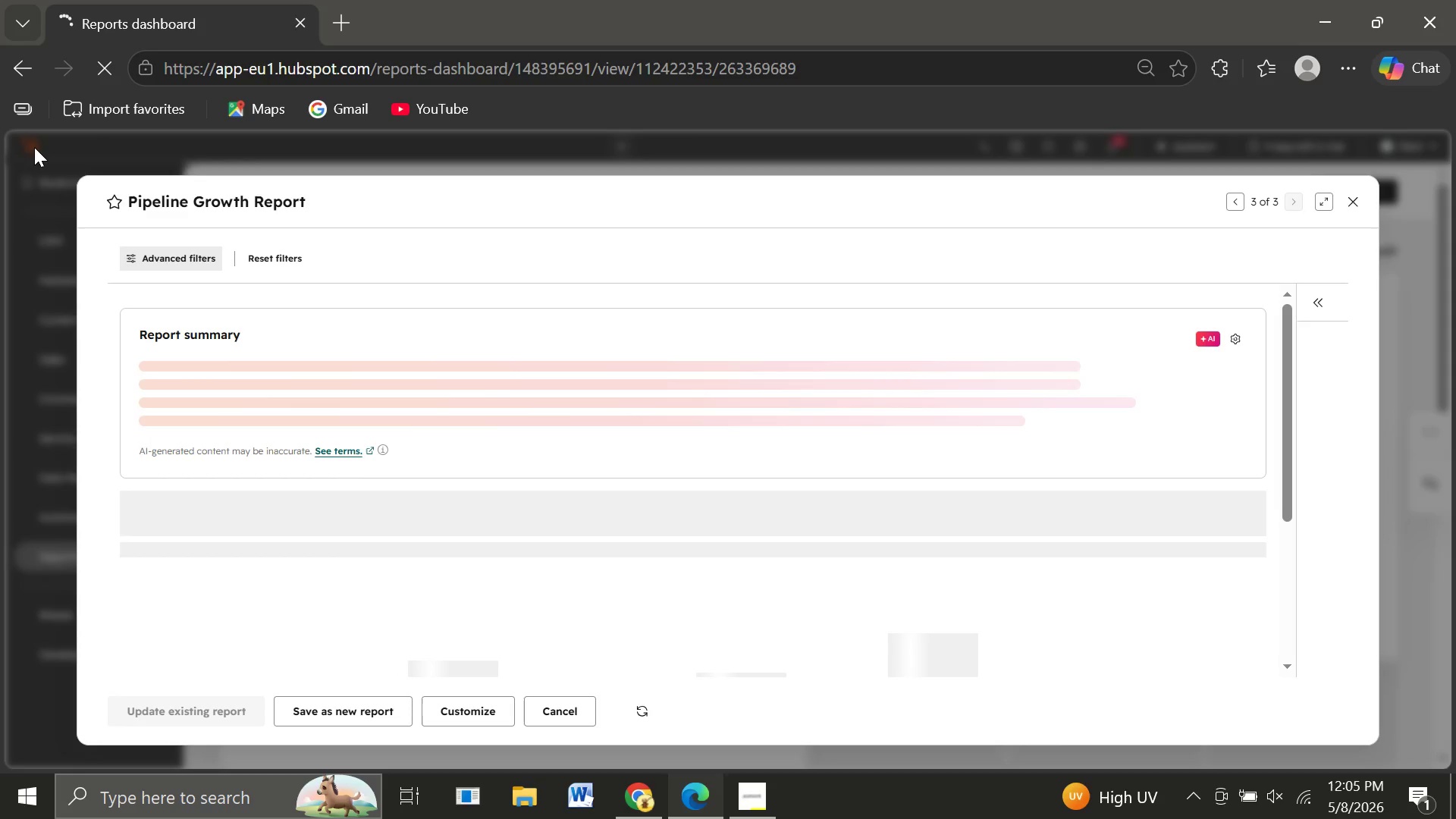 
left_click([1350, 206])
 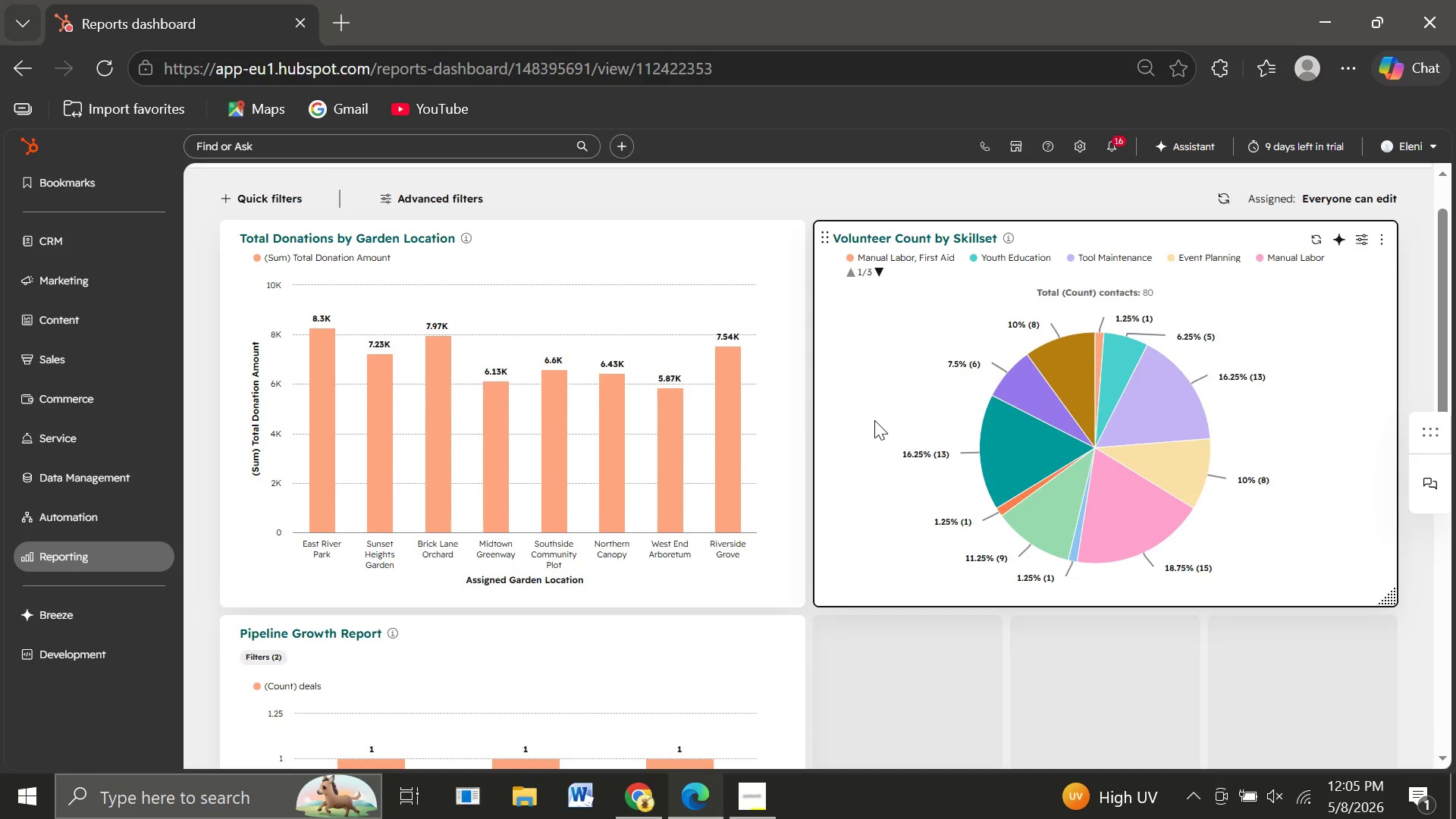 
wait(27.11)
 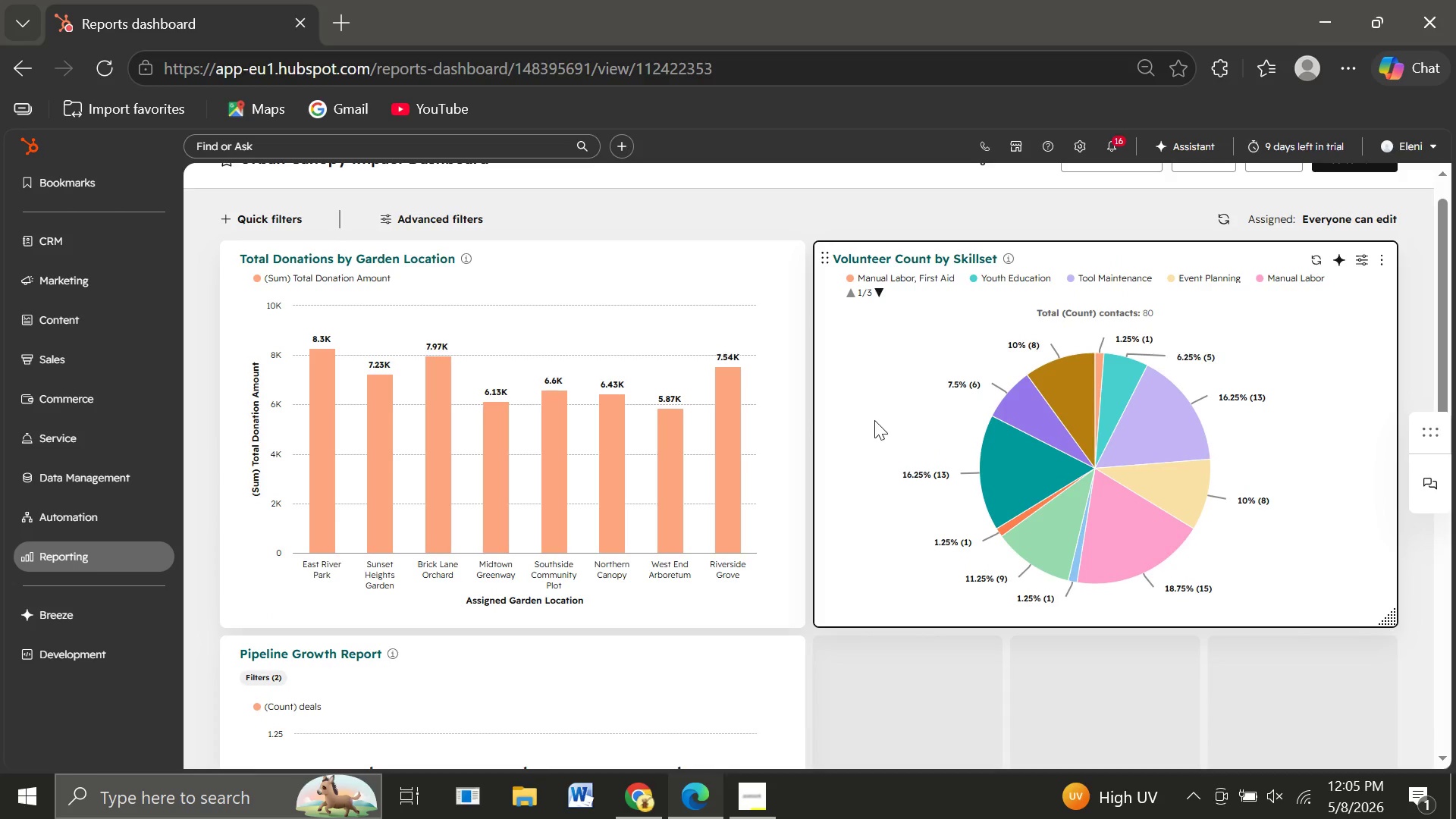 
key(Meta+PrintScreen)
 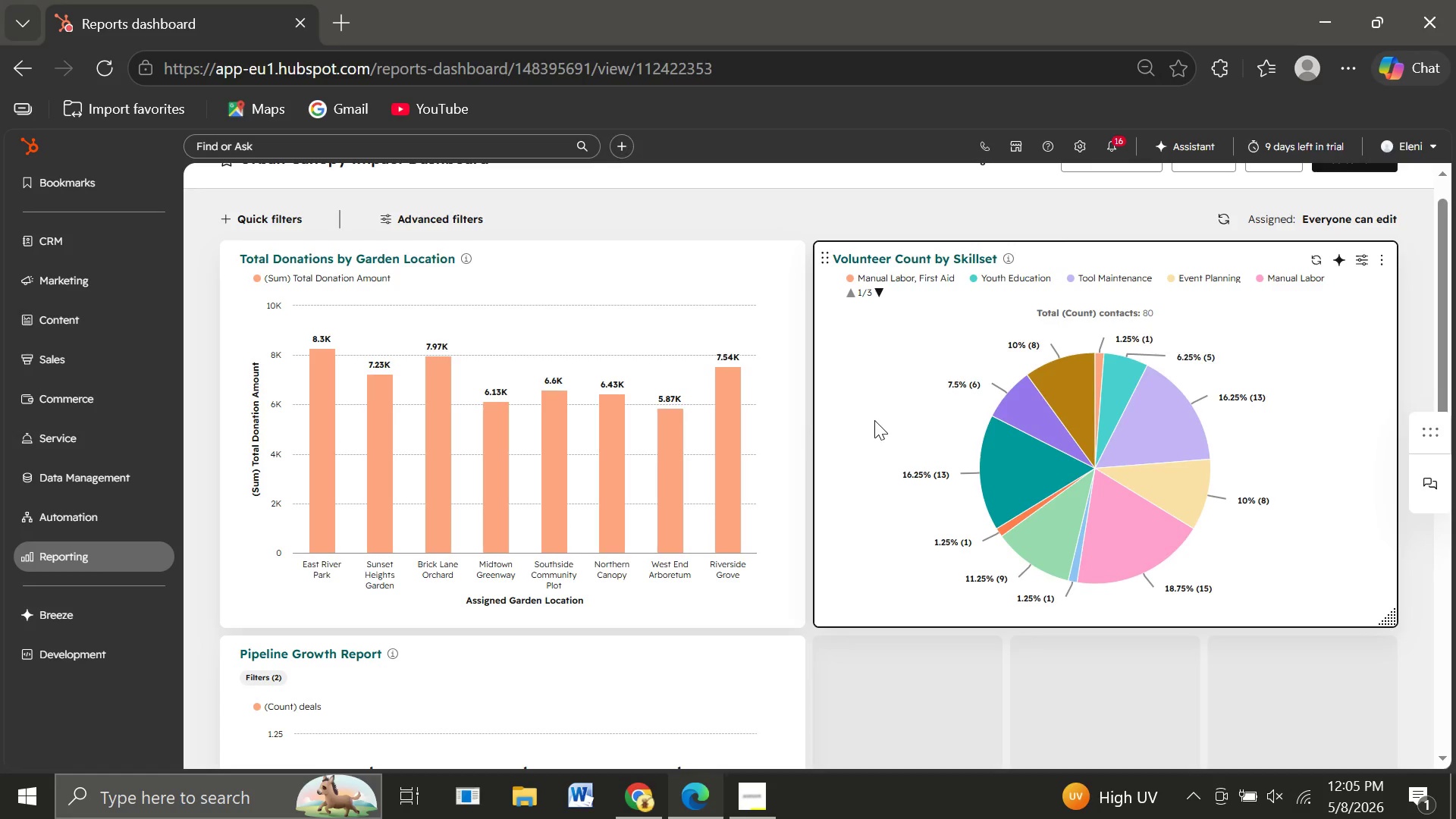 
key(Control+Minus)
 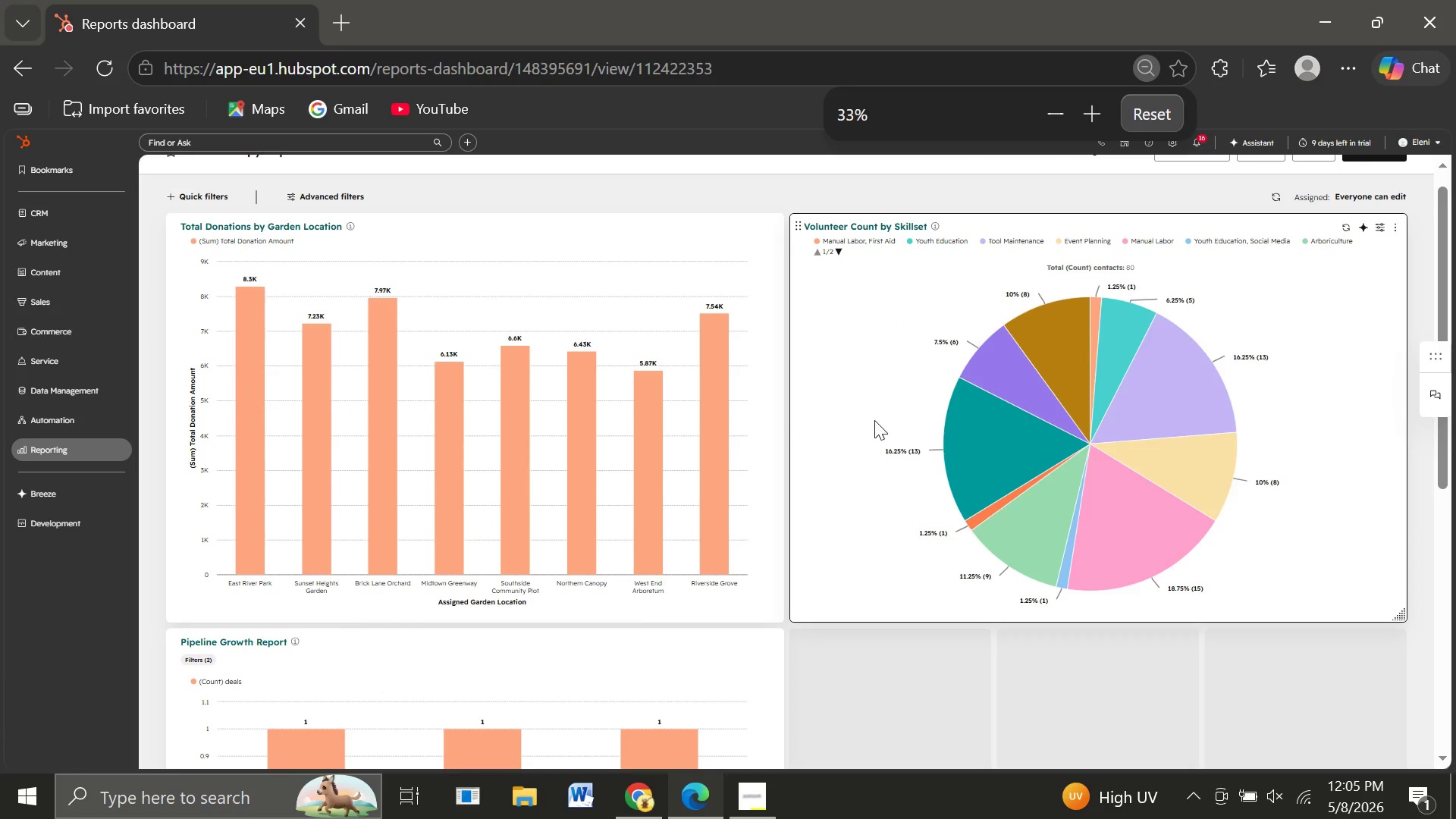 
key(Control+Minus)
 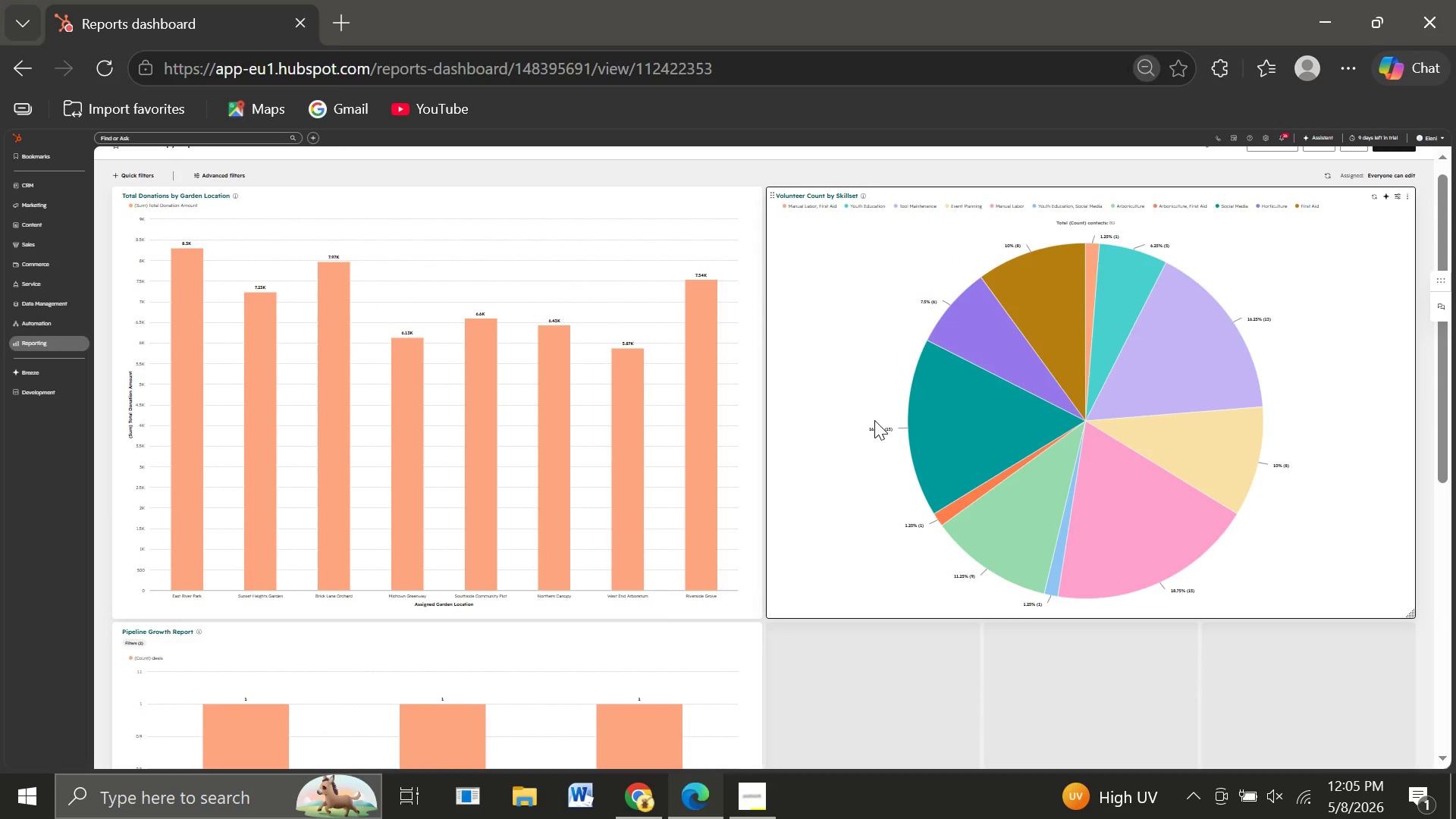 
key(Control+Equal)
 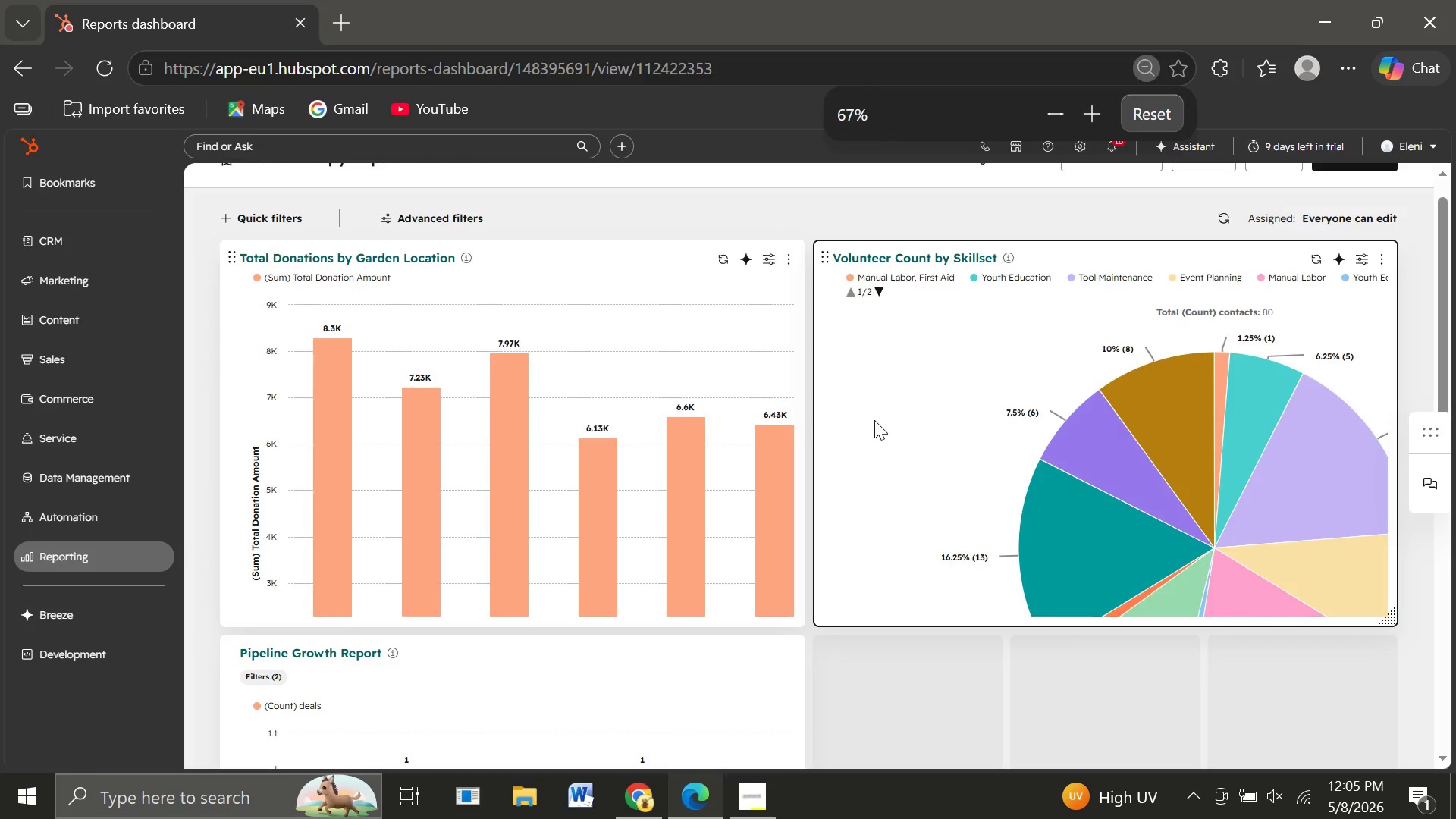 
key(Control+Equal)
 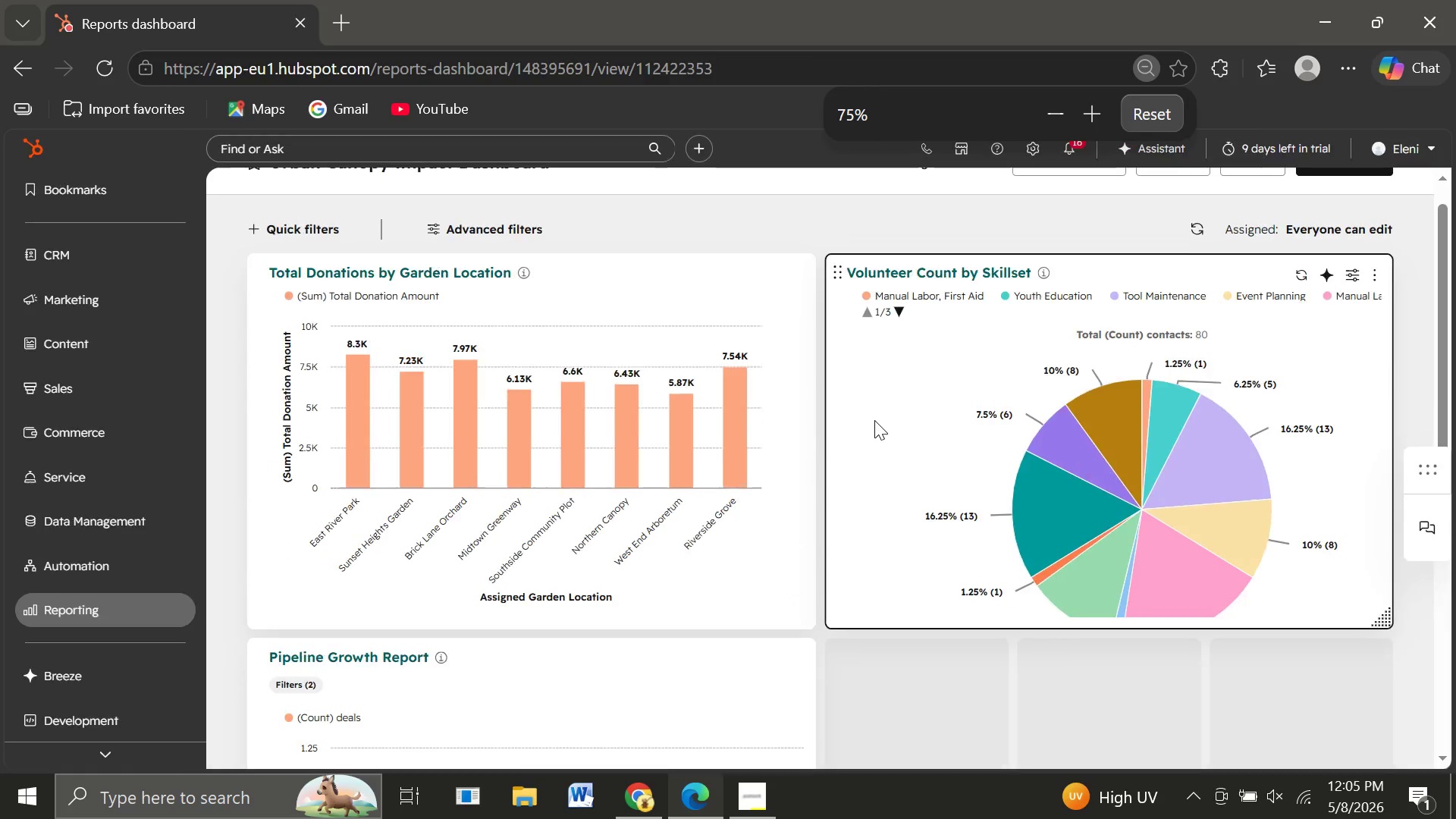 
key(Control+Equal)
 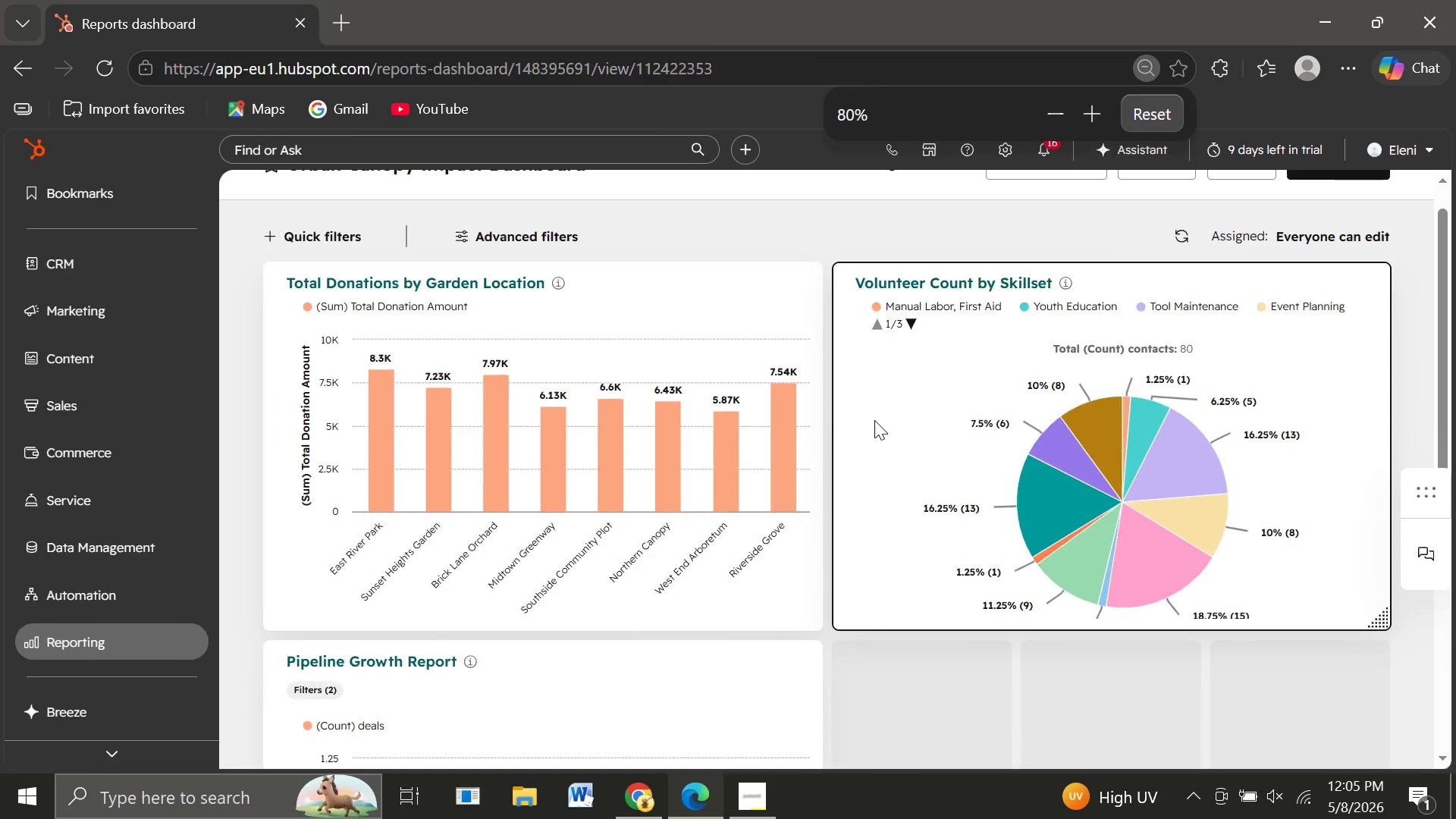 
key(Control+Equal)
 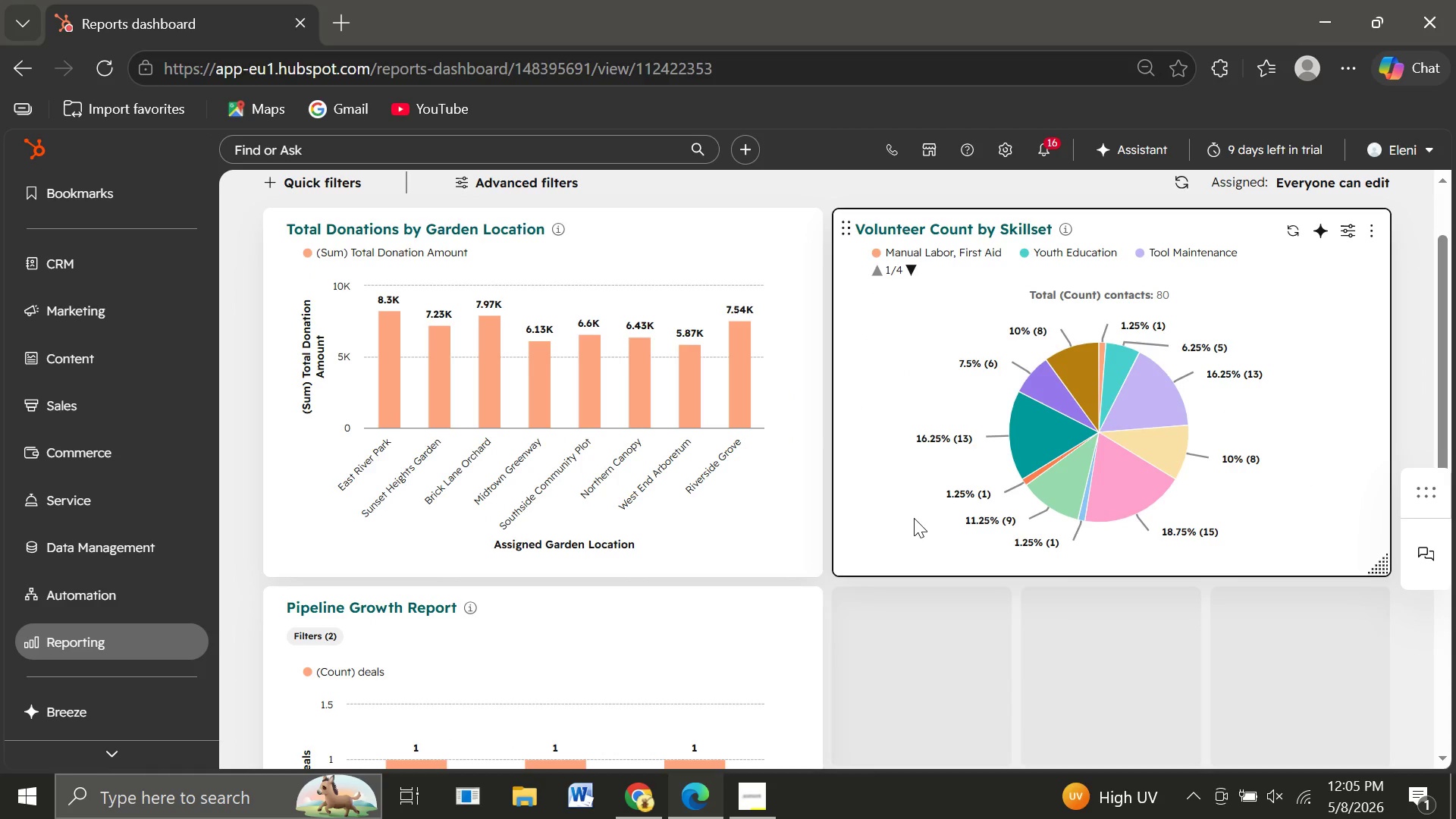 
key(Control+PrintScreen)
 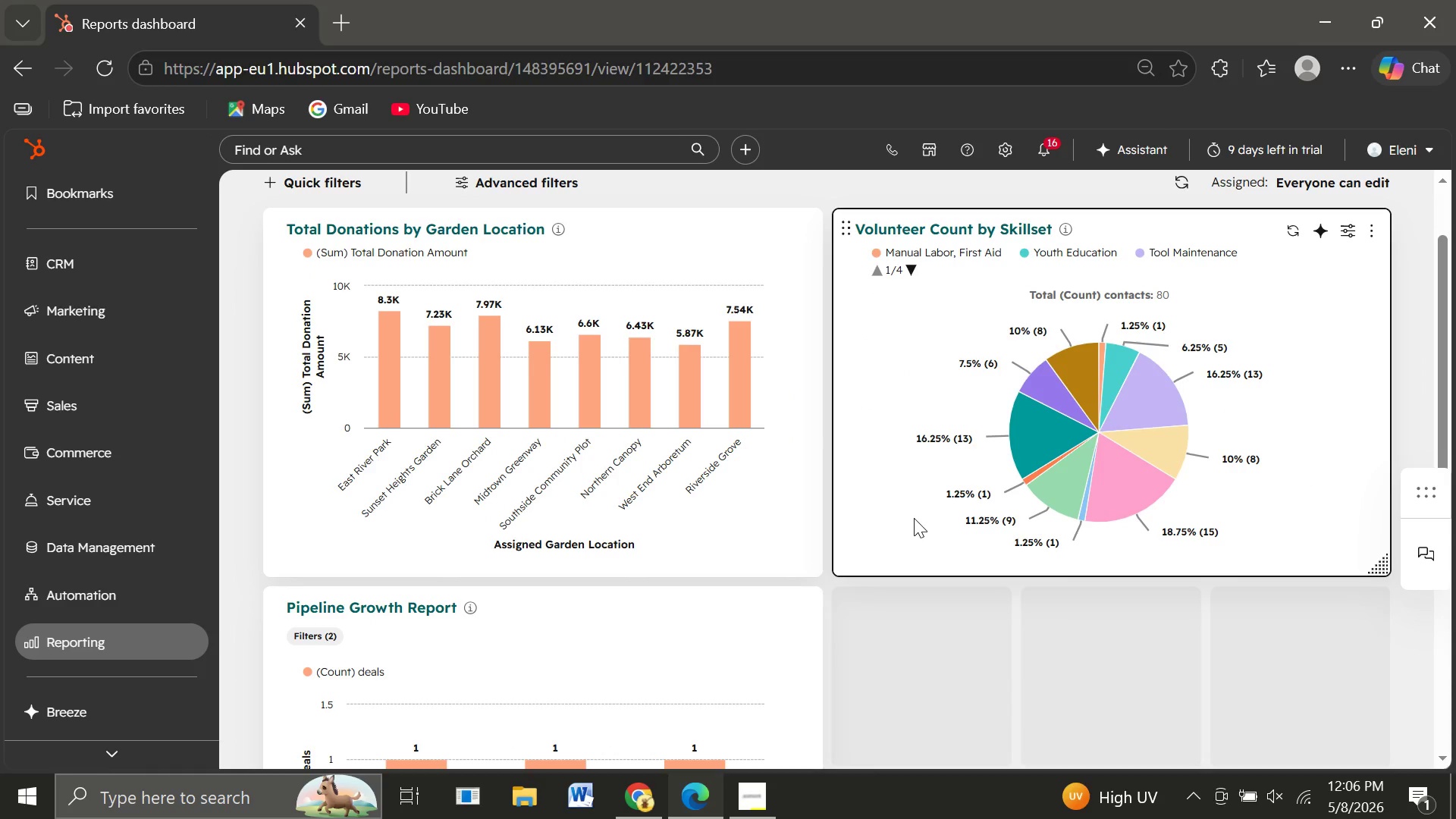 
key(Control+Equal)
 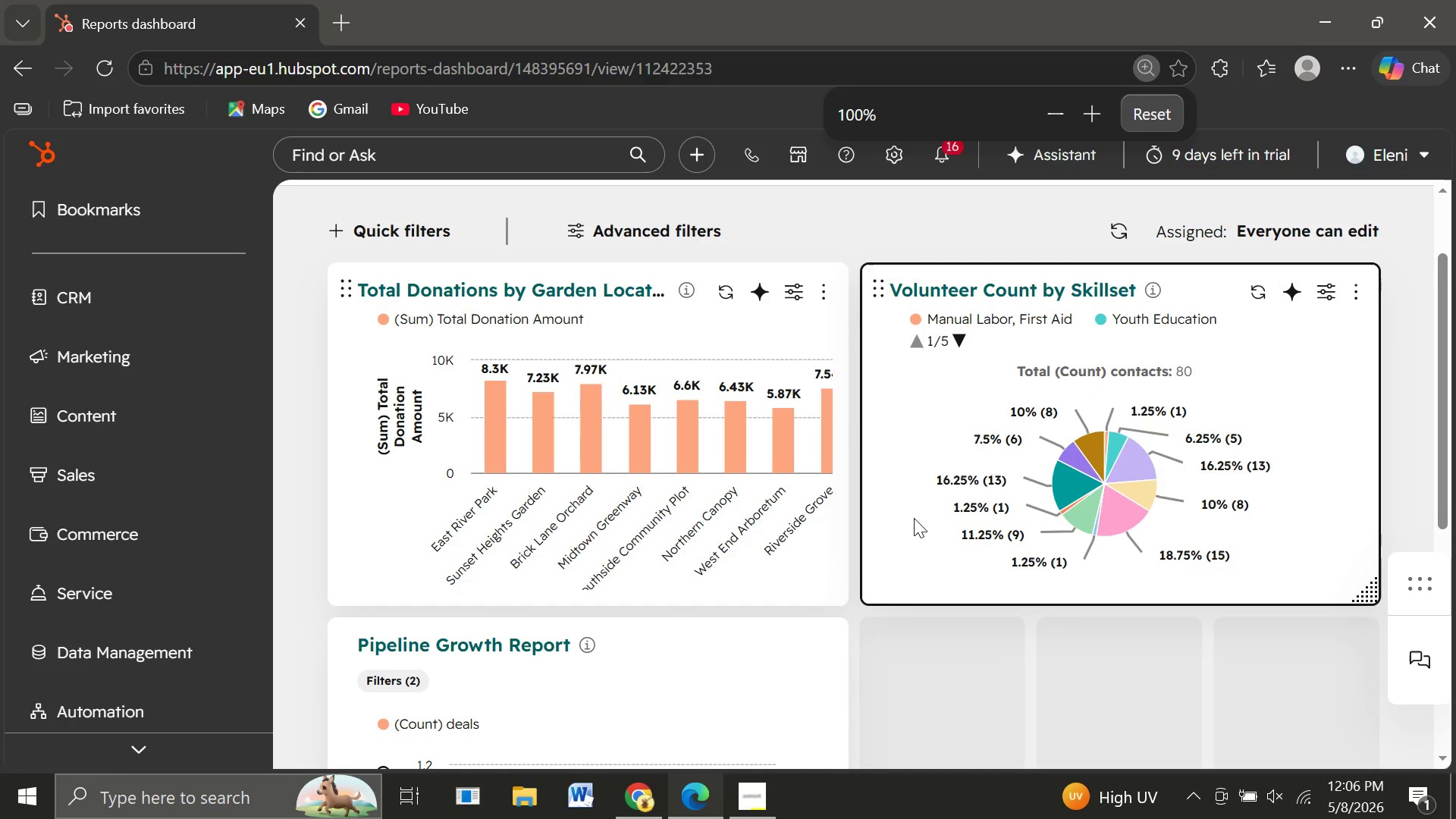 
key(Control+Equal)
 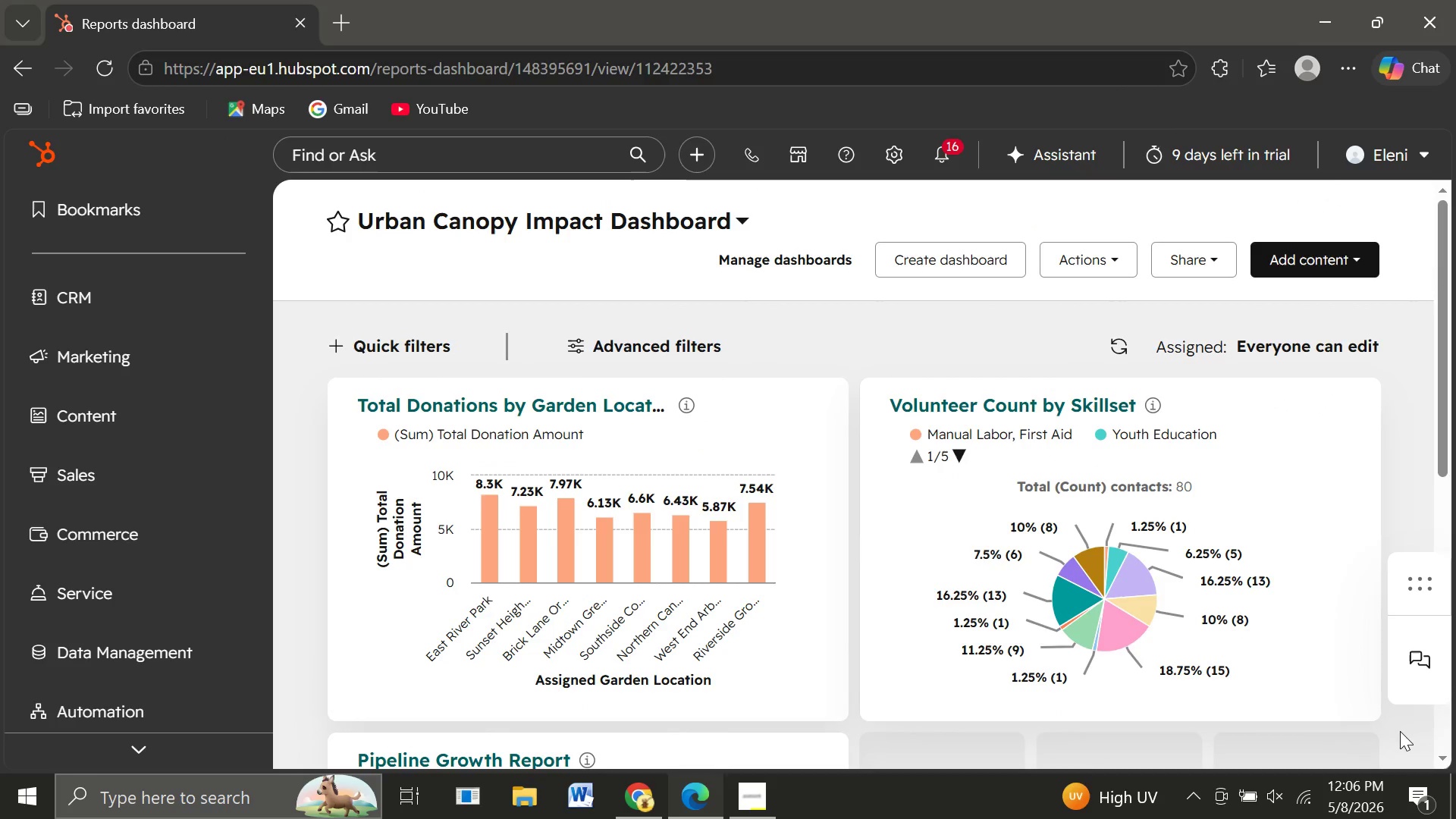 
wait(12.41)
 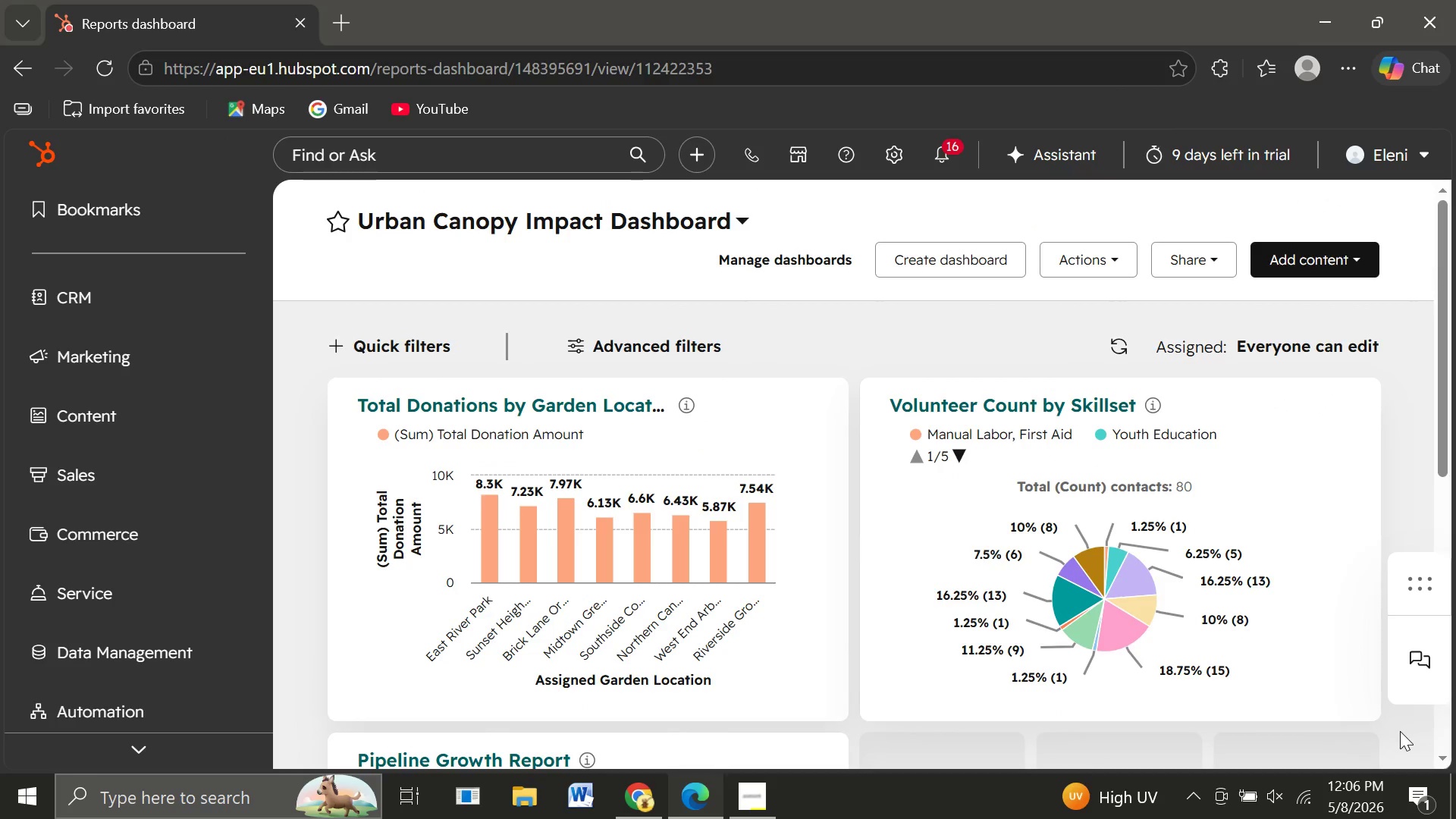 
key(Control+Minus)
 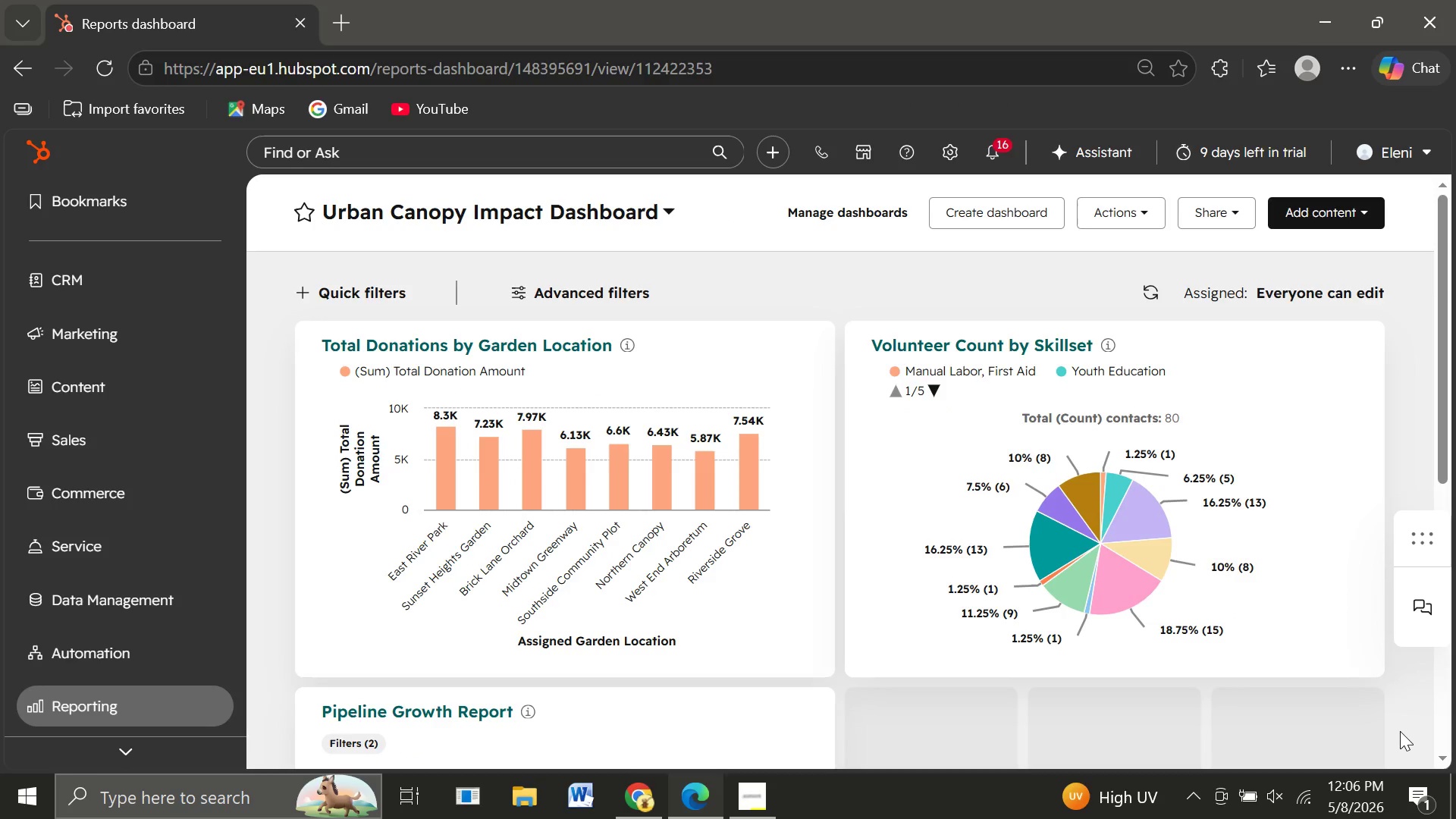 
key(Alt+PrintScreen)
 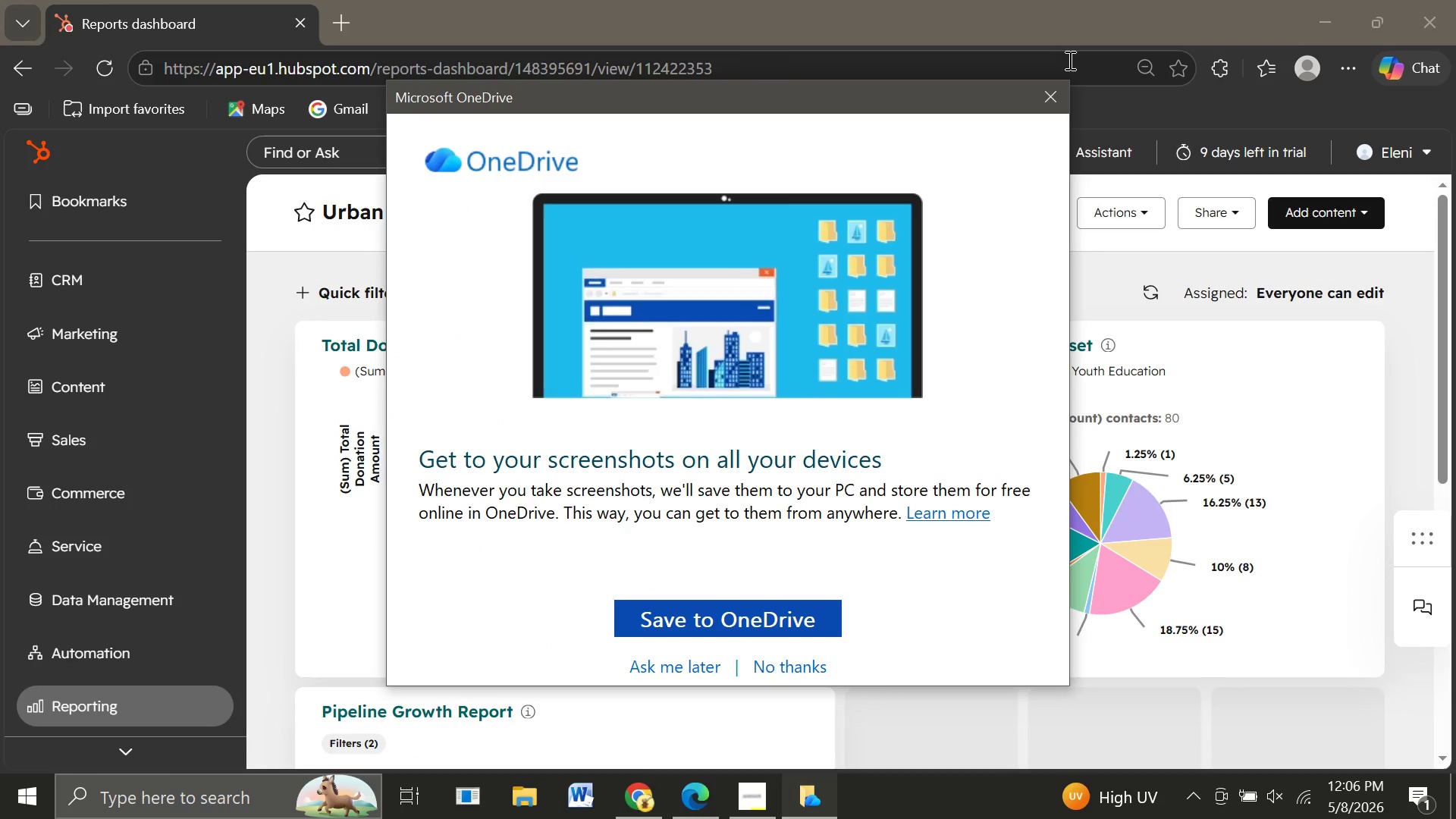 
left_click([1056, 96])
 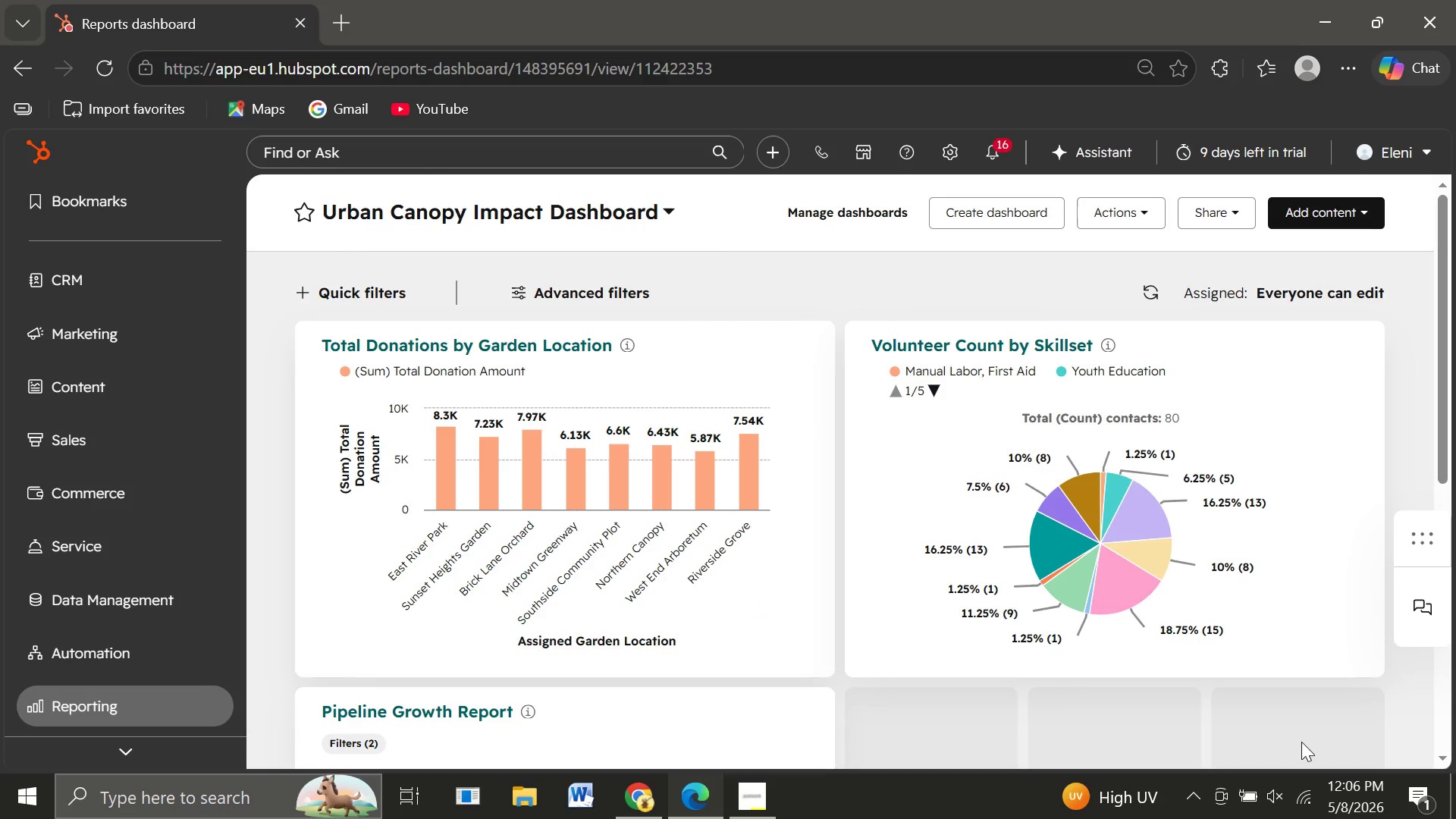 
key(Meta+PrintScreen)
 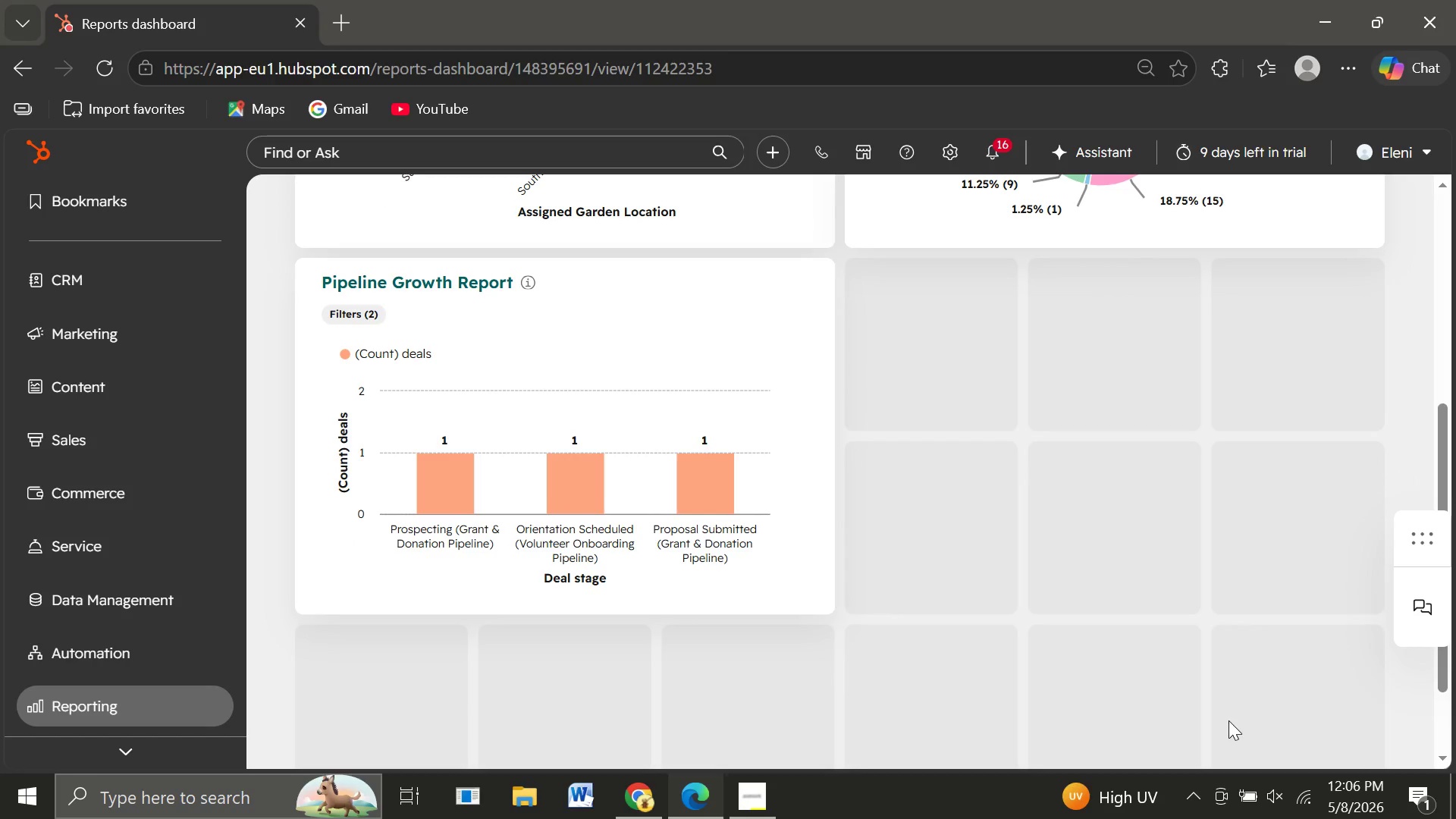 
wait(8.41)
 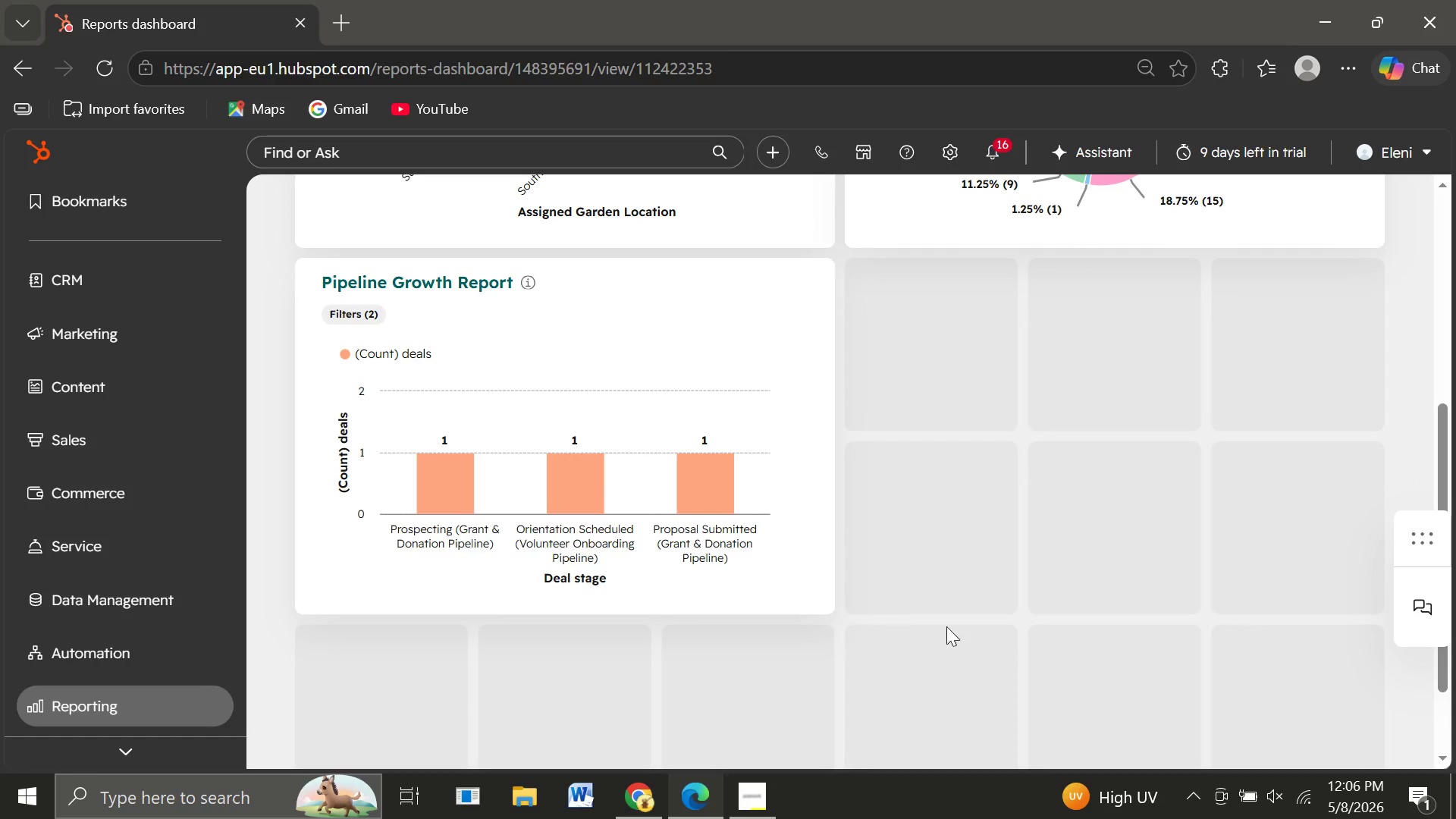 
key(Meta+PrintScreen)
 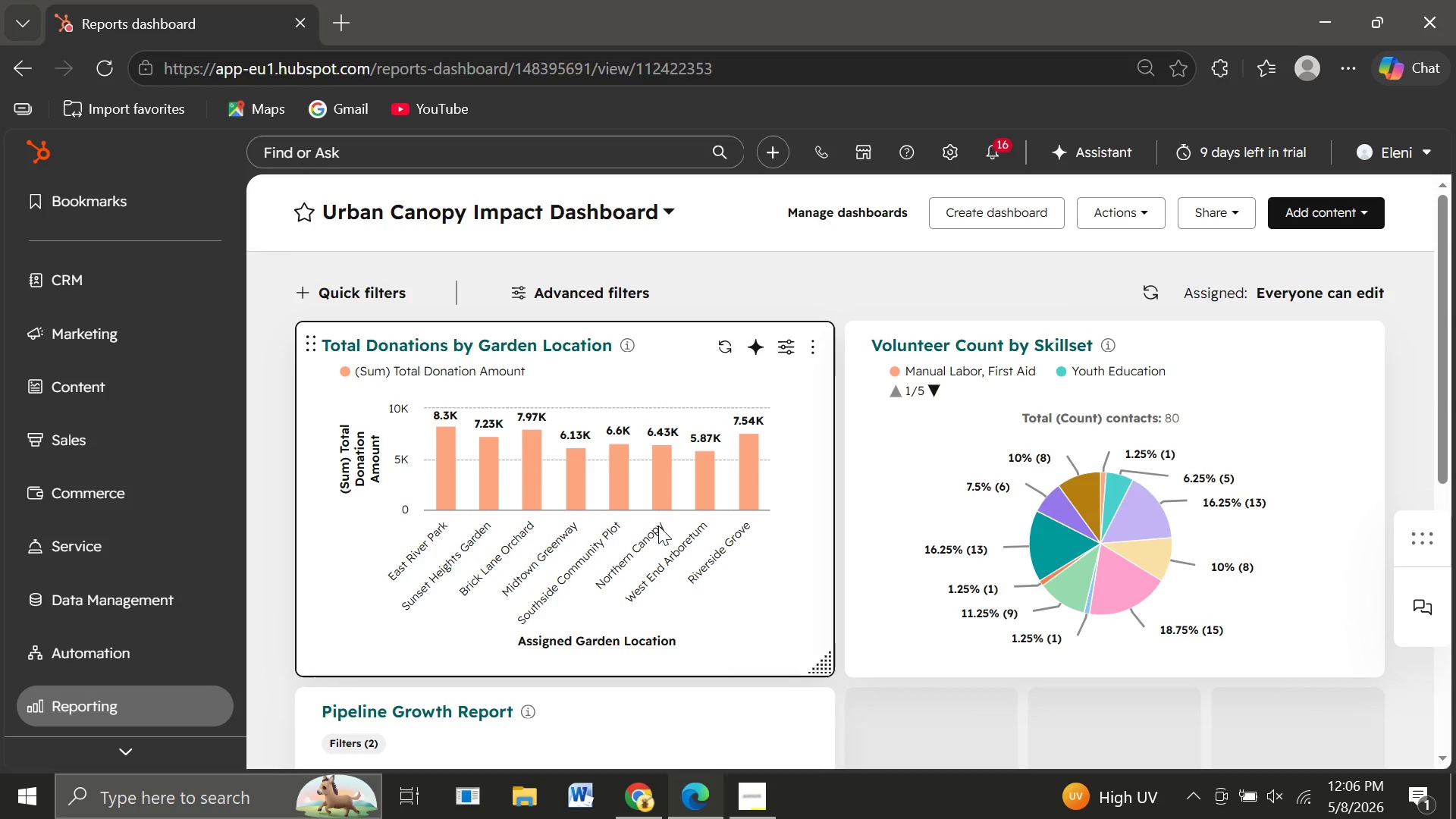 
wait(9.03)
 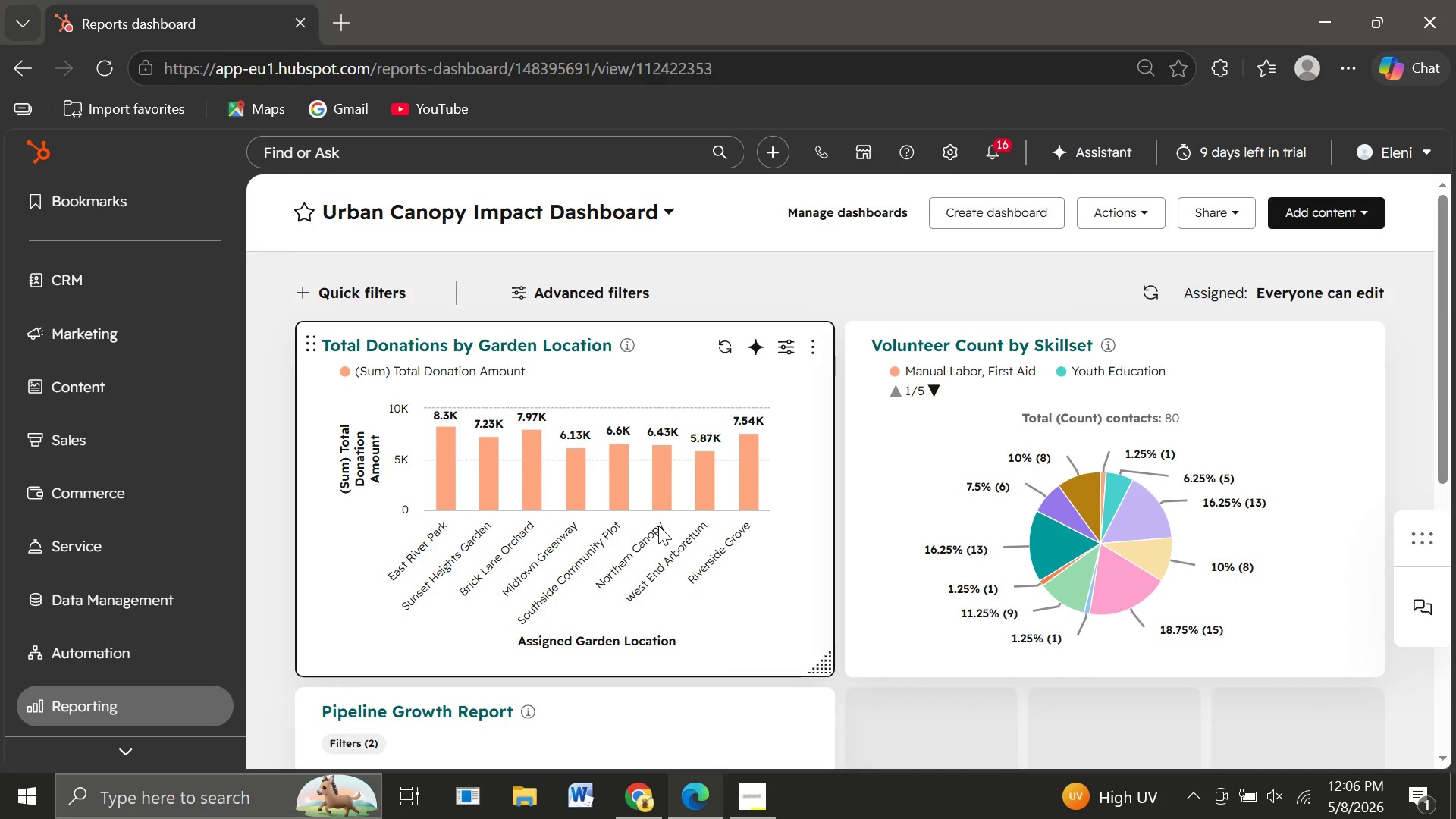 
key(Control+Minus)
 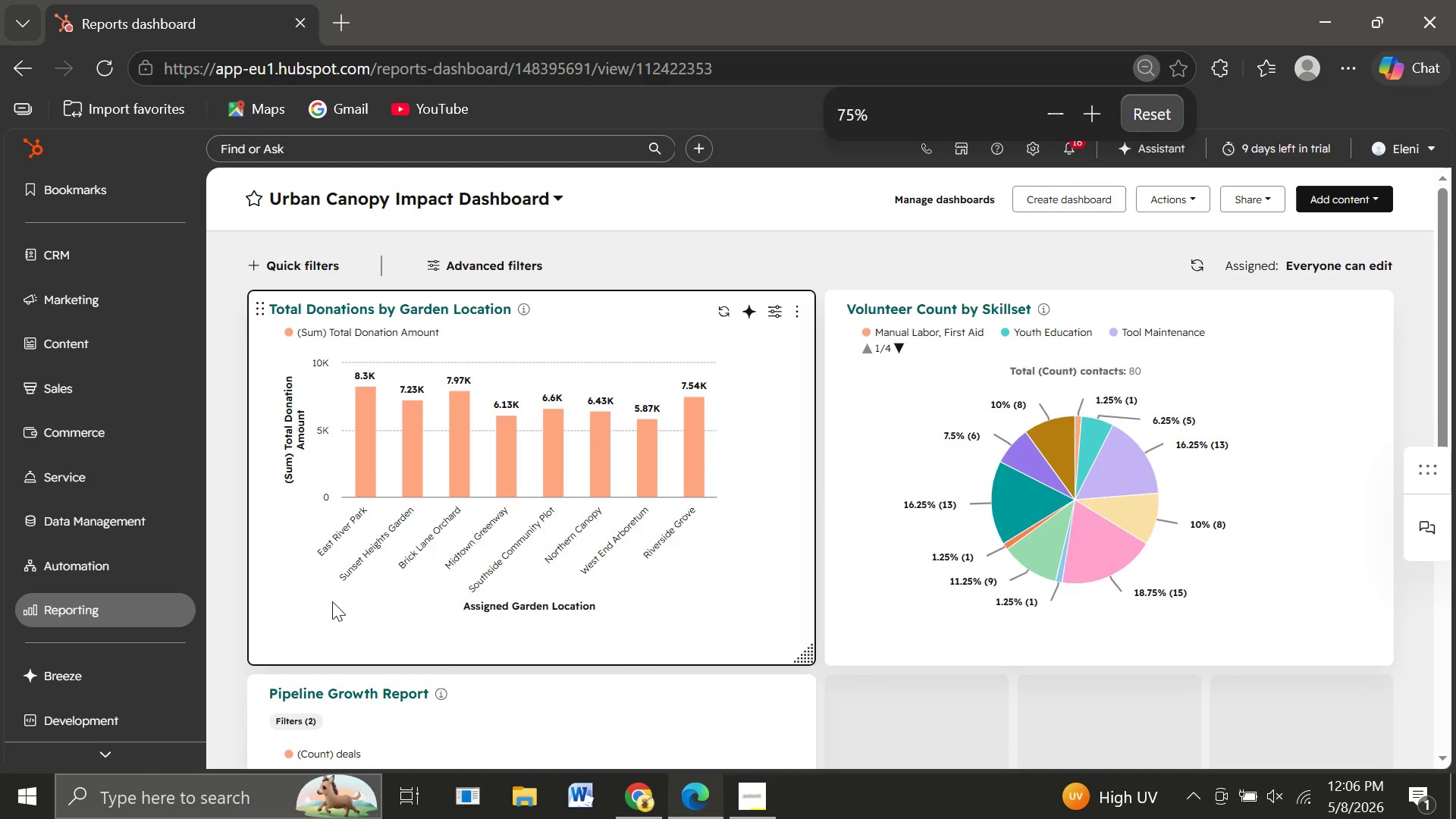 
key(Control+Minus)
 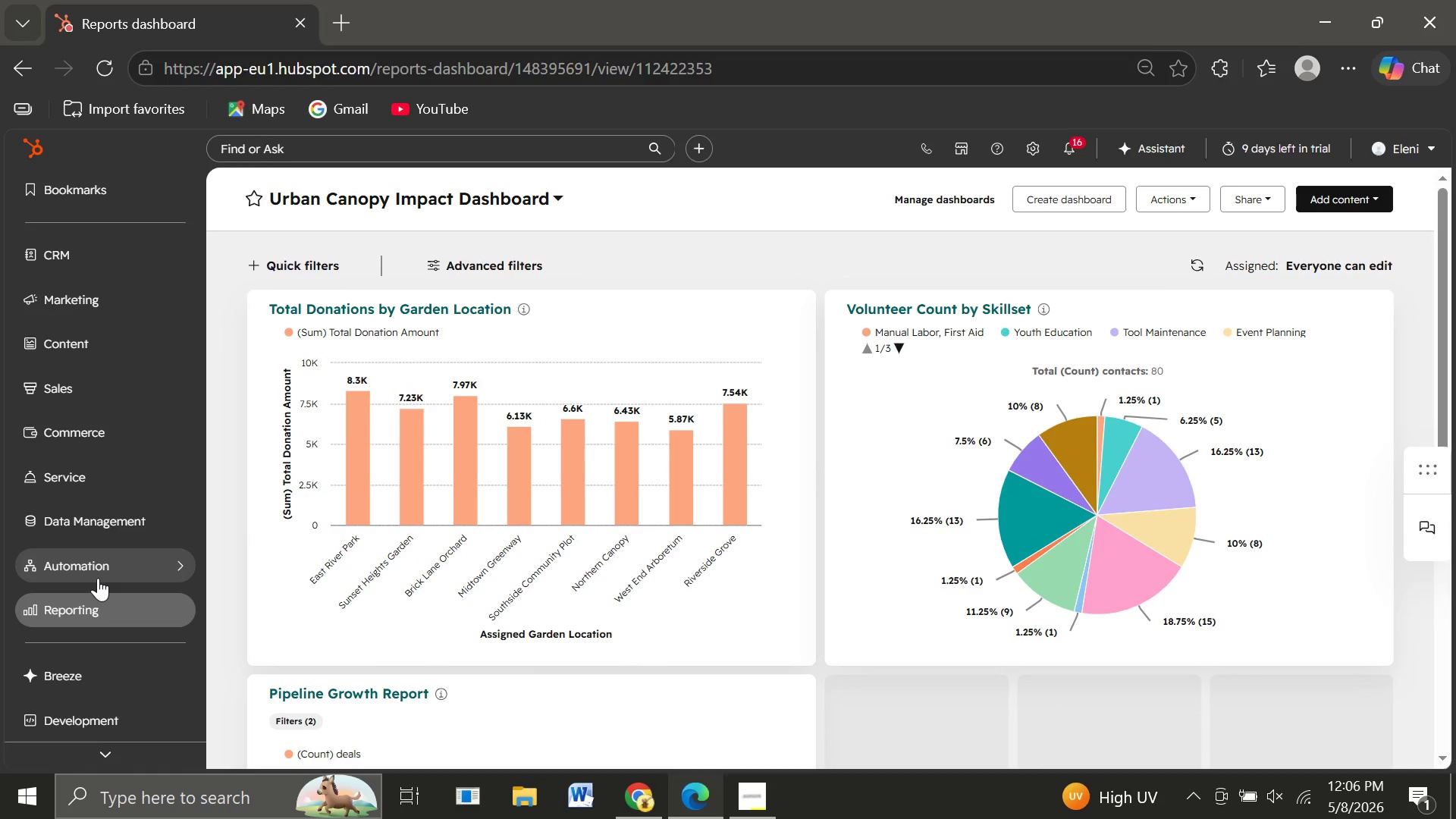 
left_click([98, 578])
 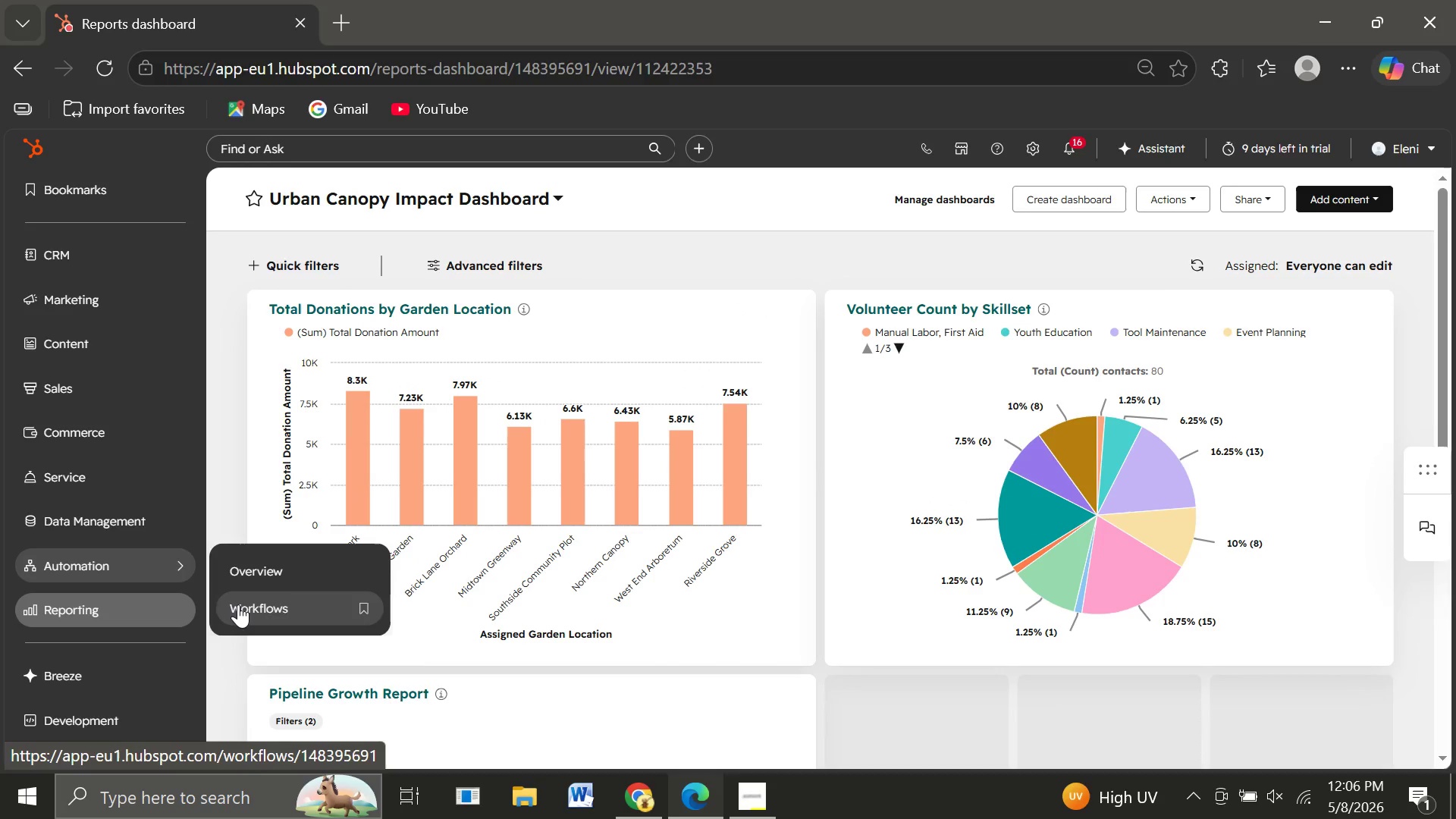 
left_click([238, 604])
 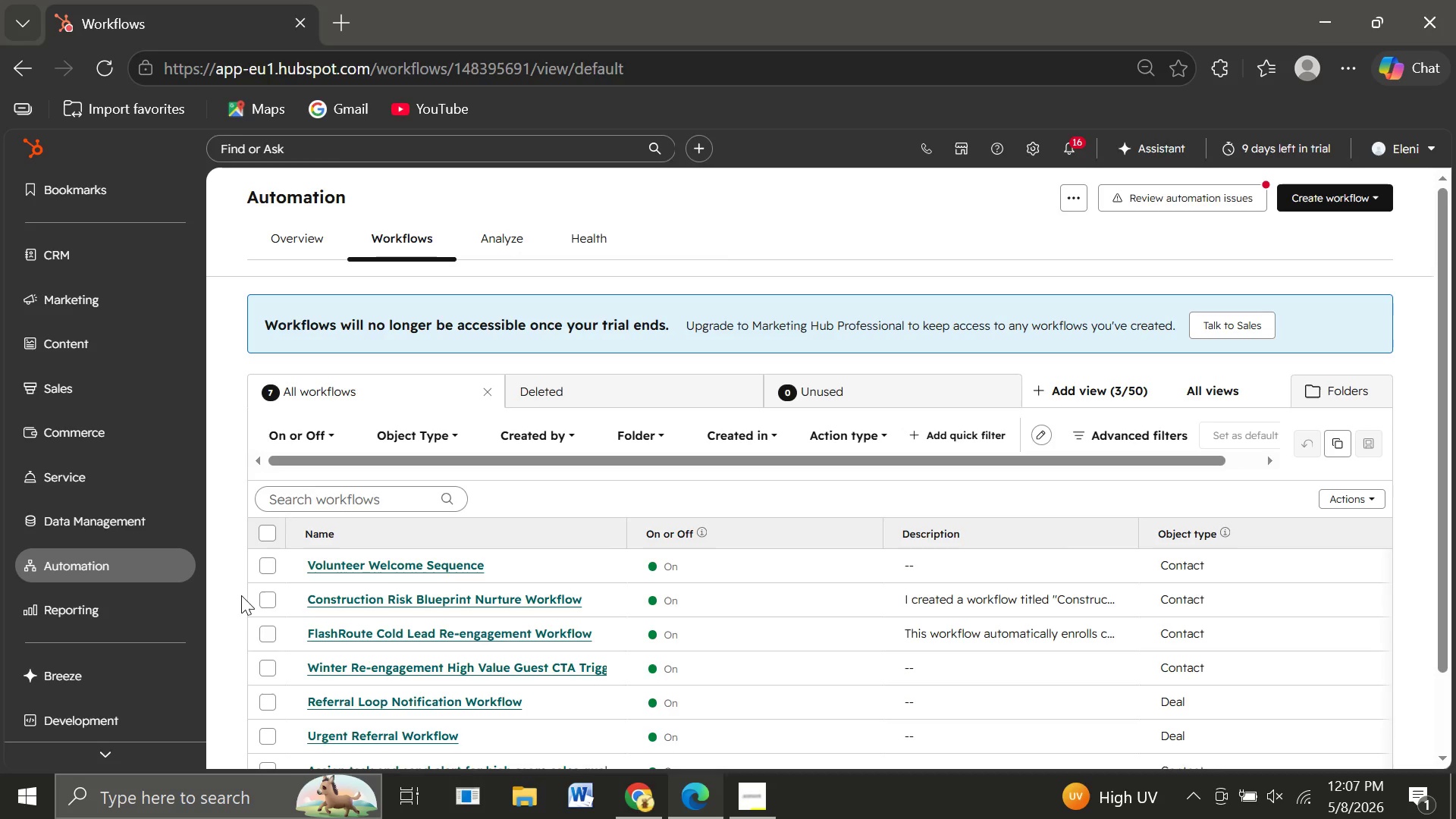 
wait(22.27)
 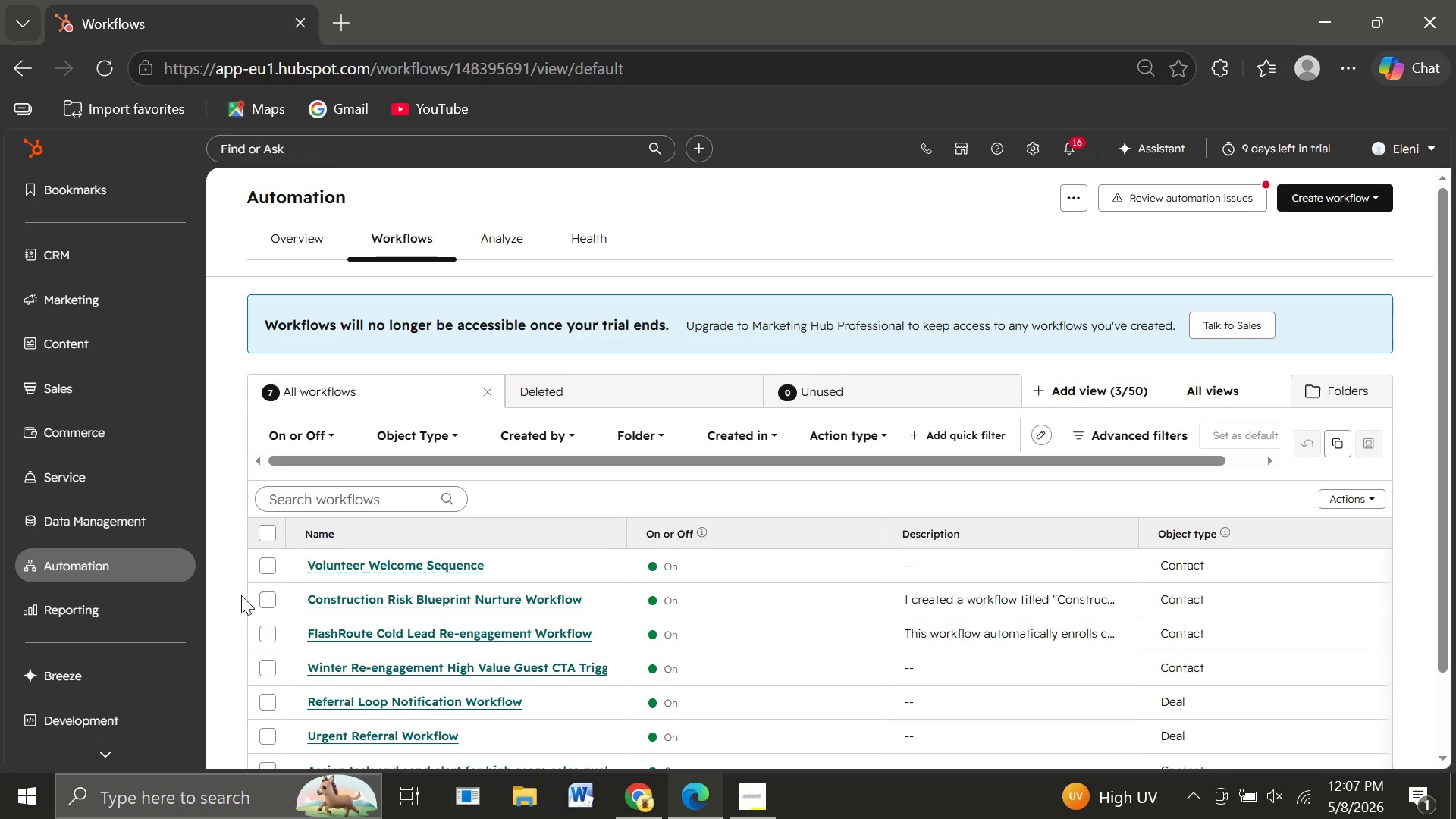 
left_click([334, 564])
 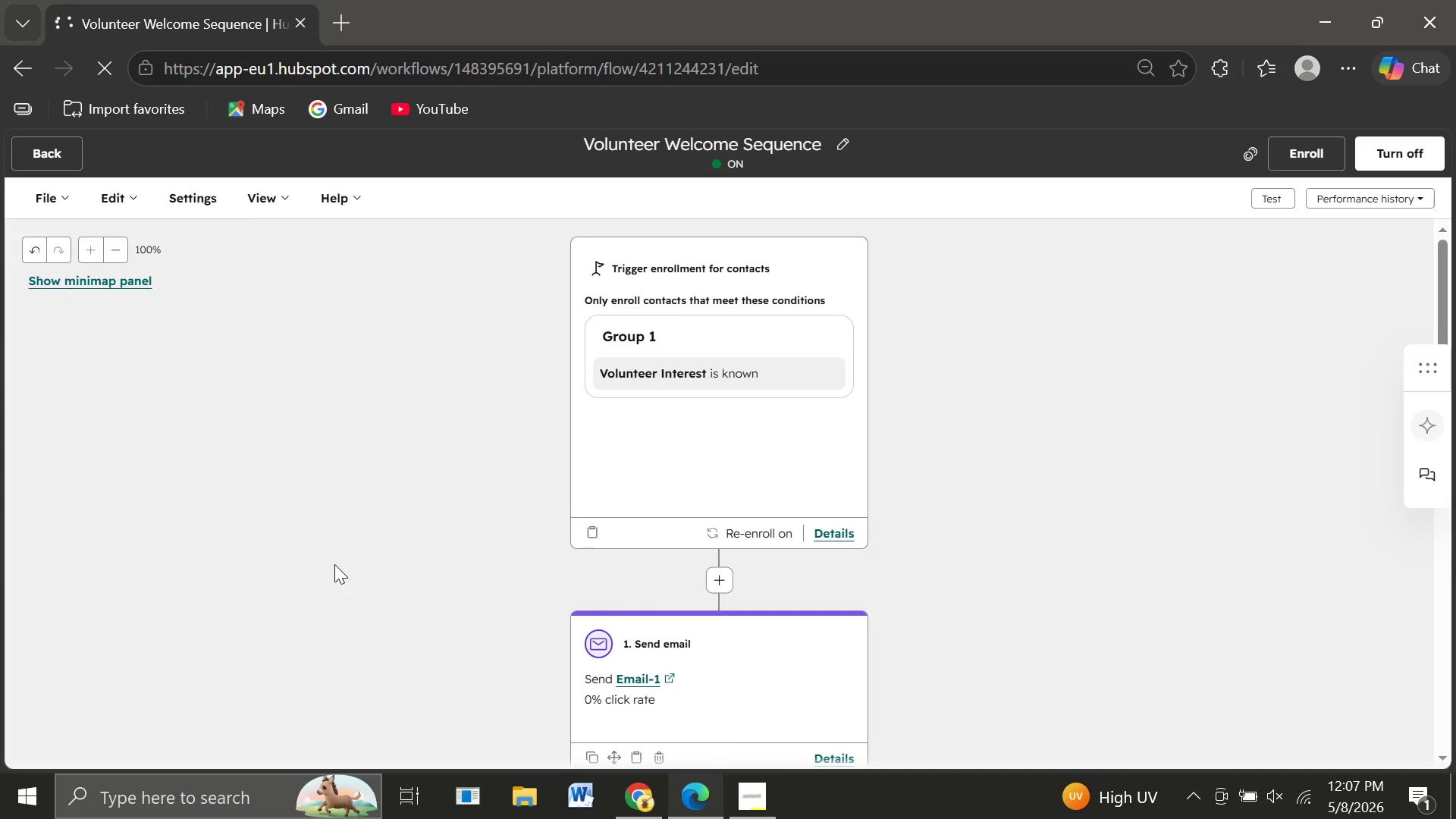 
wait(15.77)
 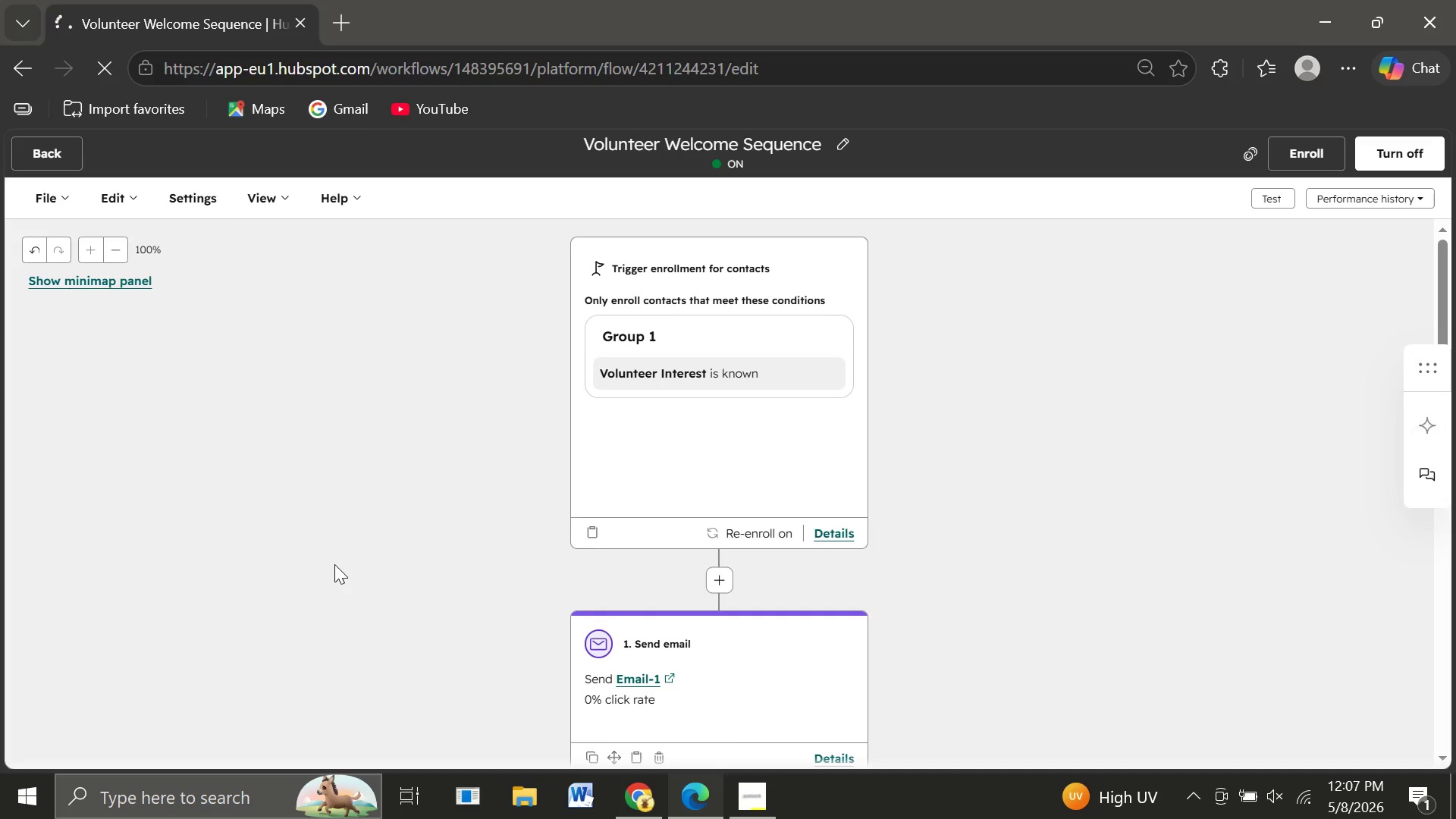 
key(Control+Minus)
 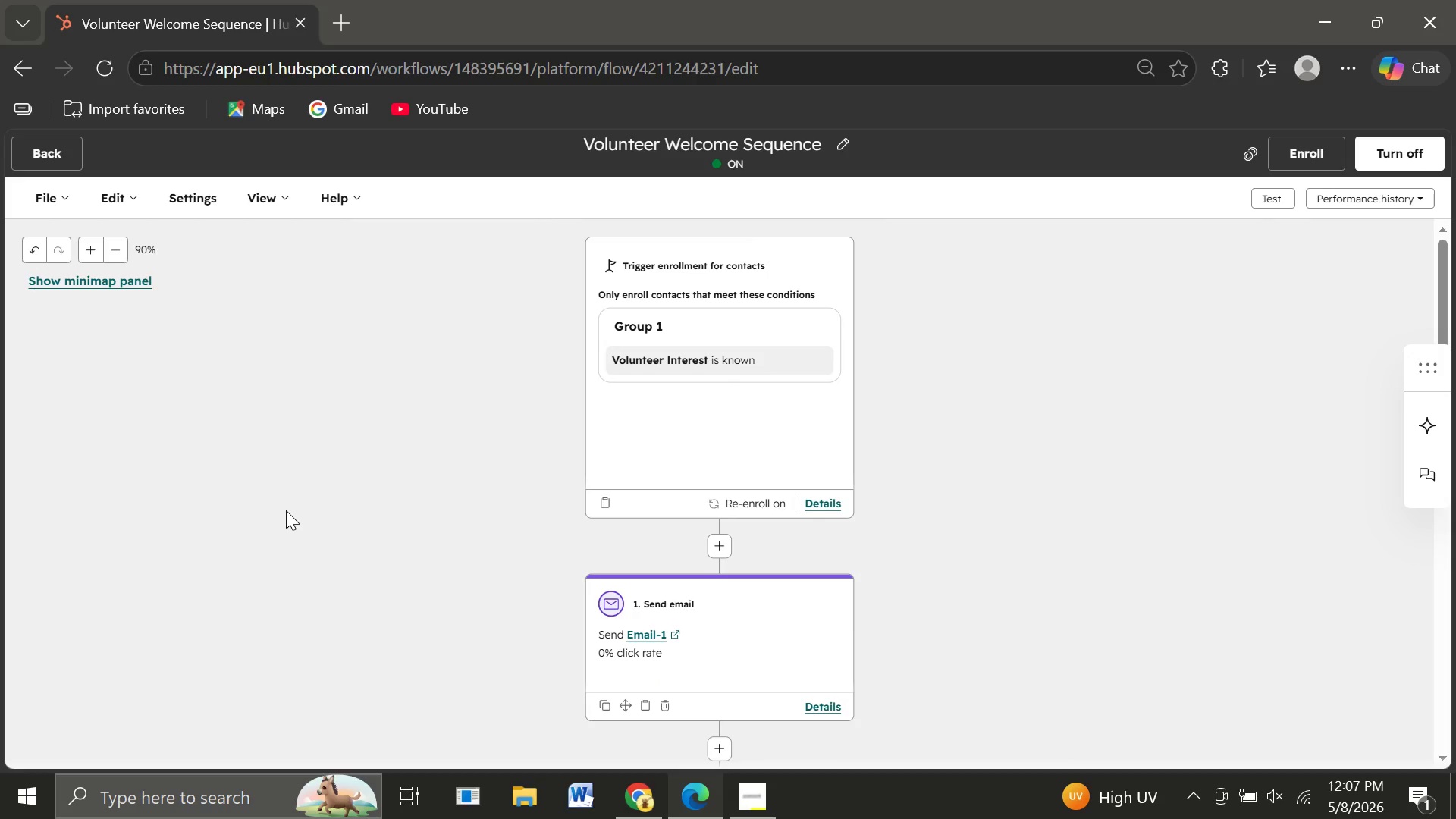 
key(Control+Minus)
 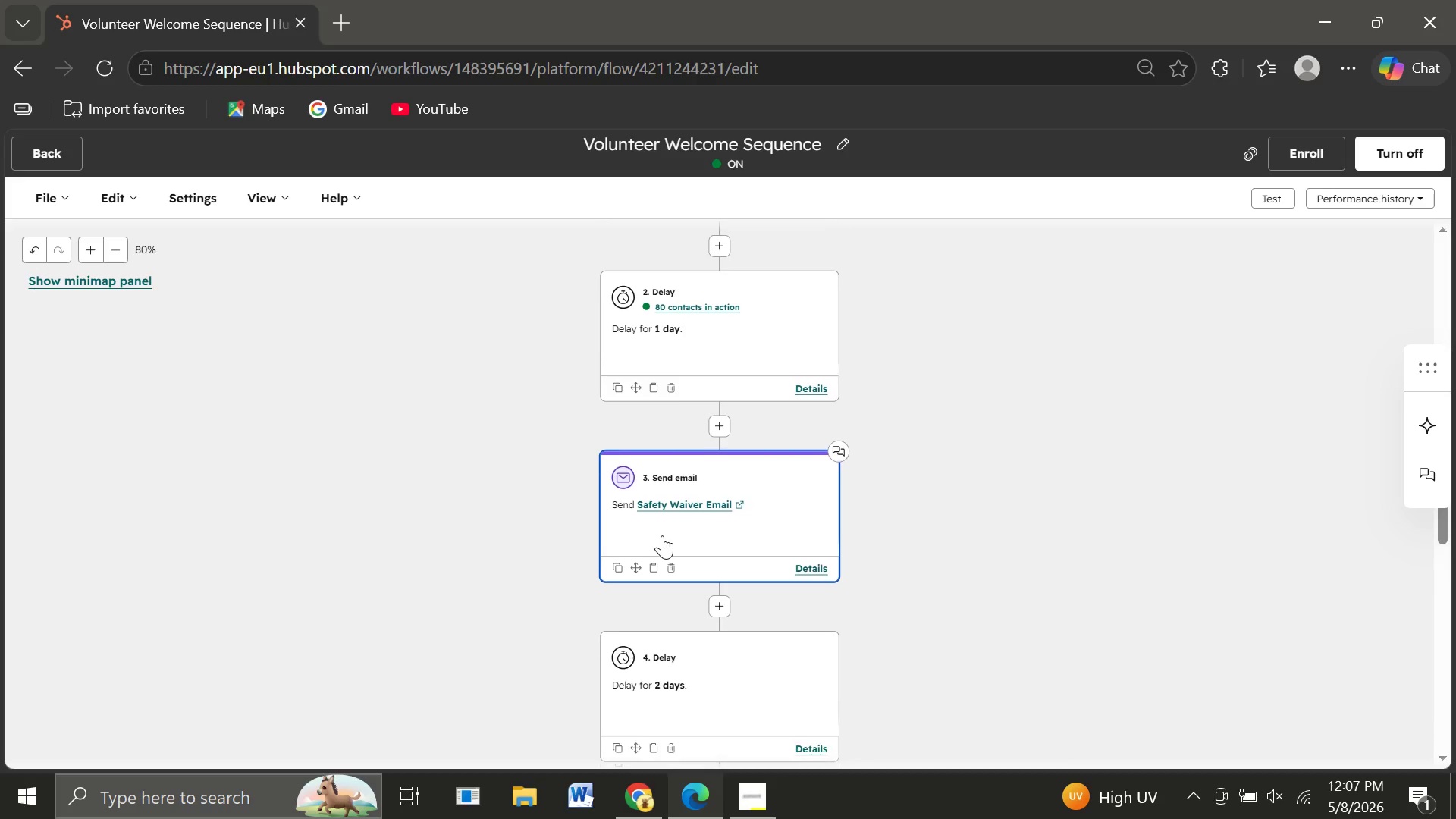 
mouse_move([682, 530])
 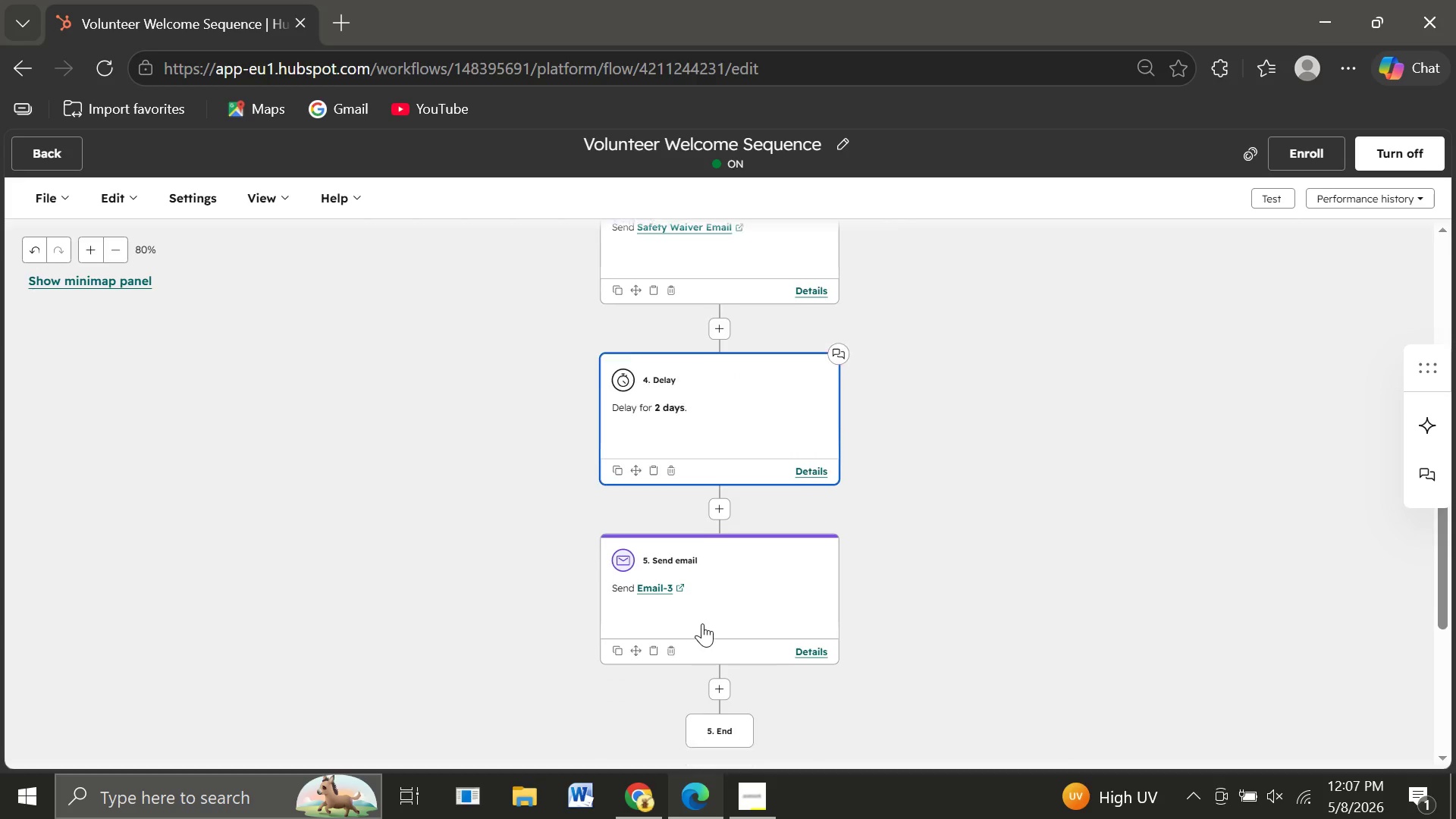 
wait(11.32)
 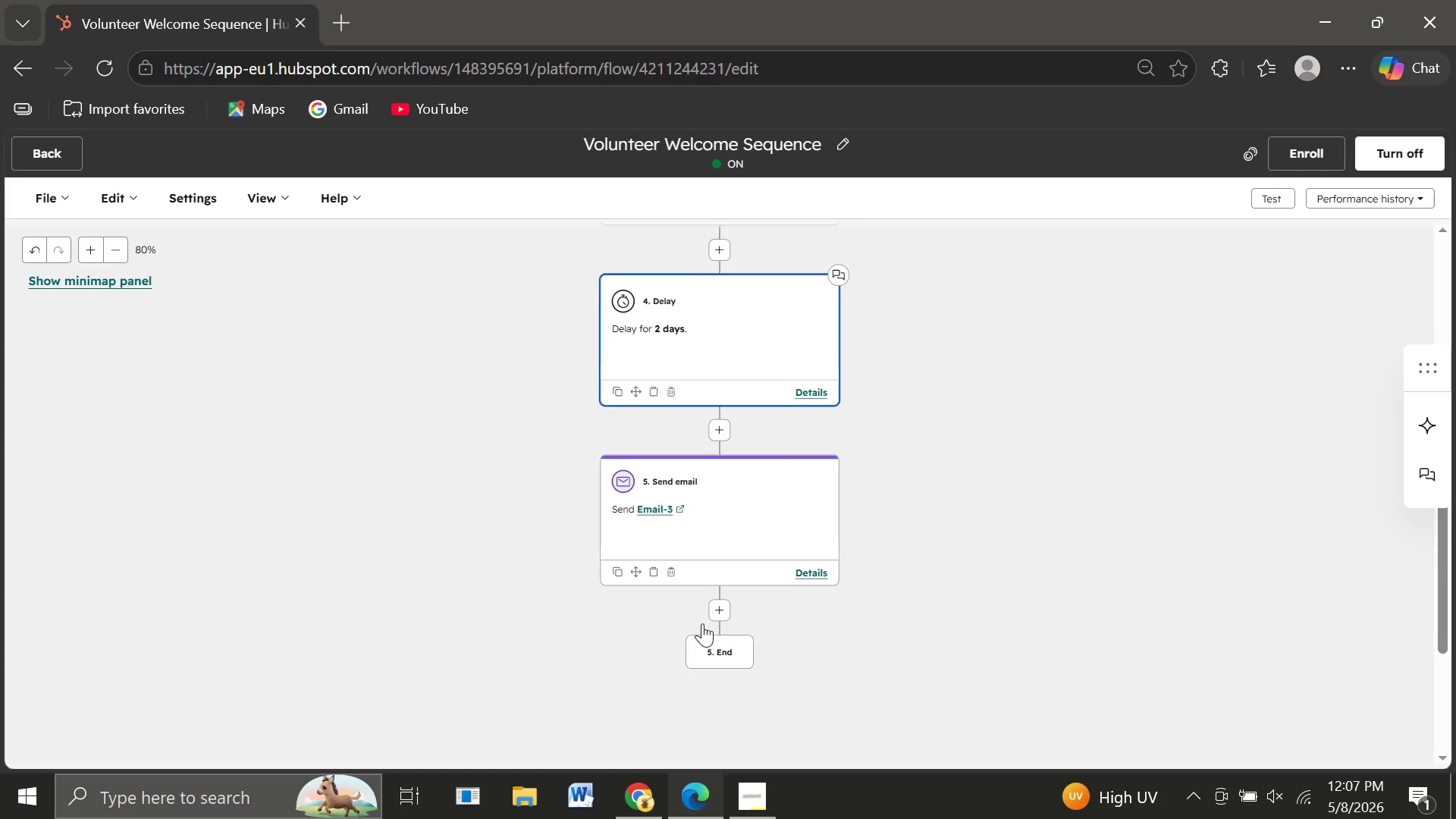 
key(Control+Minus)
 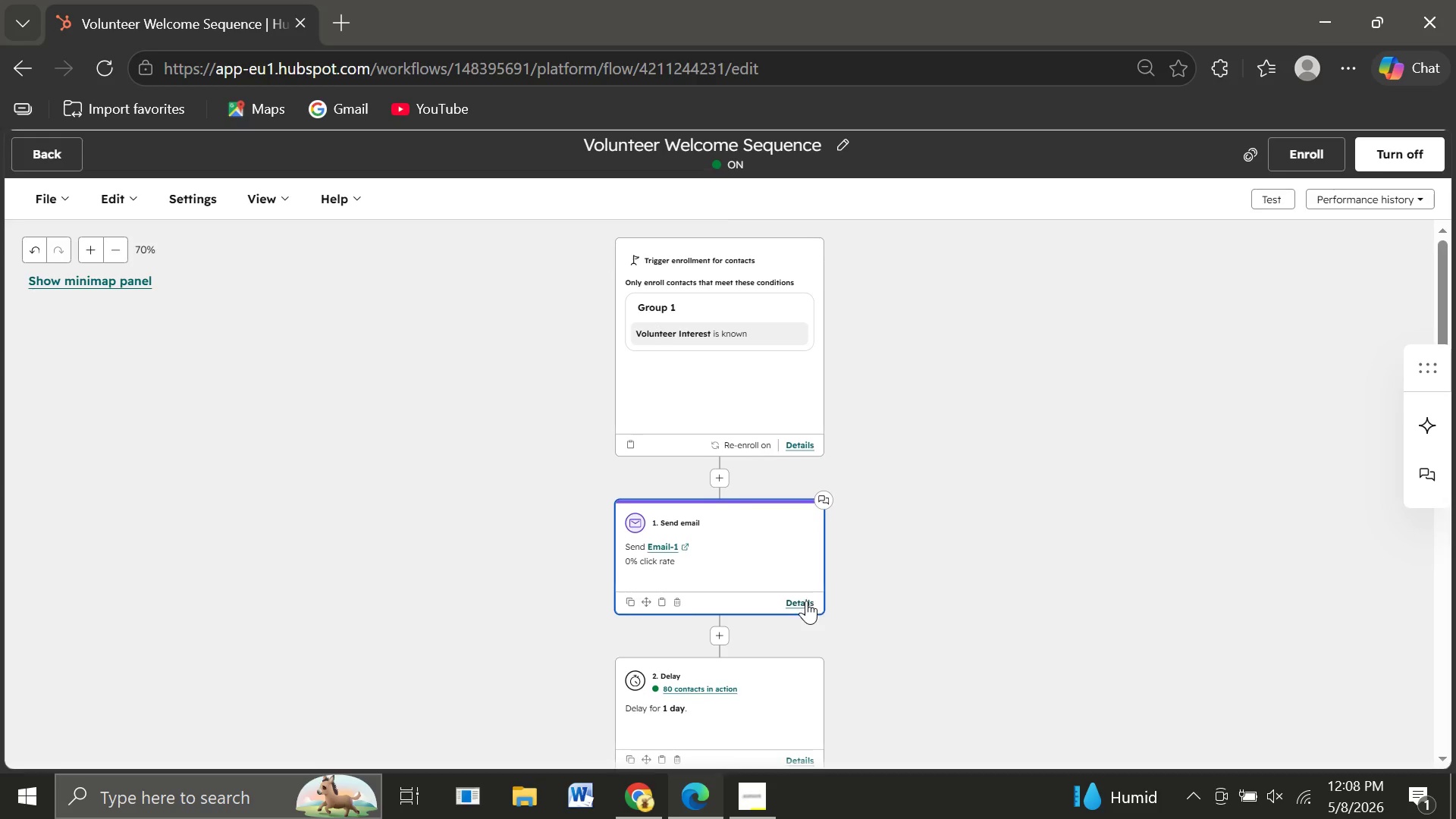 
wait(17.72)
 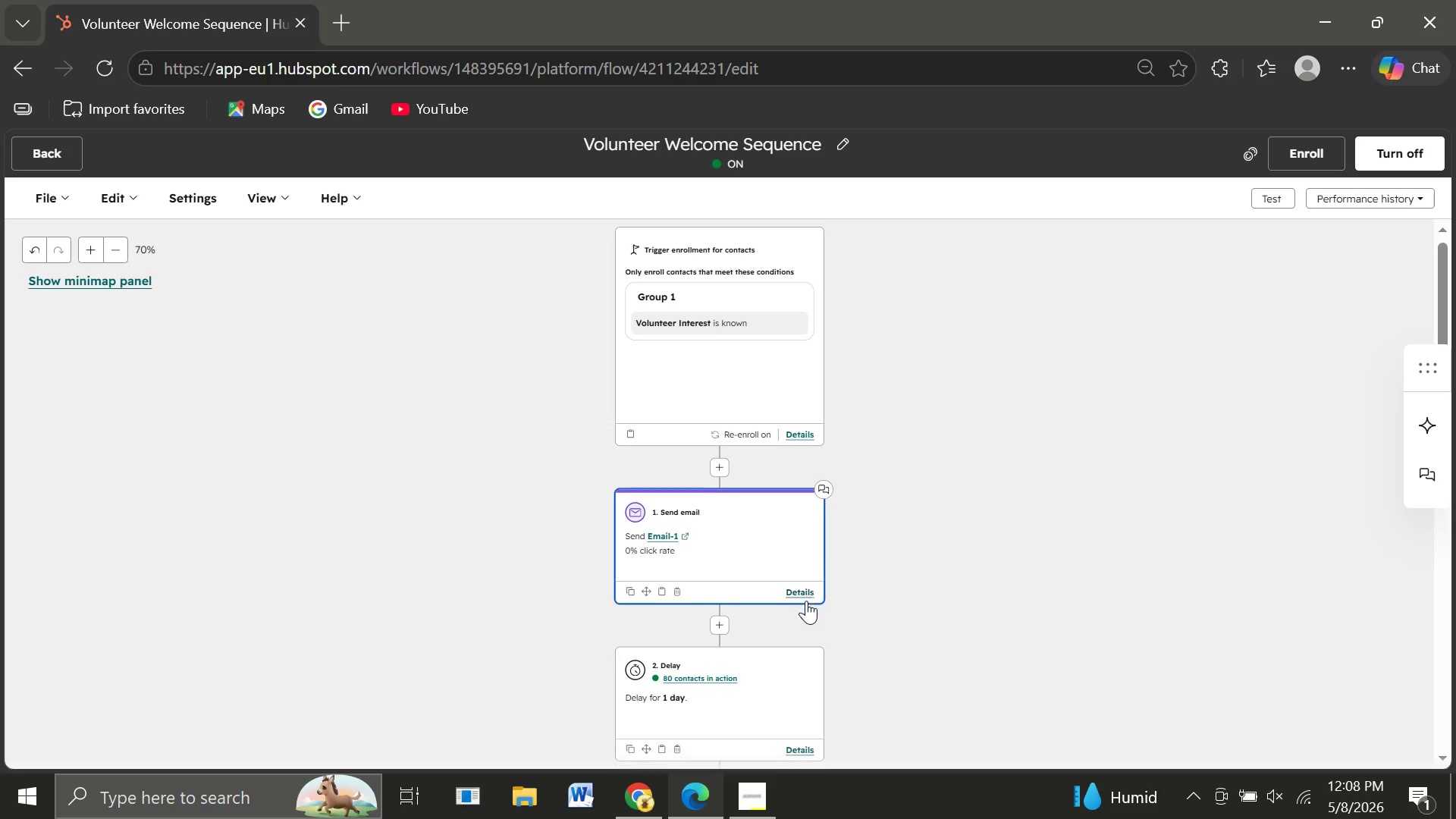 
key(Meta+PrintScreen)
 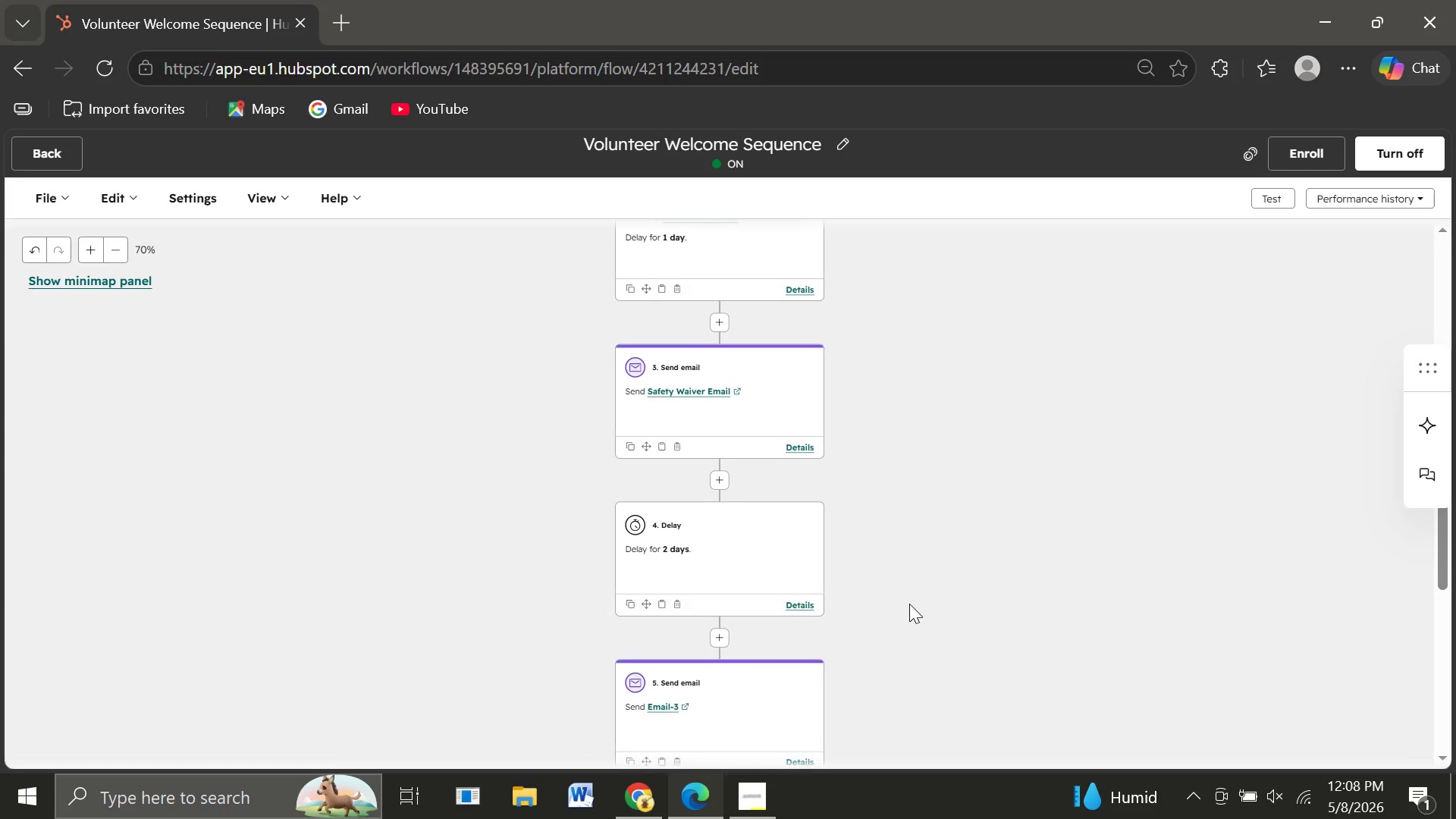 
wait(9.14)
 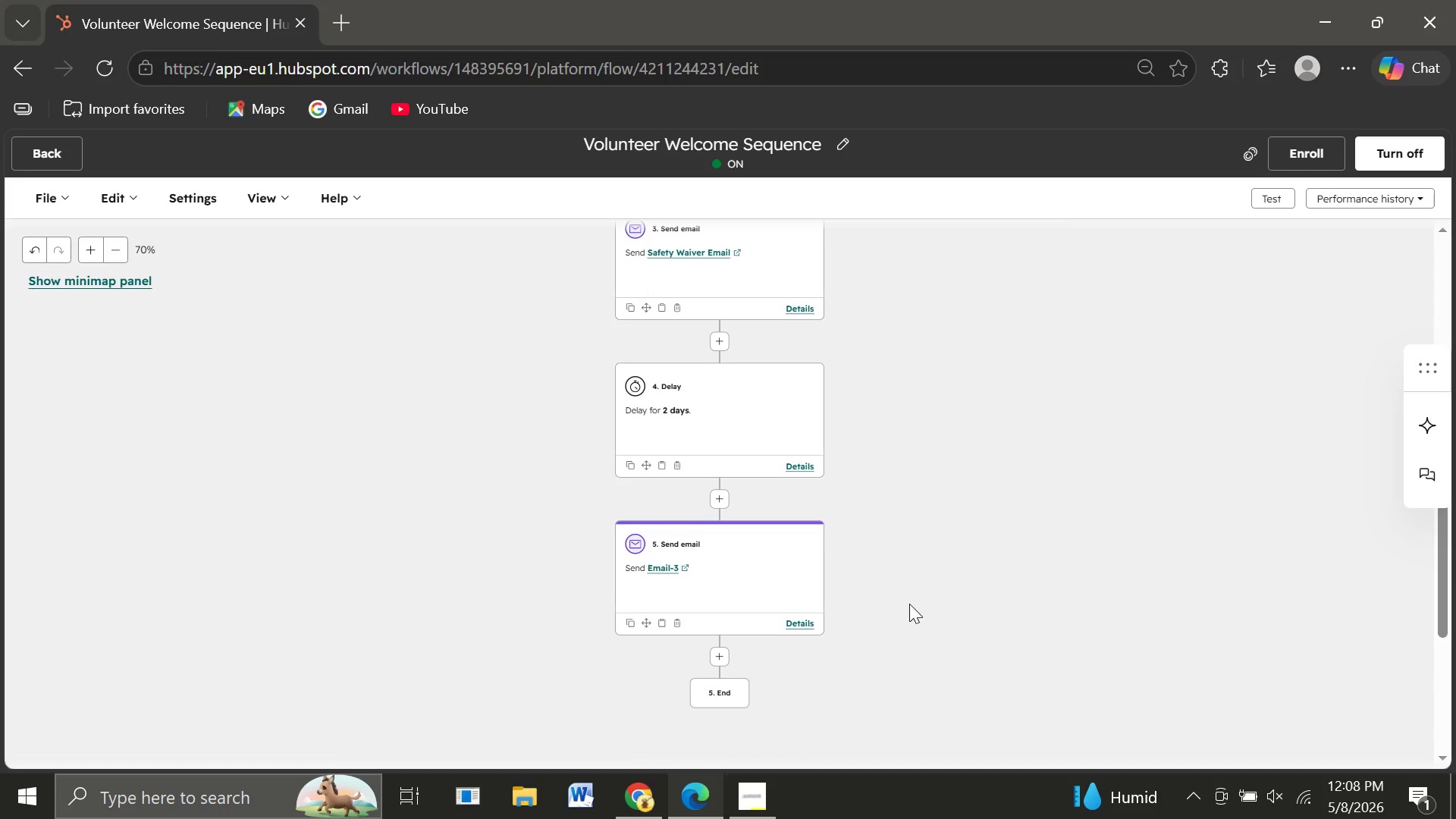 
key(Meta+PrintScreen)
 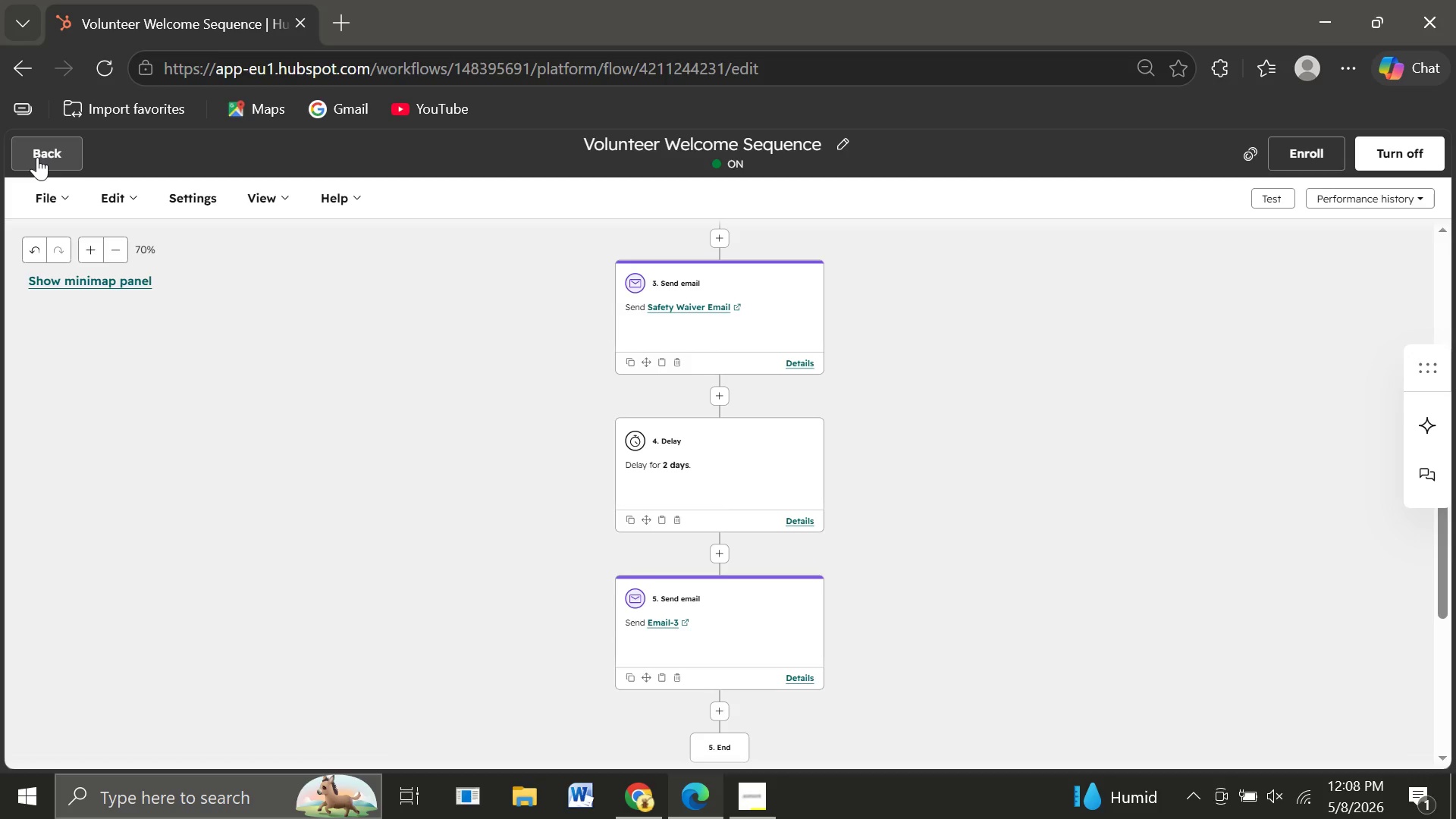 
left_click([37, 157])
 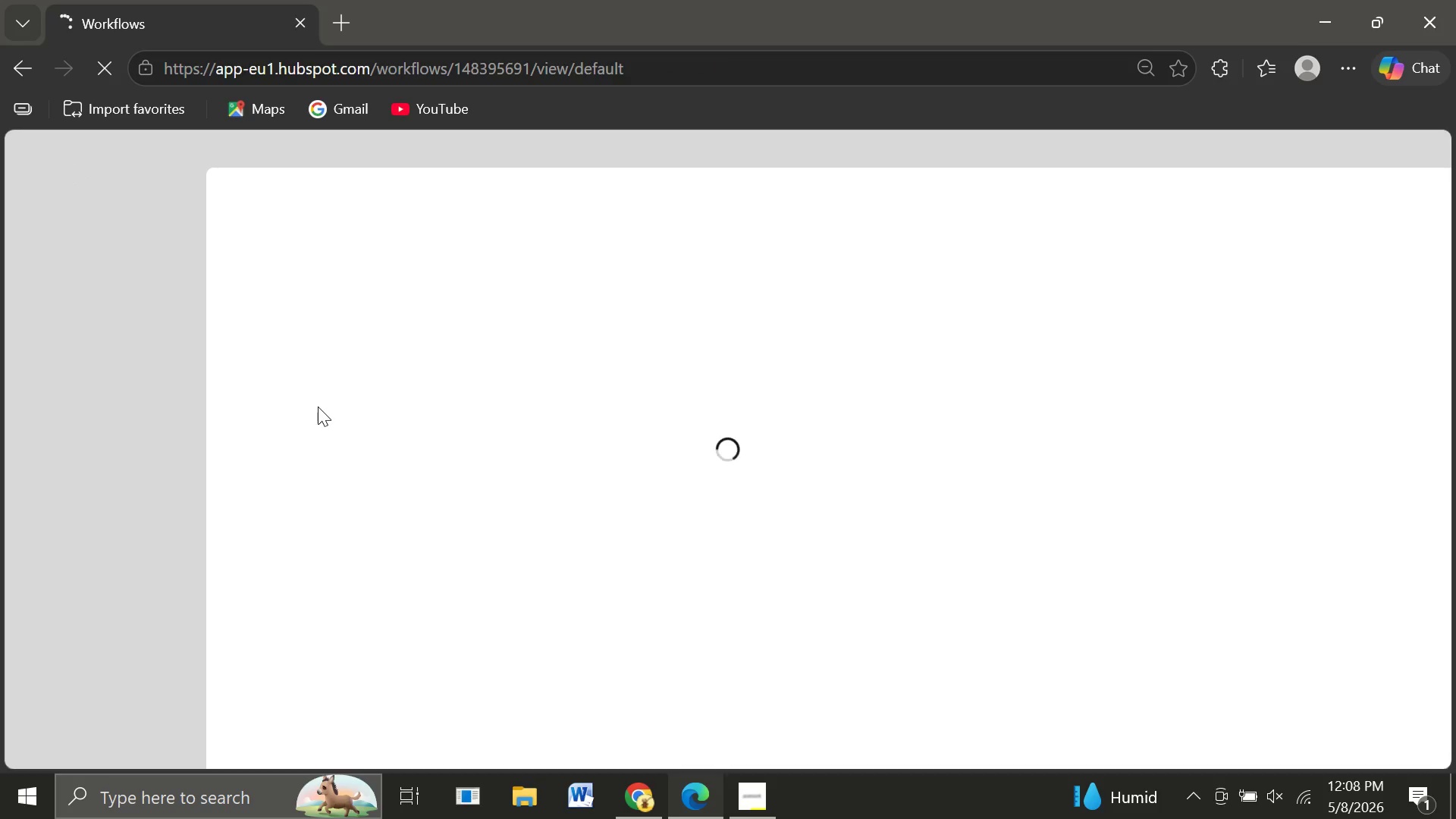 
mouse_move([339, 401])
 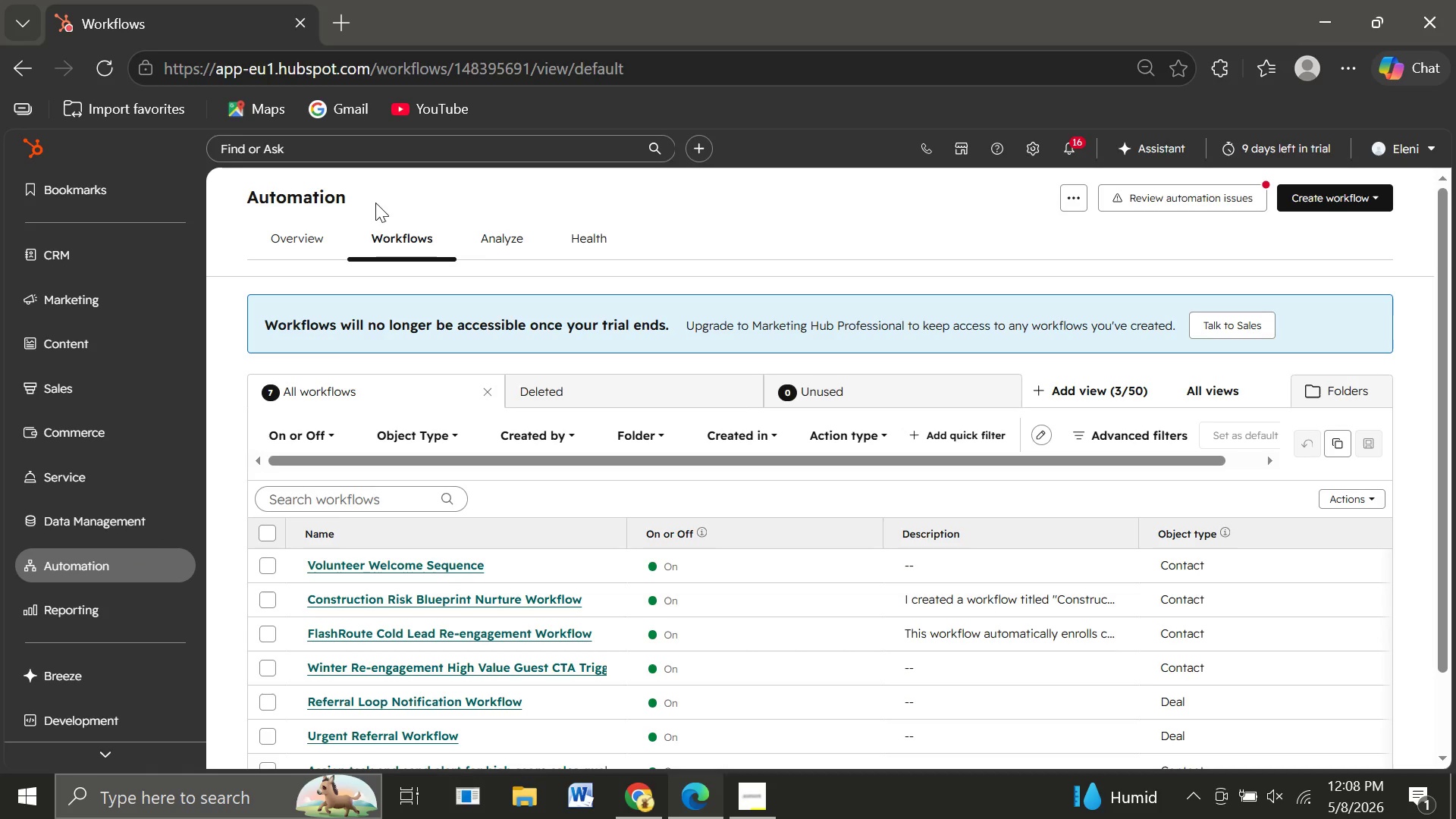 
wait(7.97)
 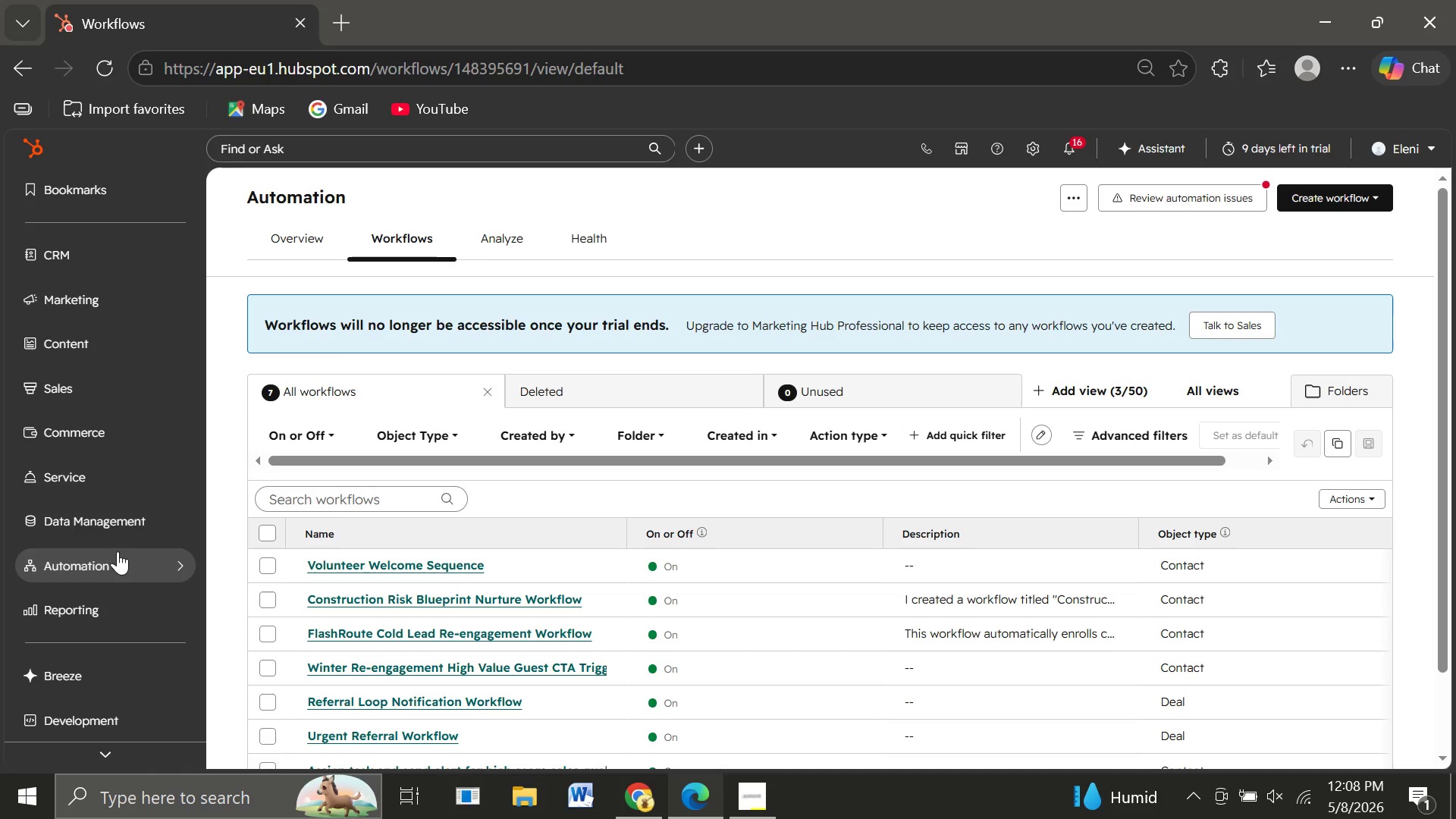 
left_click([1037, 139])
 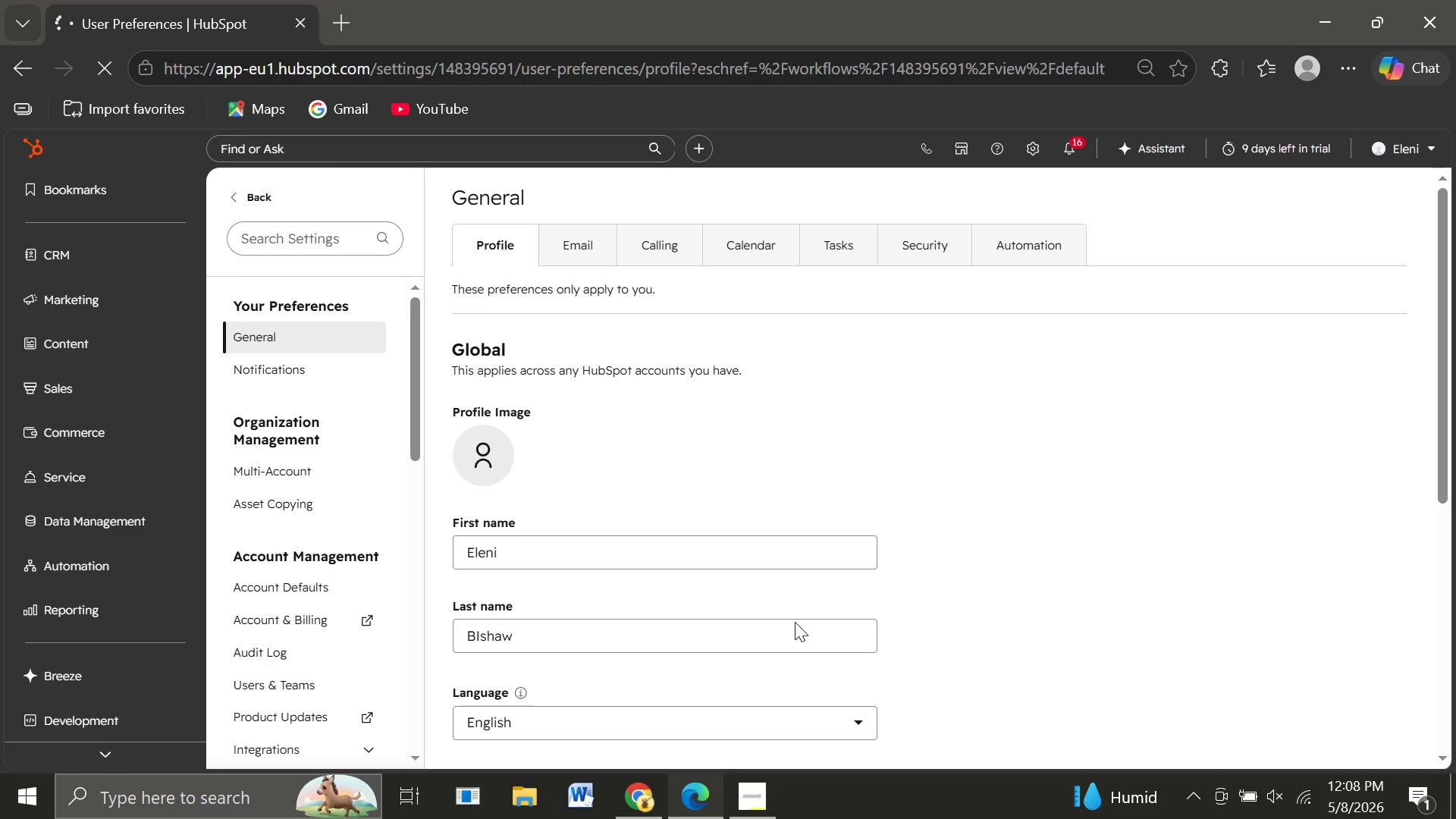 
wait(11.34)
 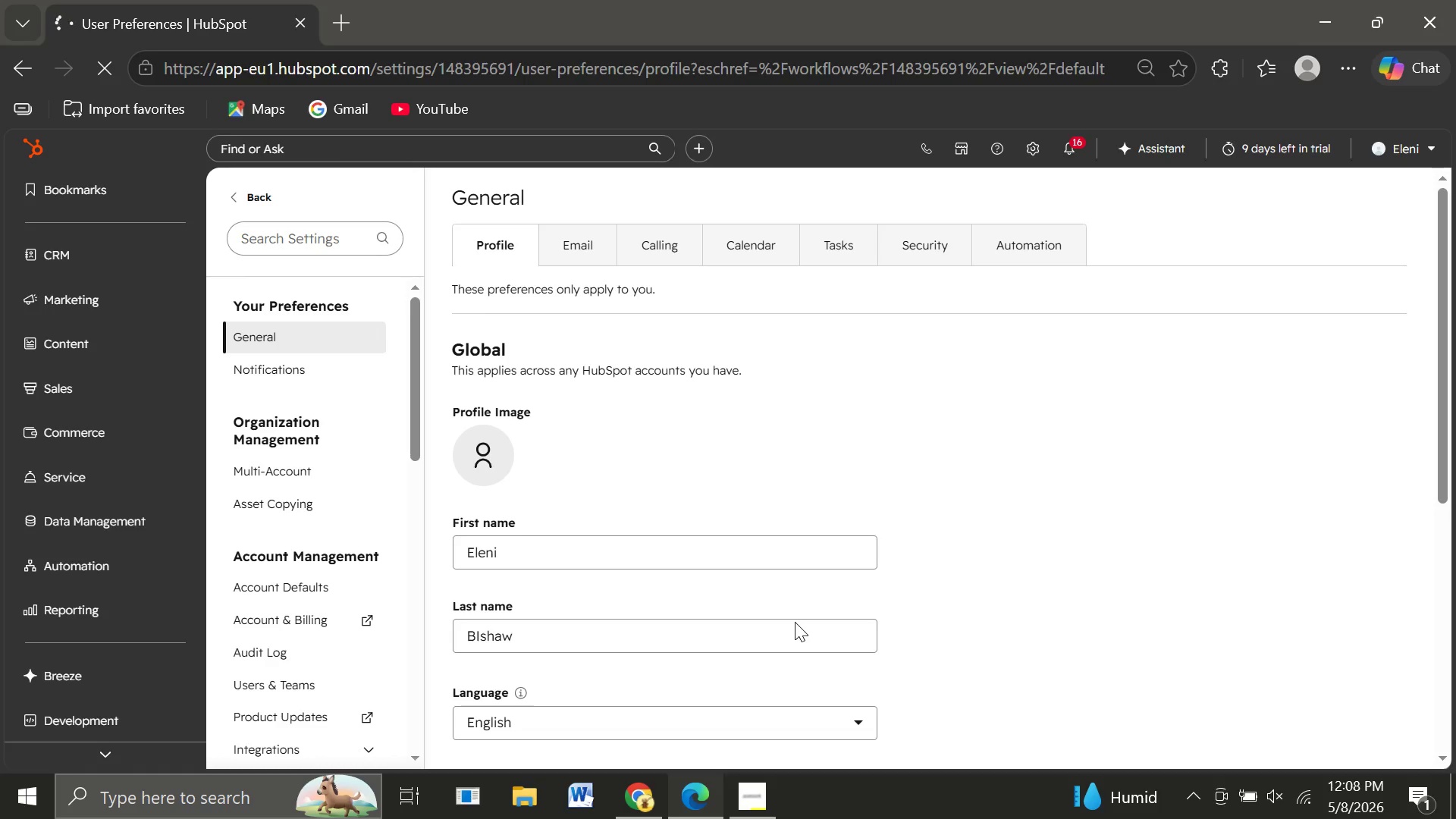 
left_click([264, 610])
 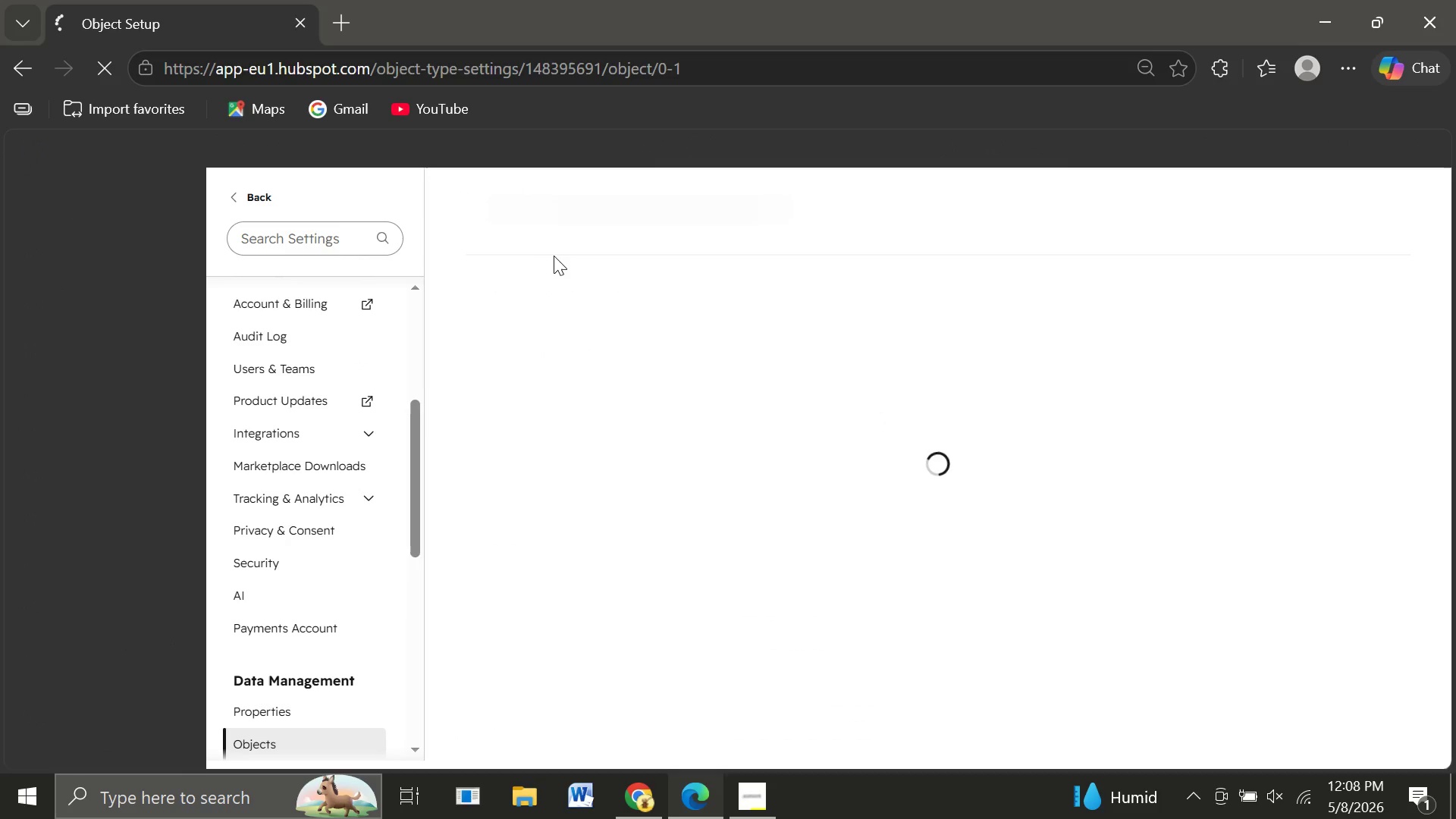 
mouse_move([555, 381])
 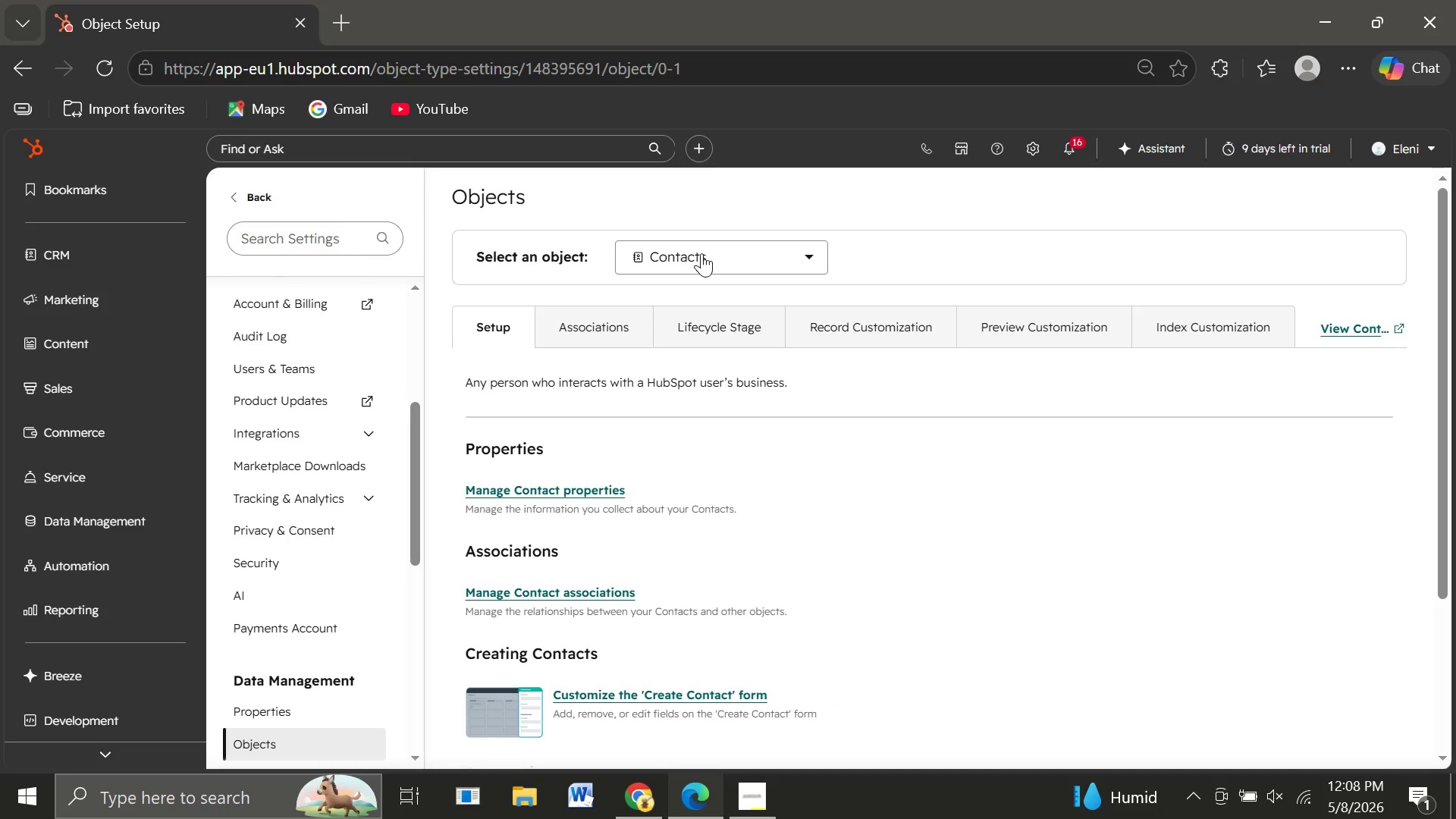 
left_click([701, 253])
 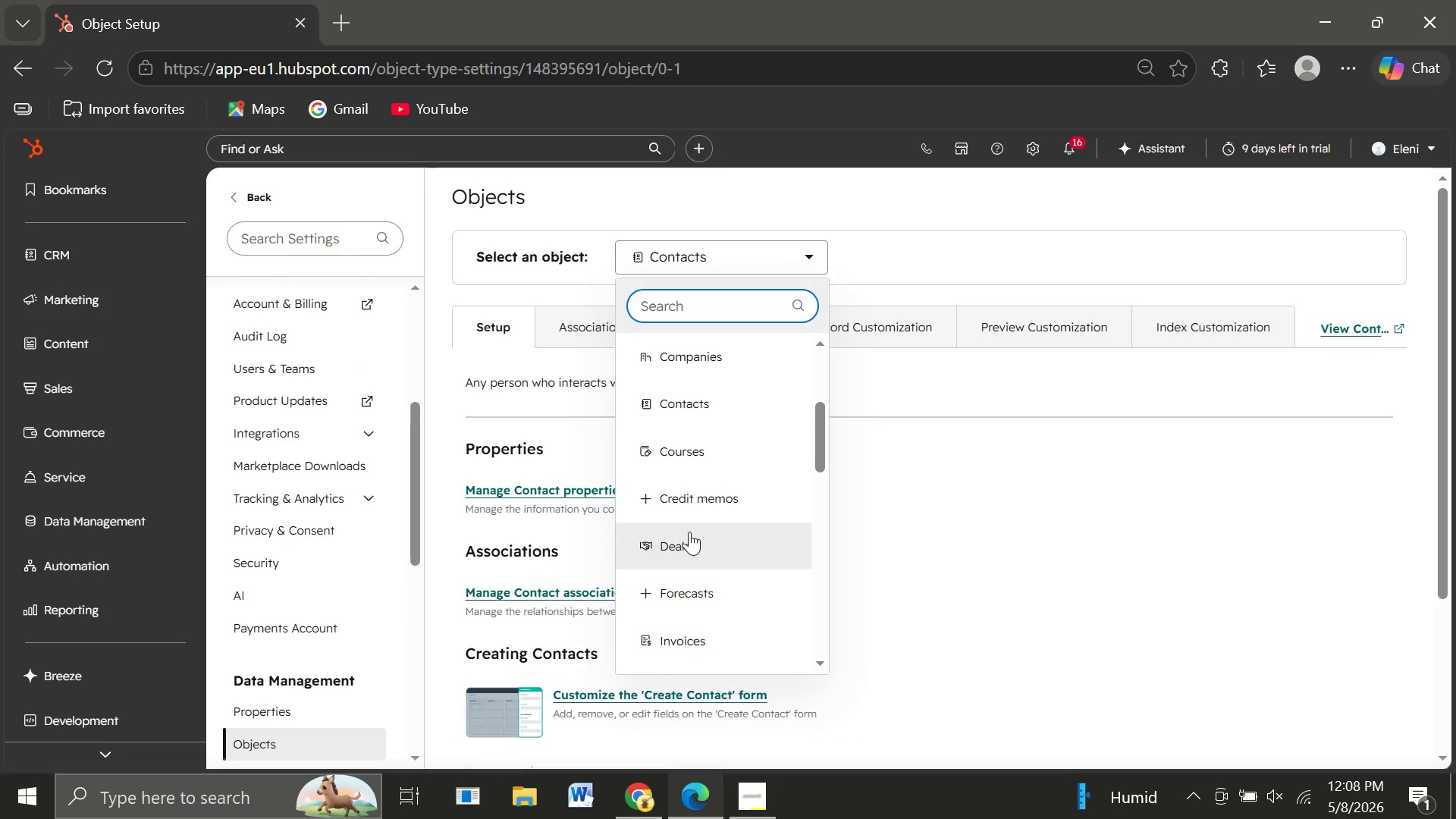 
left_click([689, 532])
 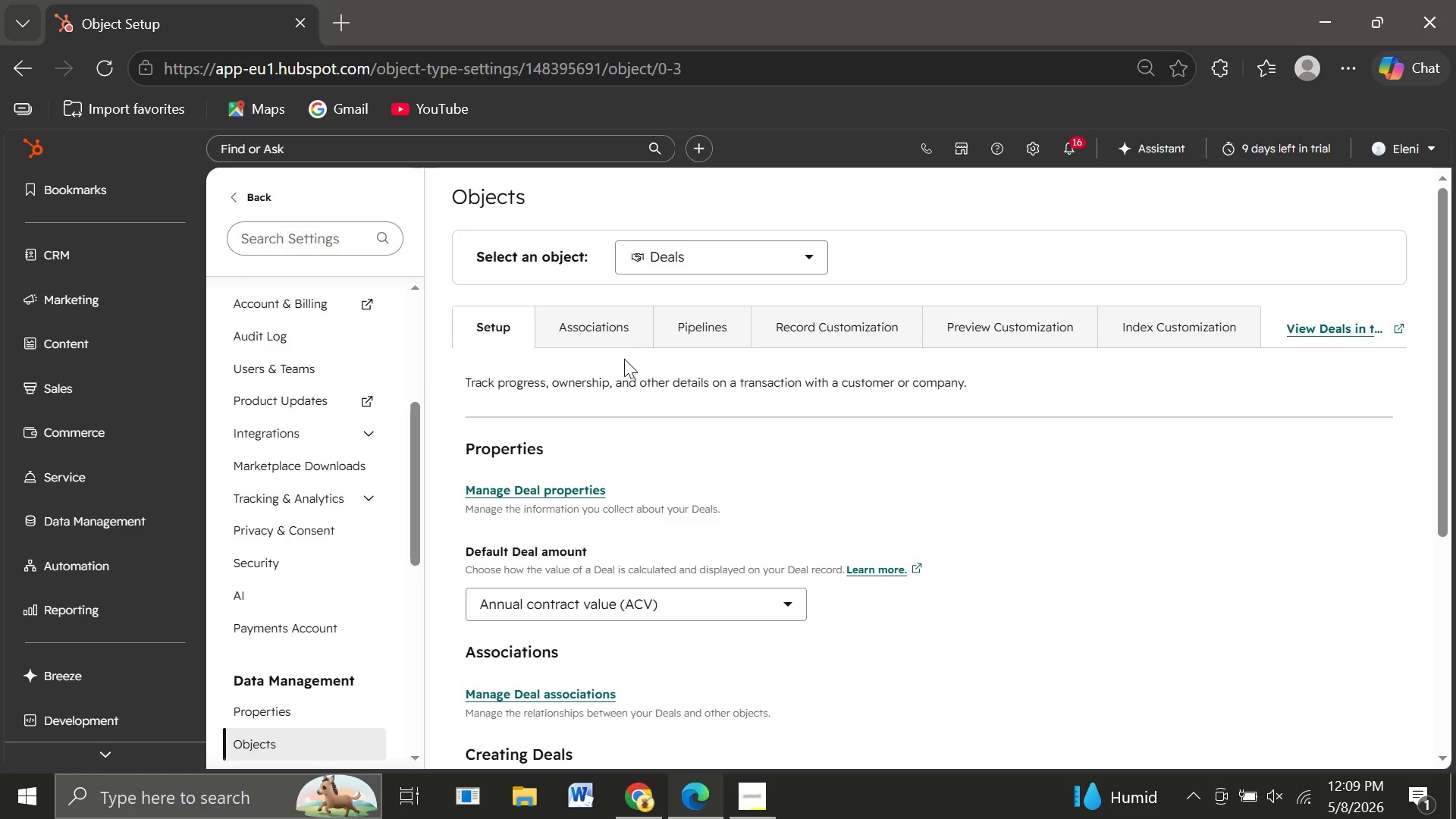 
left_click([701, 328])
 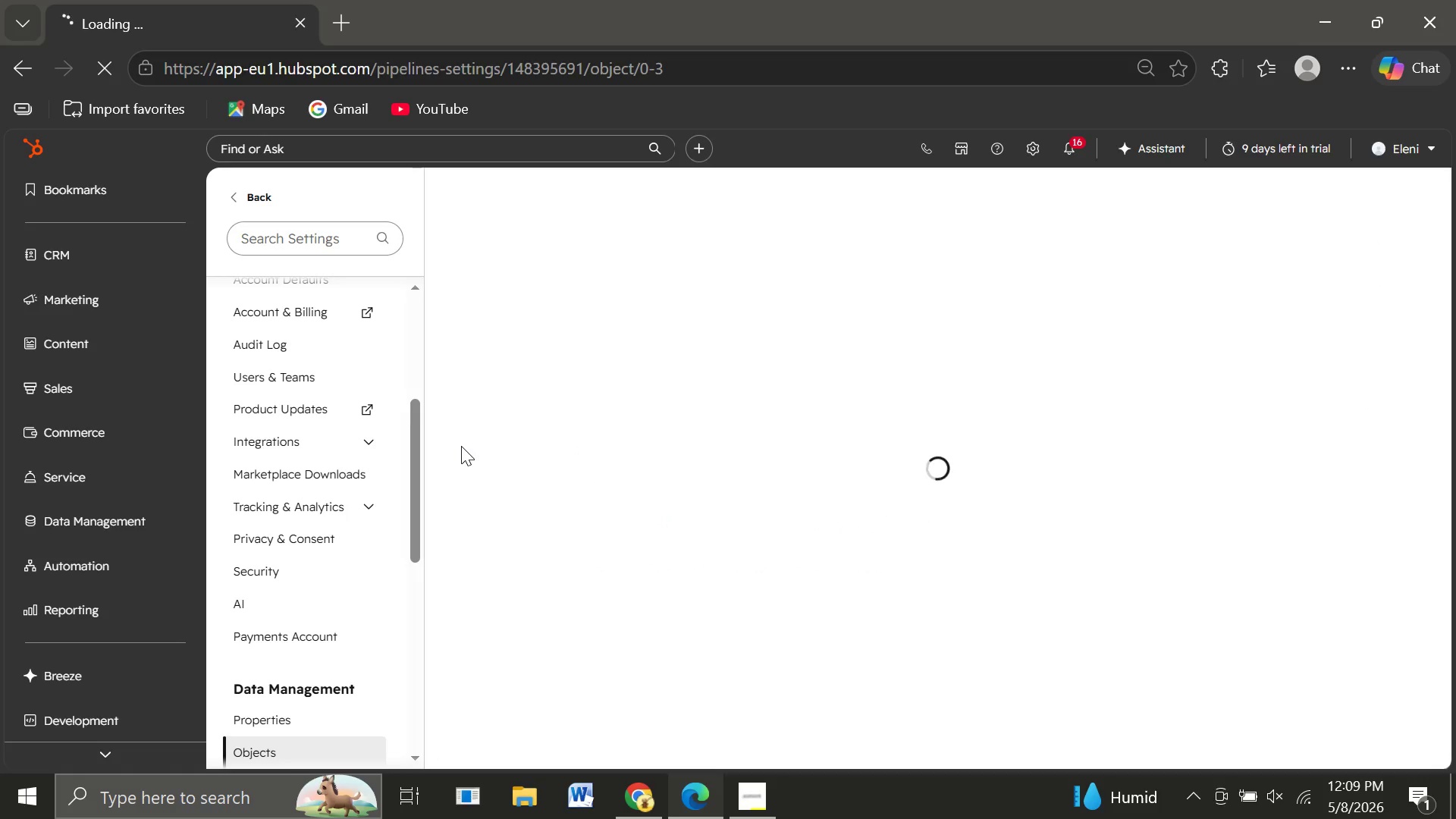 
mouse_move([574, 359])
 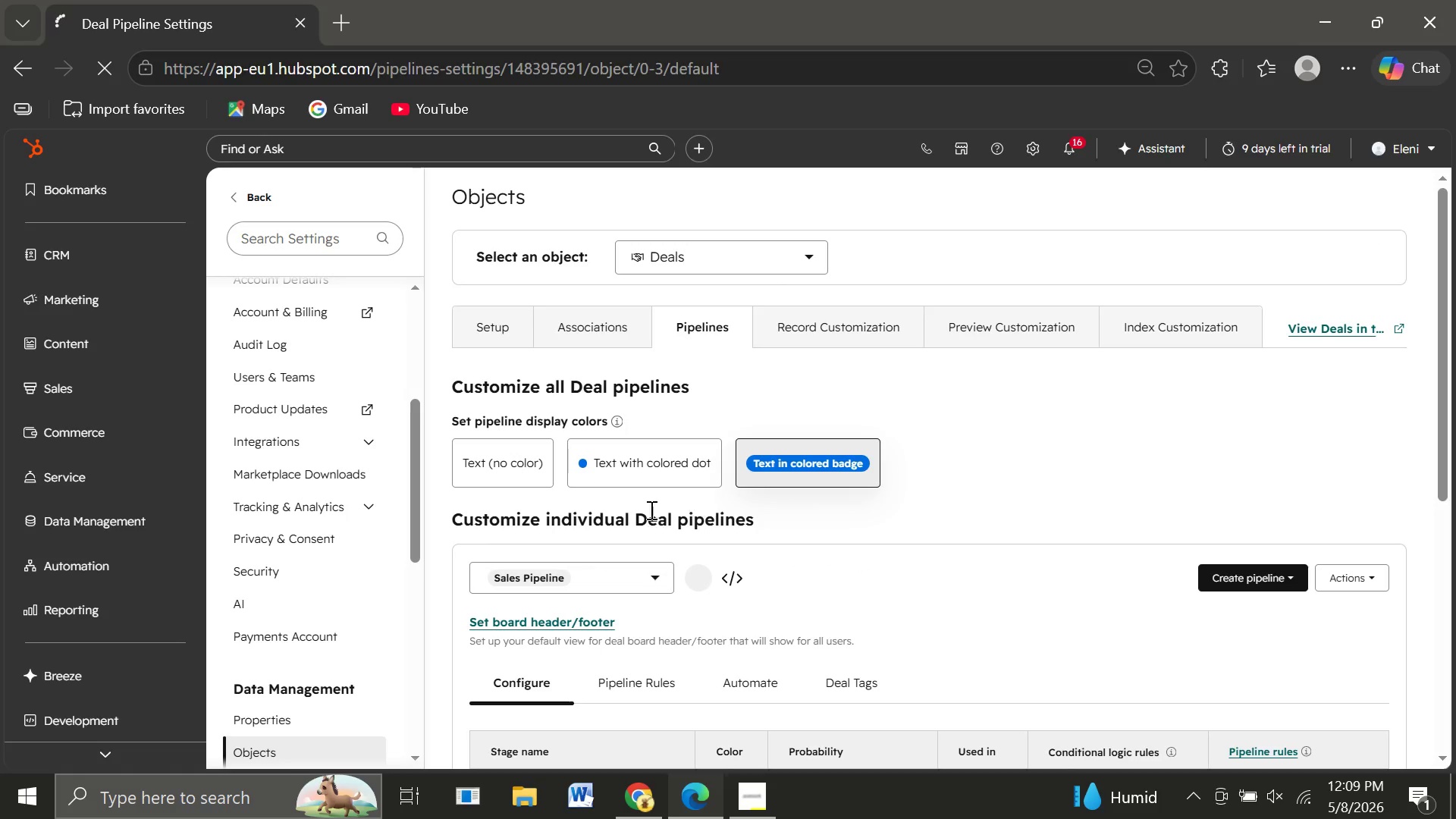 
mouse_move([644, 521])
 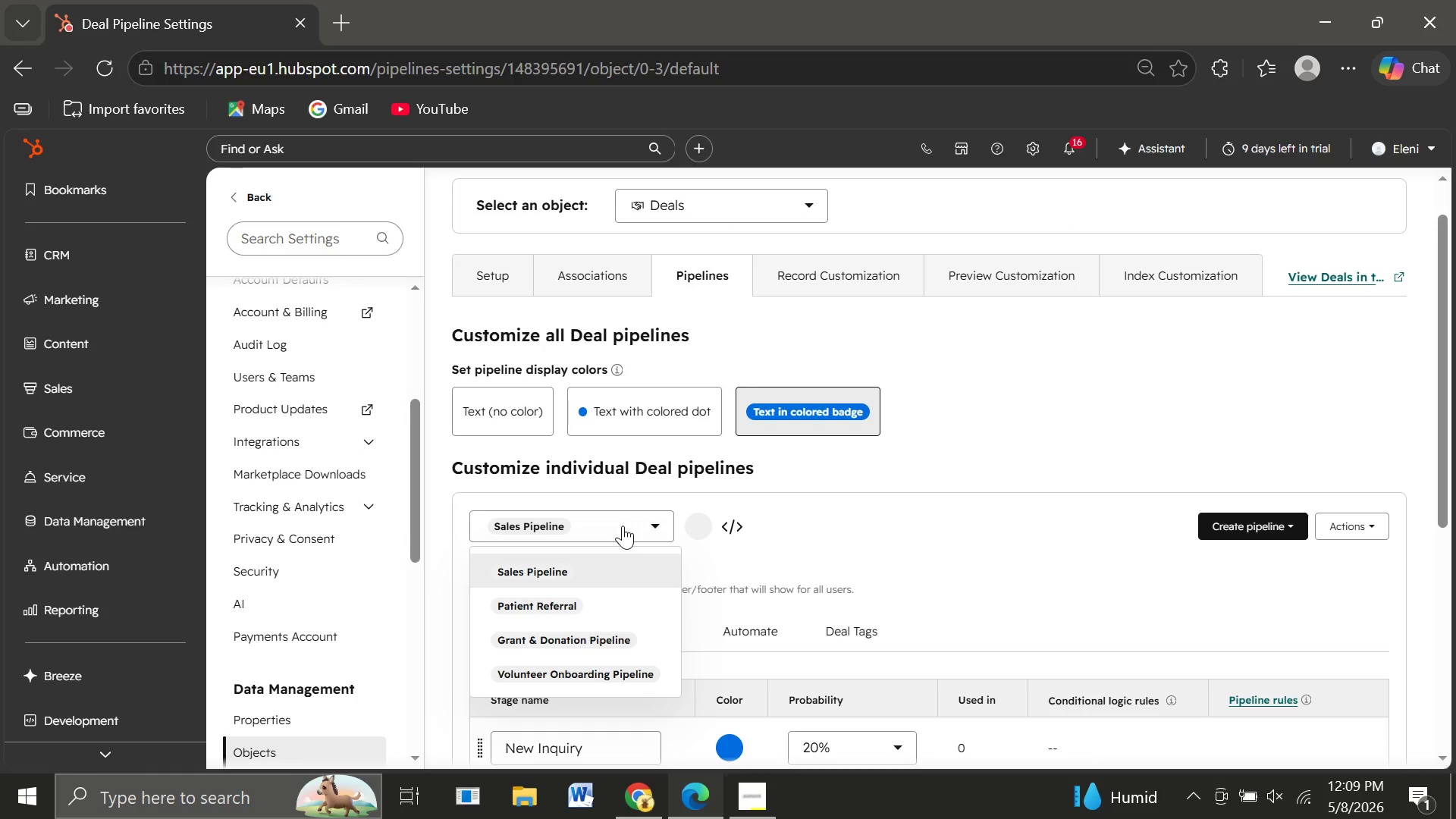 
left_click([623, 526])
 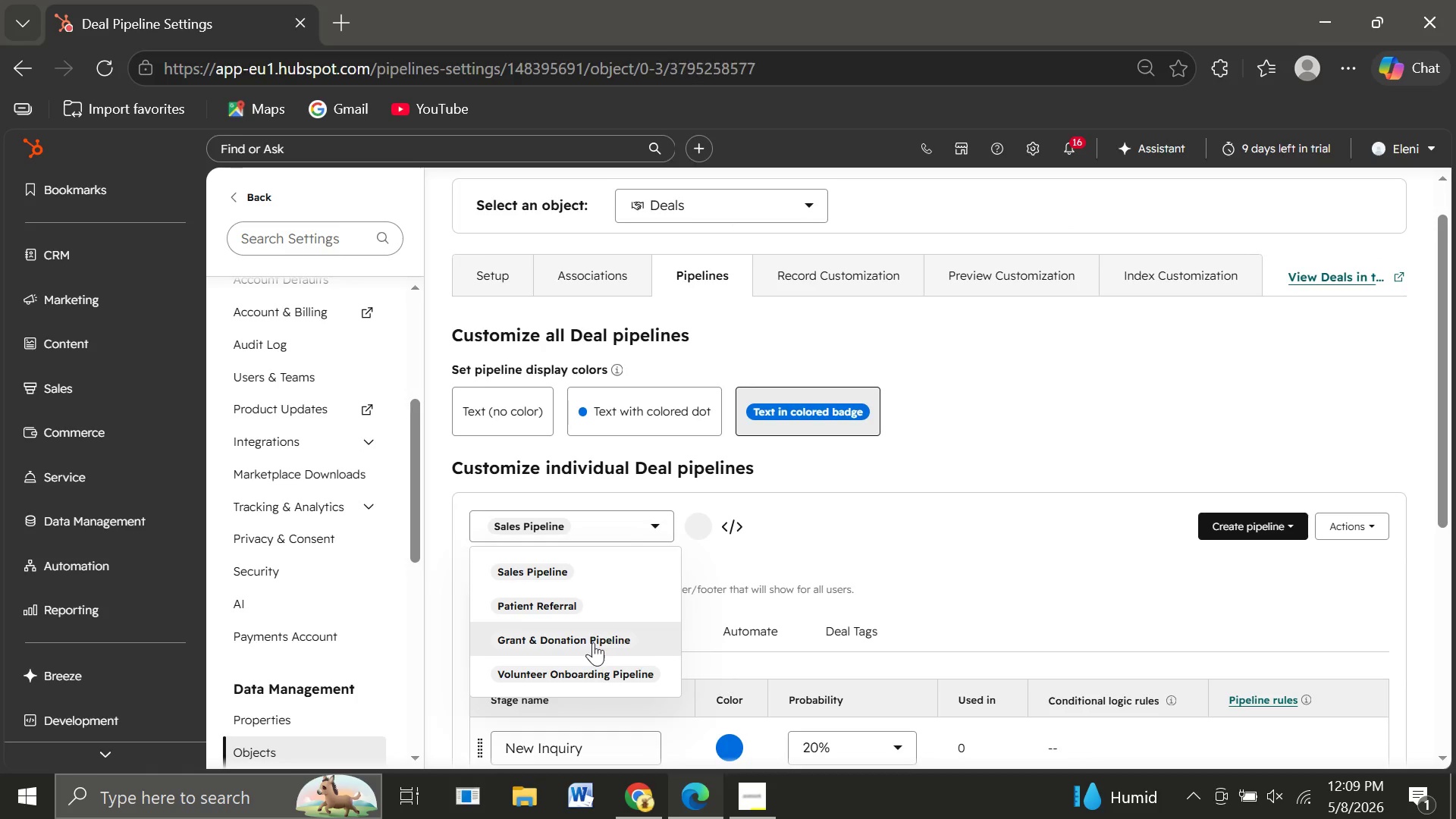 
left_click([593, 642])
 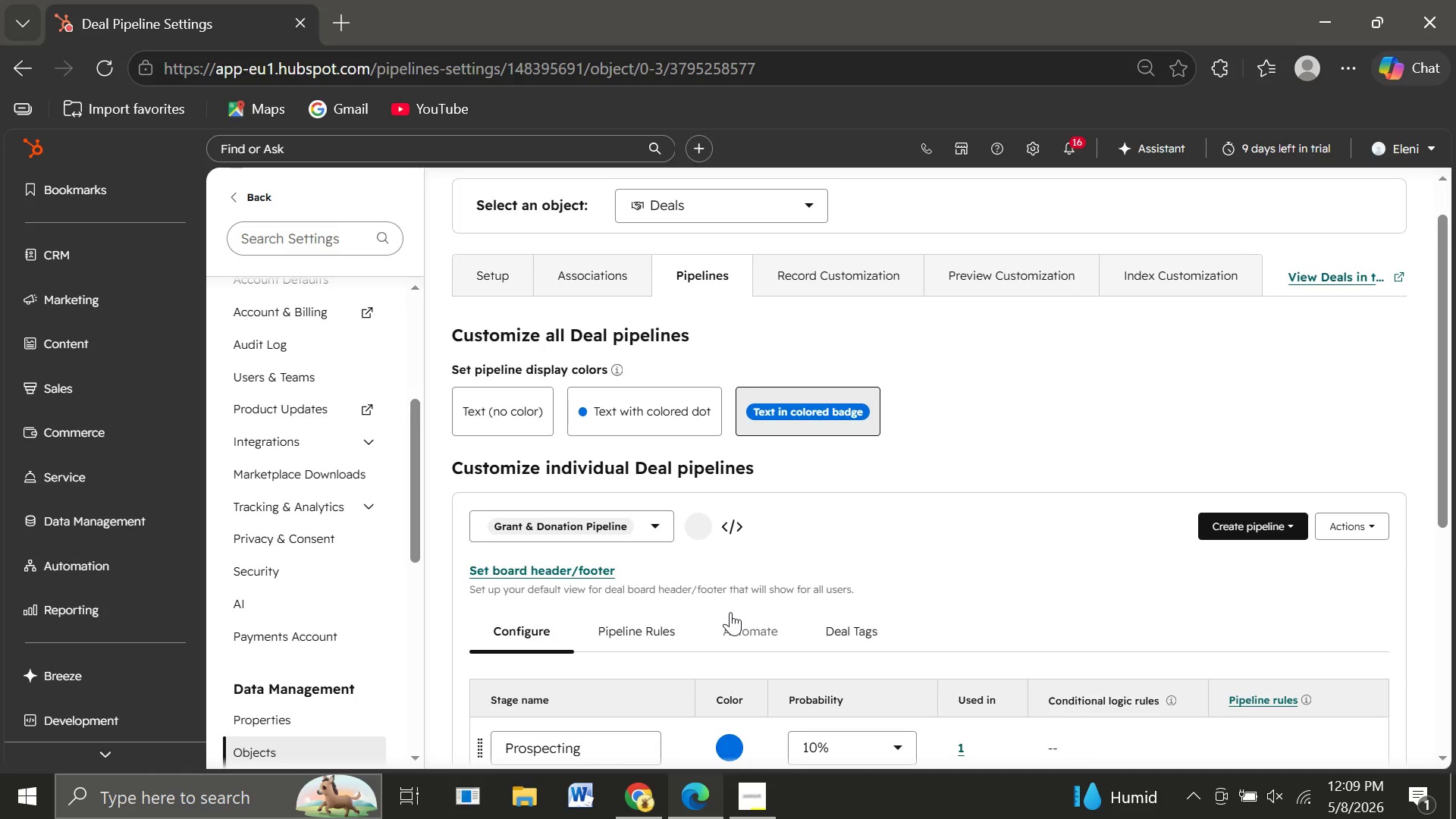 
mouse_move([740, 611])
 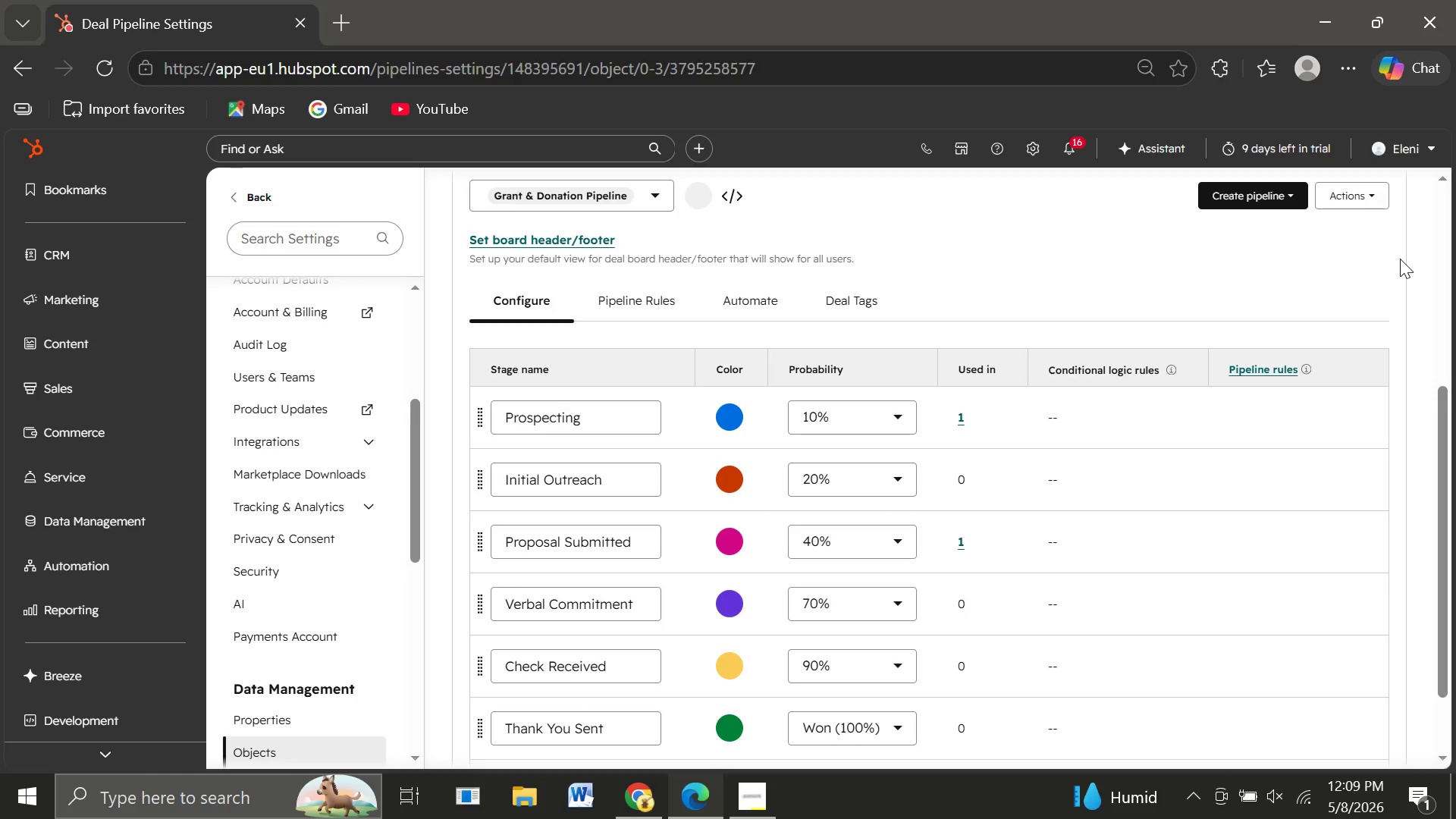 
key(Meta+PrintScreen)
 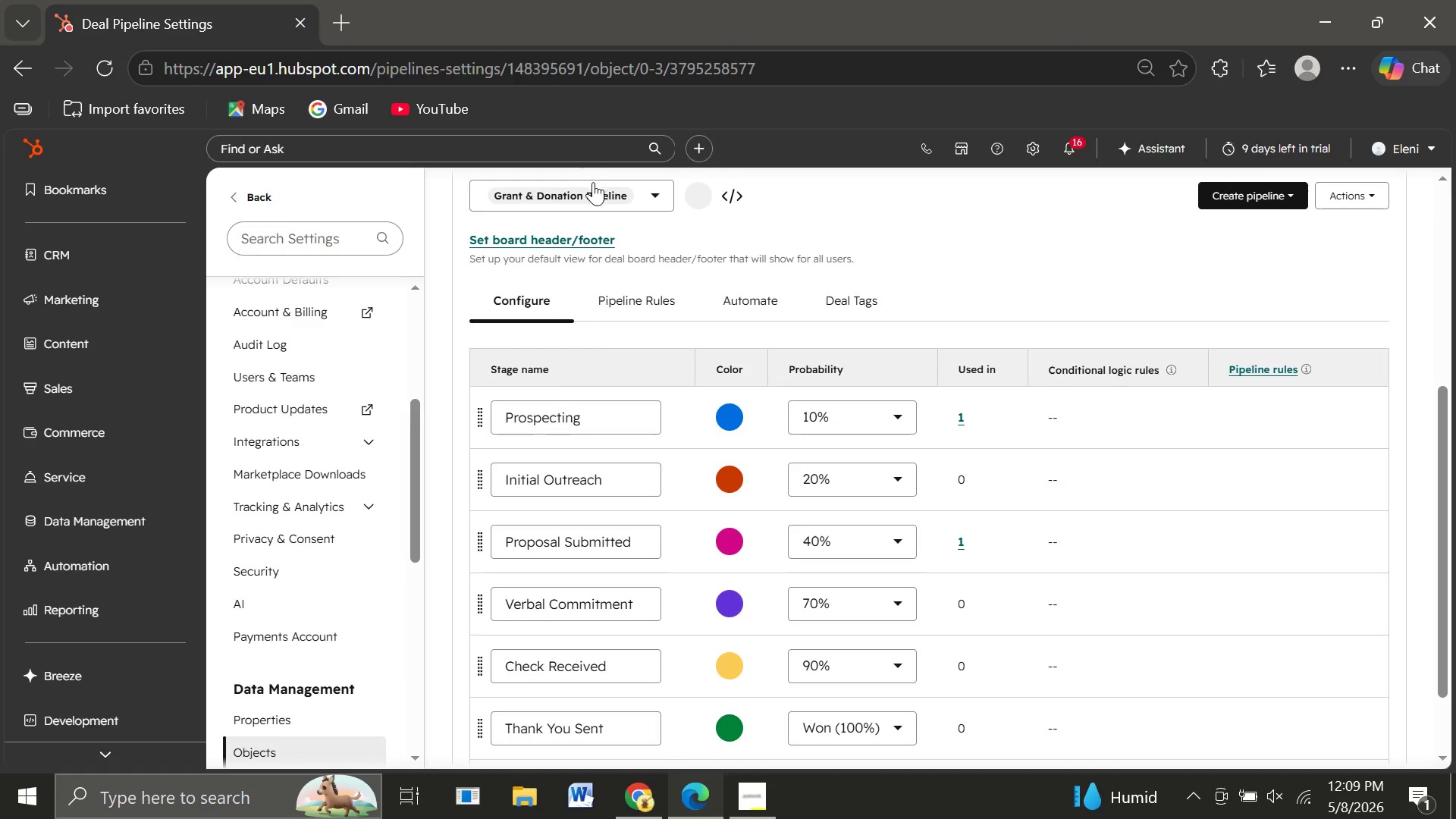 
left_click([588, 187])
 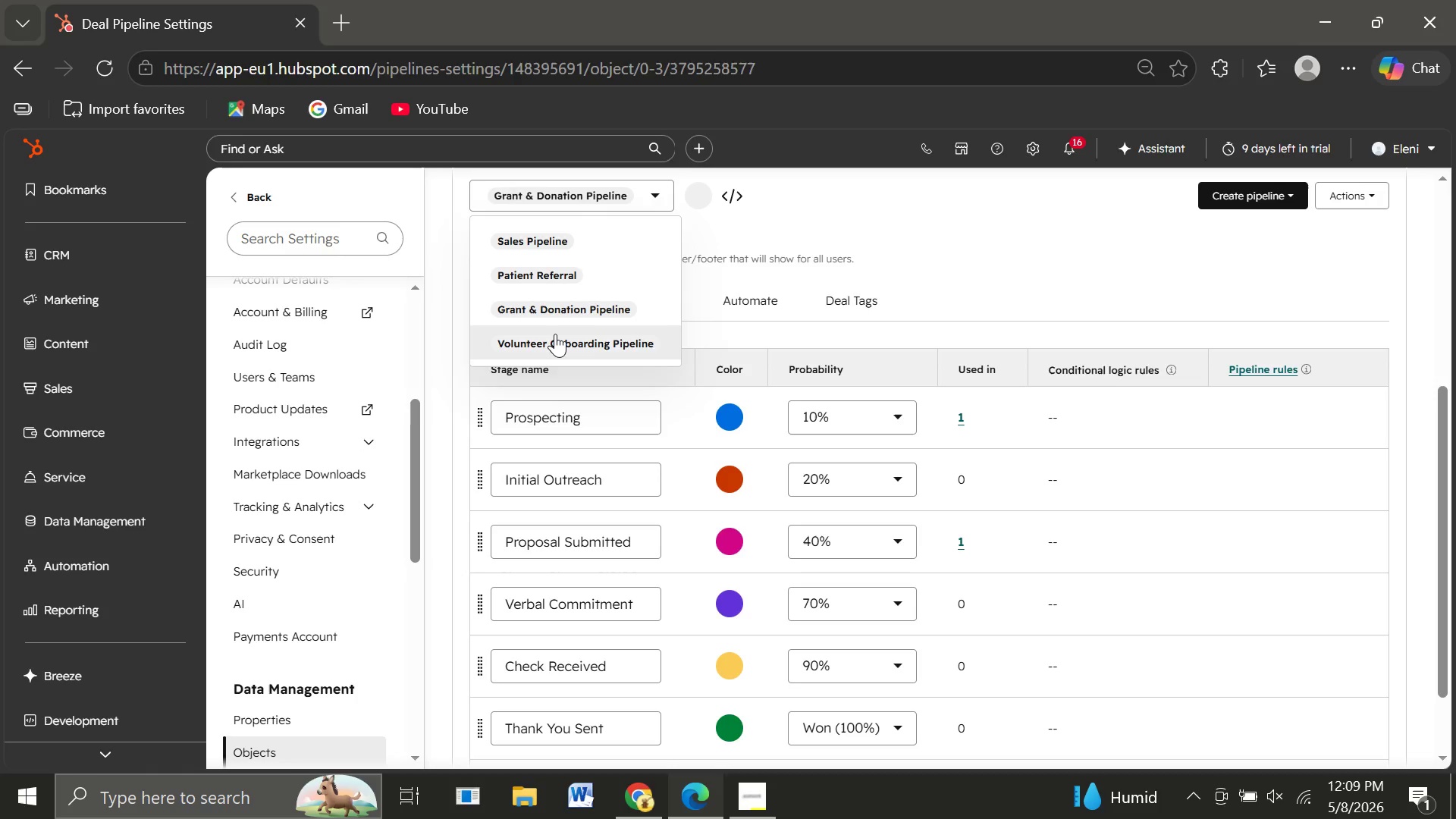 
left_click([555, 334])
 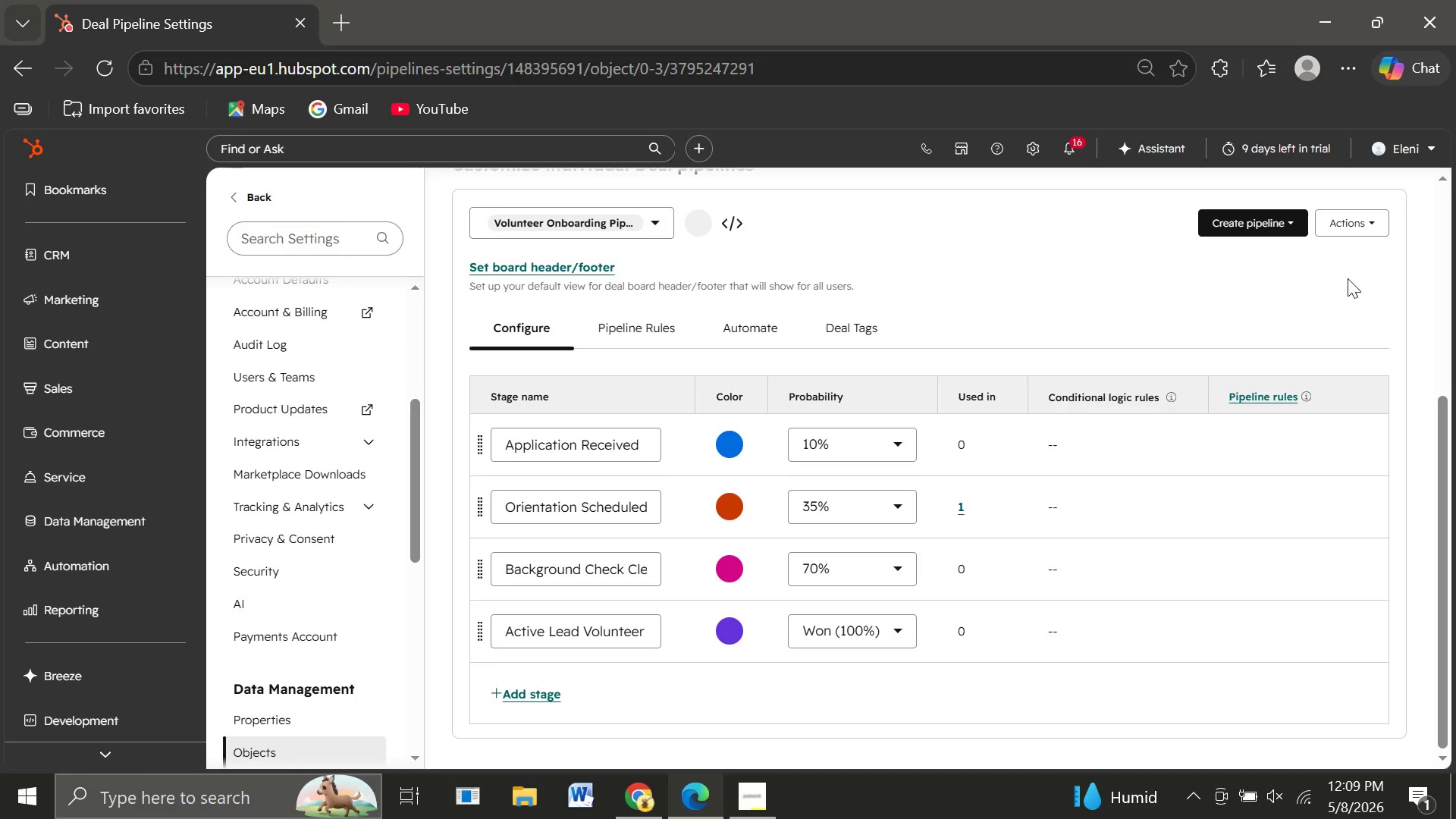 
wait(5.19)
 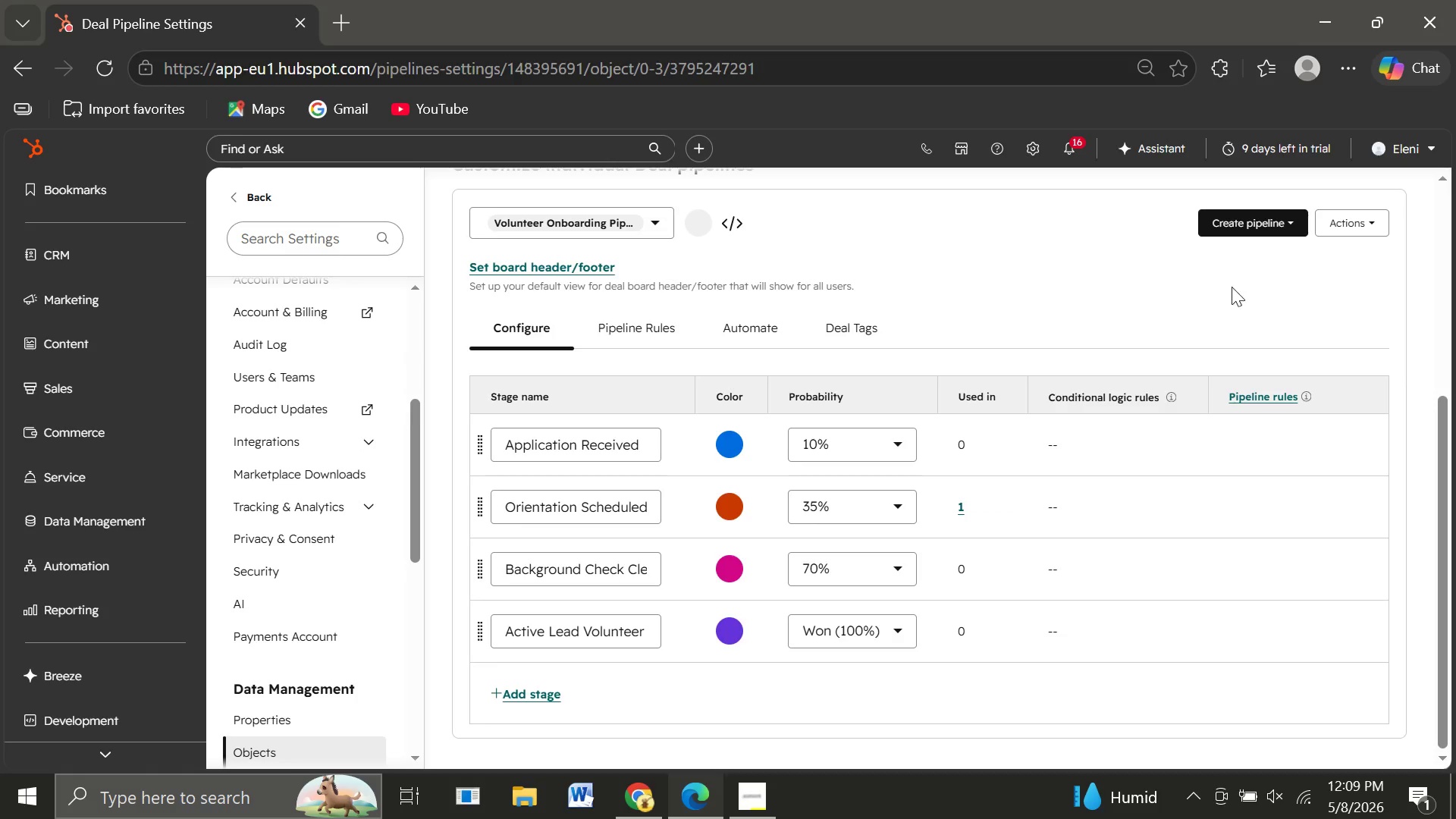 
key(Meta+PrintScreen)
 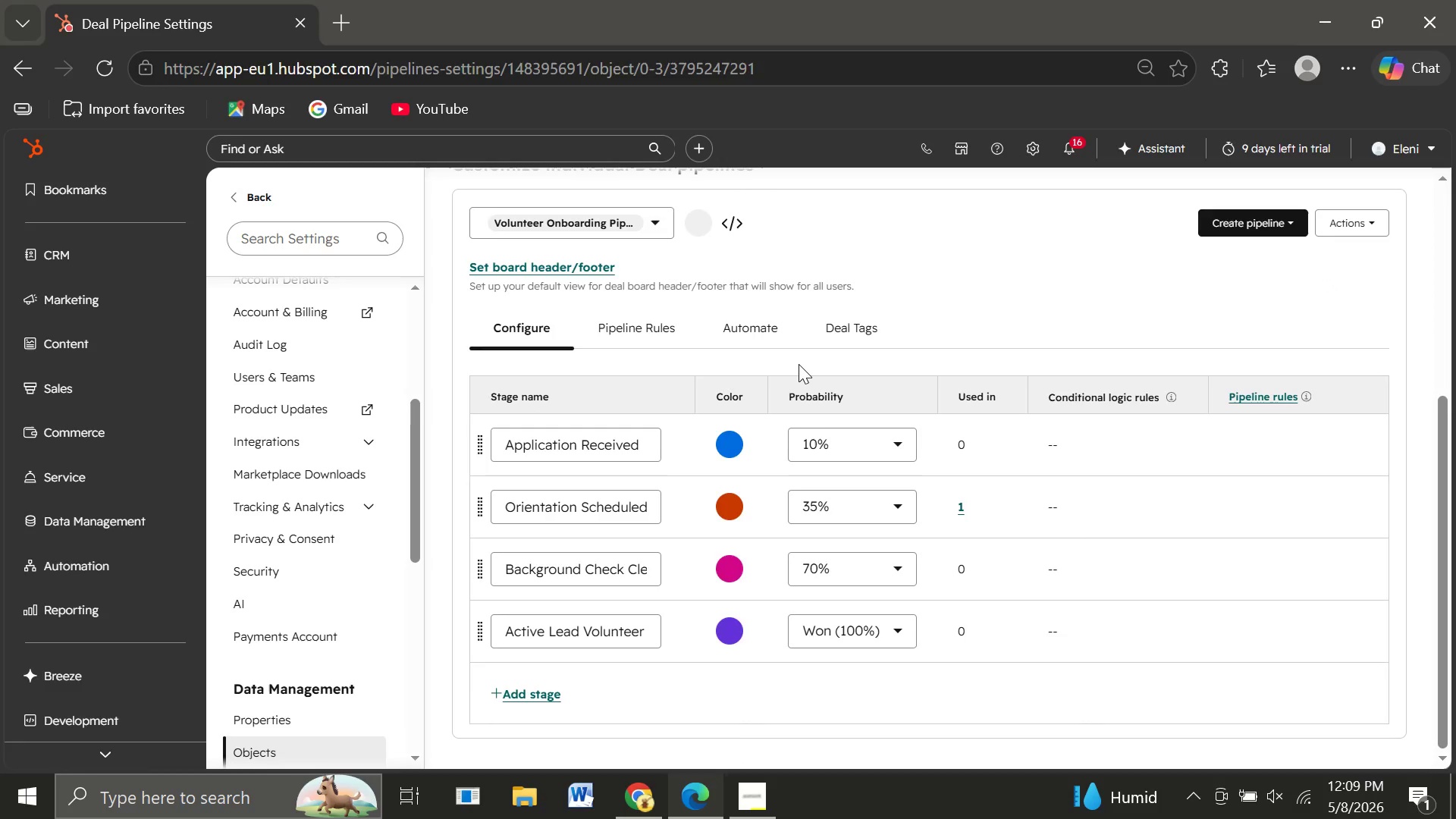 
mouse_move([597, 366])
 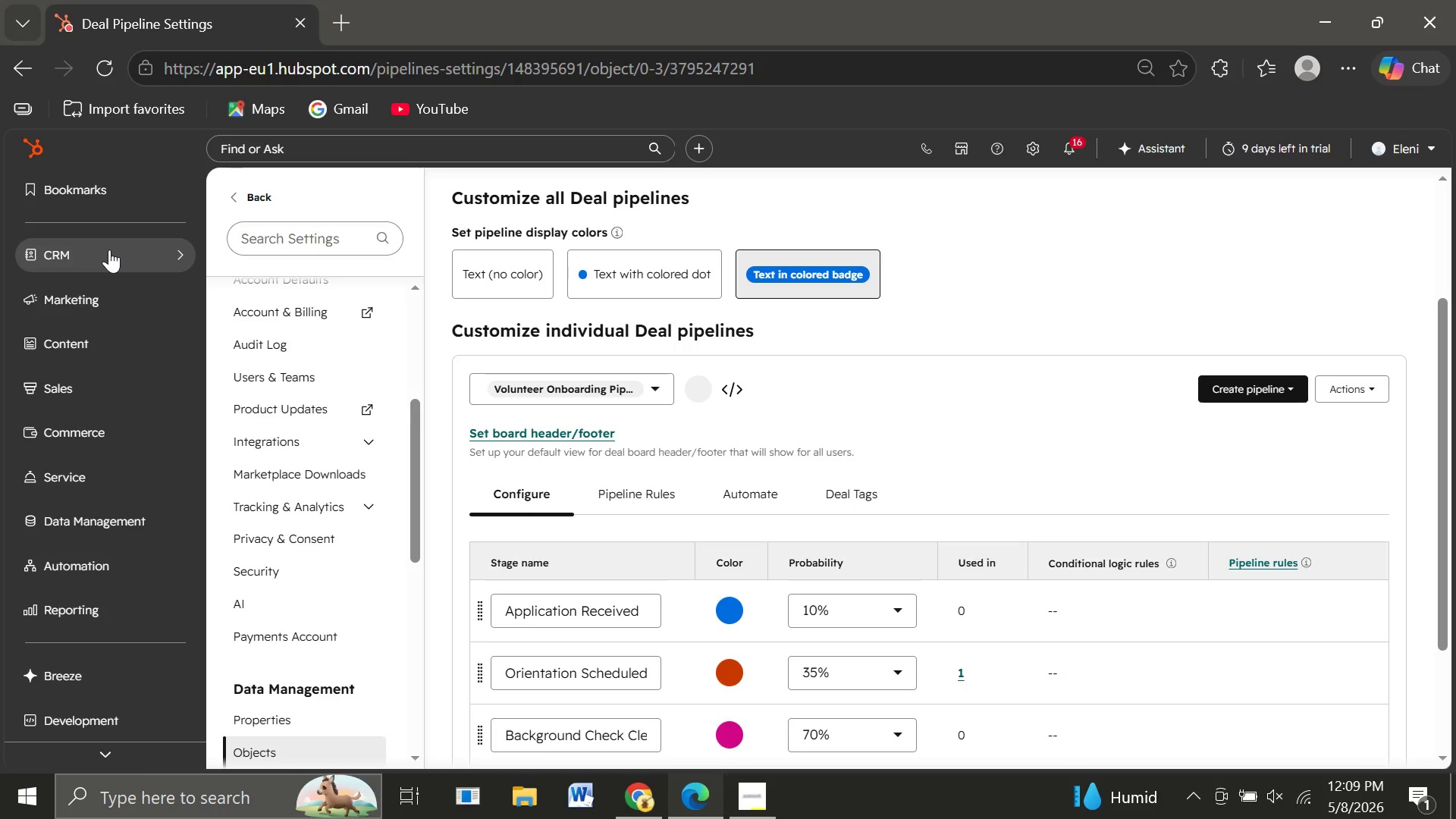 
left_click([109, 249])
 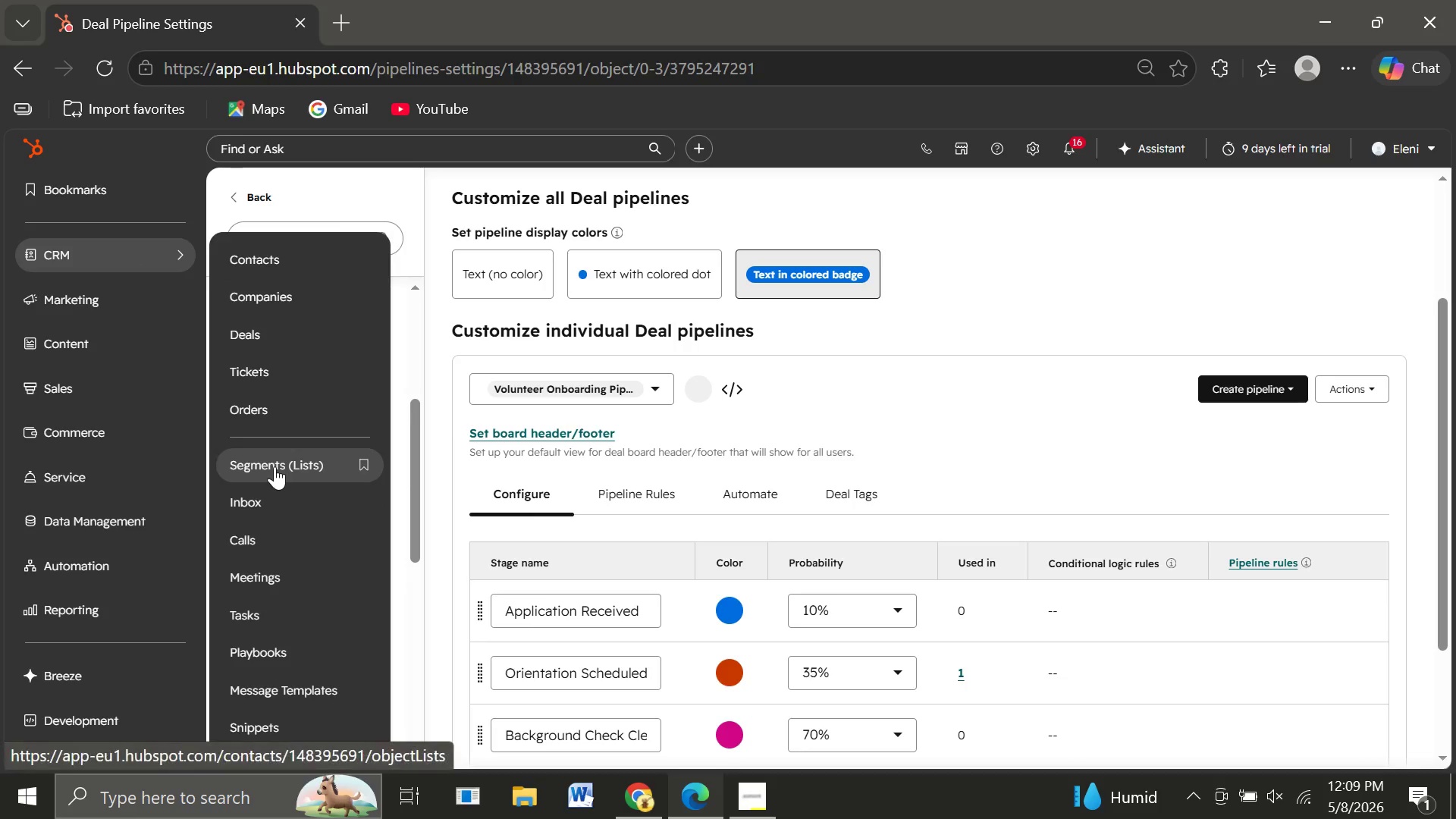 
left_click([275, 466])
 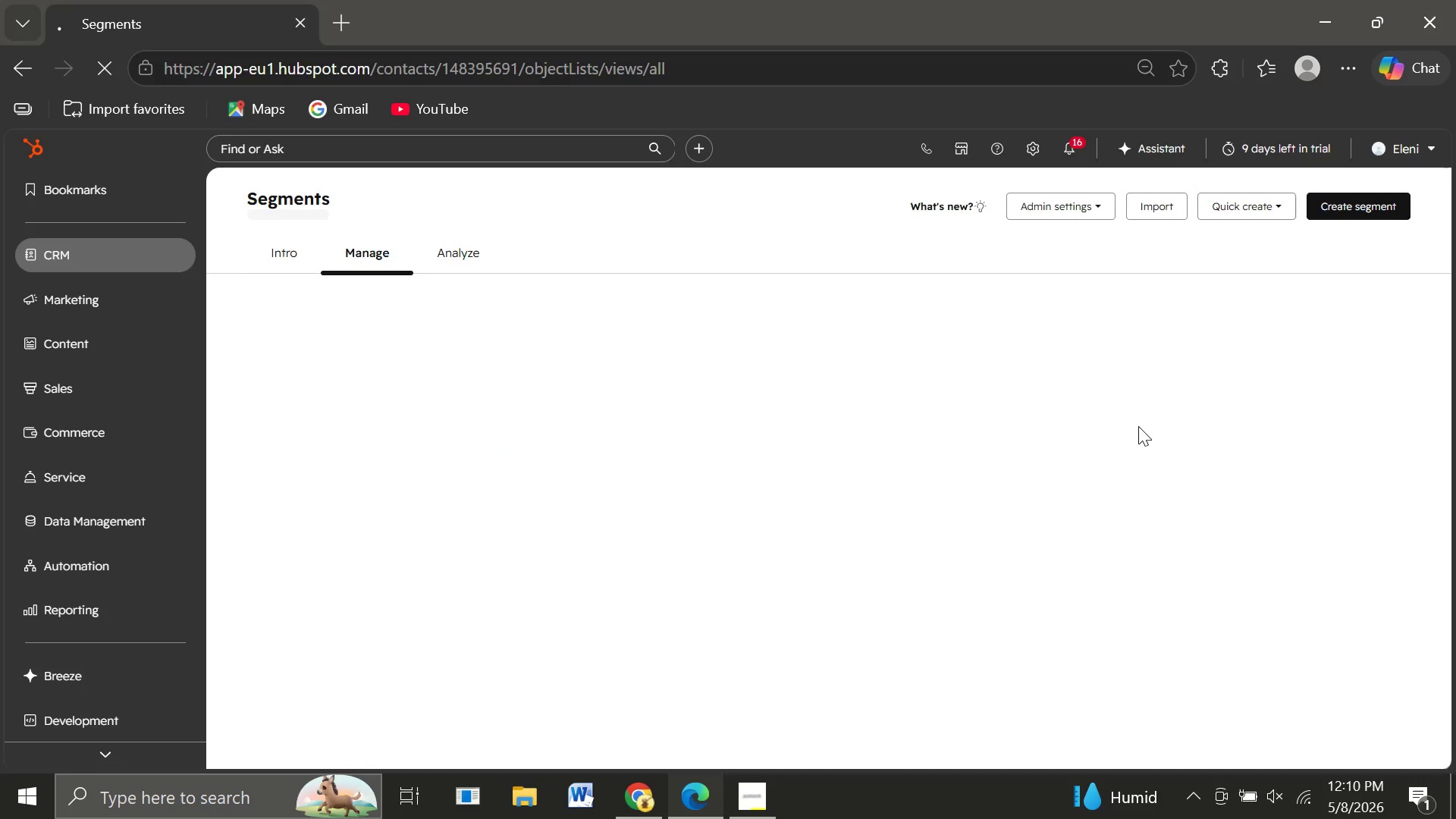 
wait(5.53)
 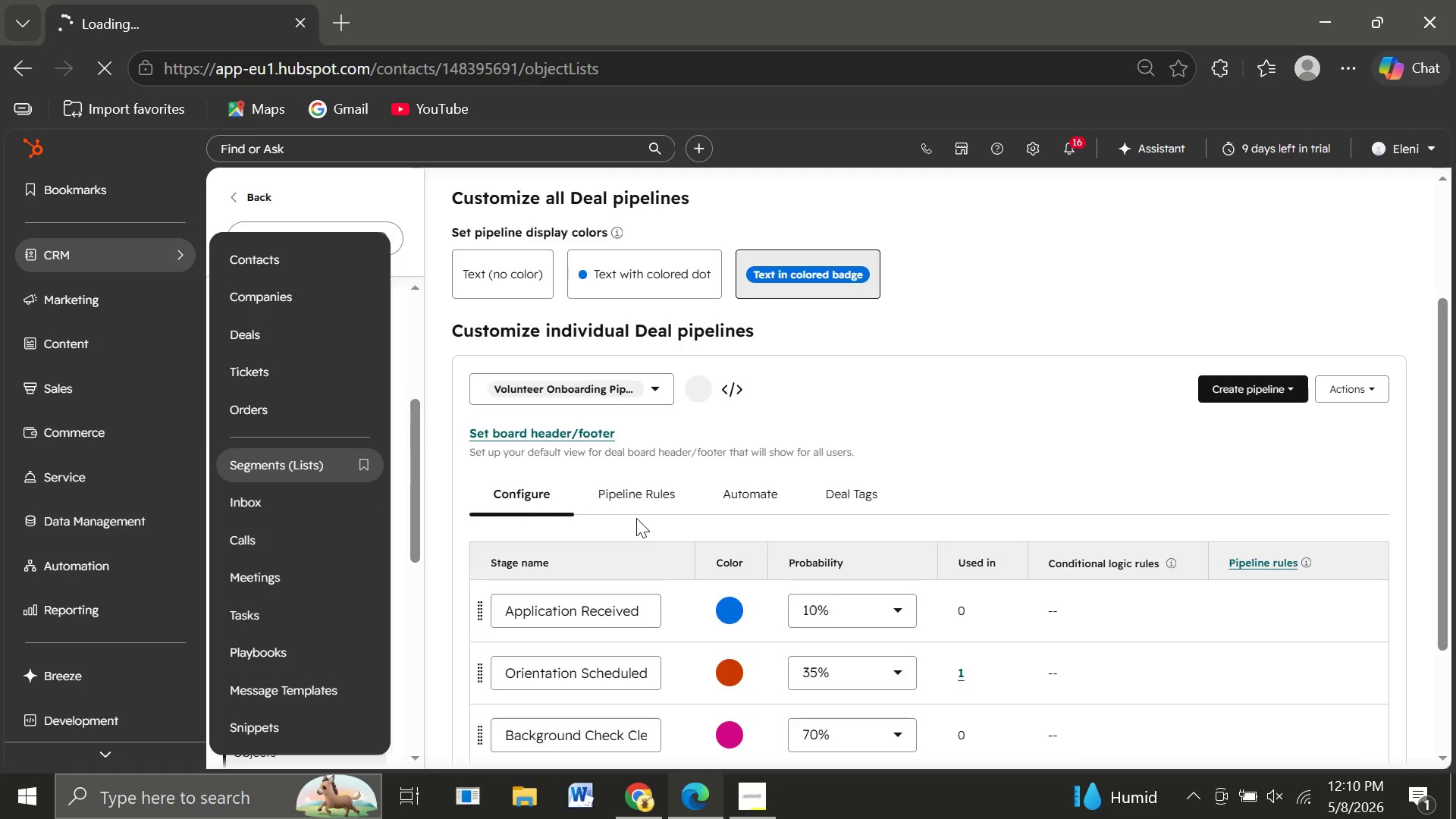 
mouse_move([597, 382])
 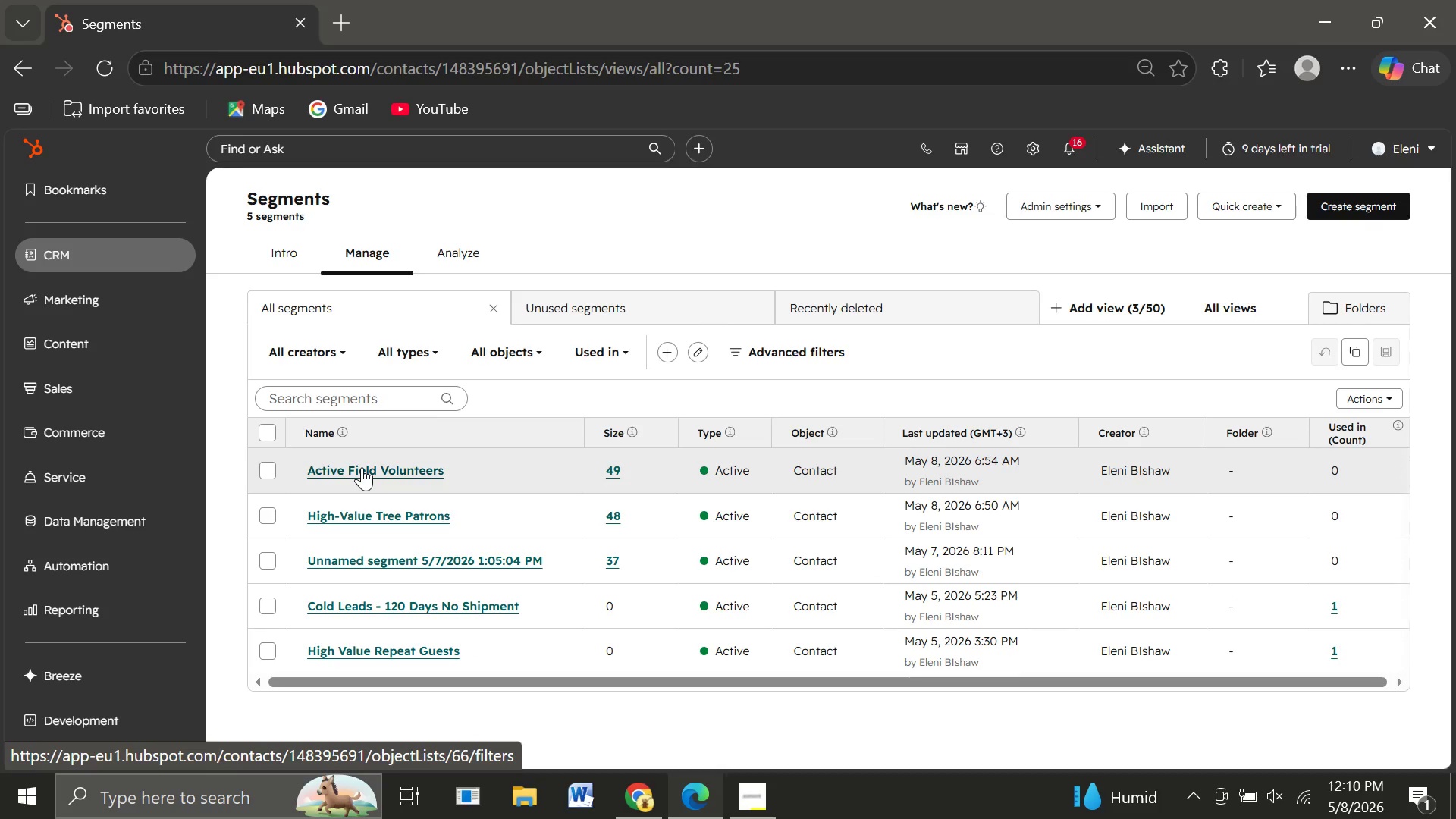 
wait(15.2)
 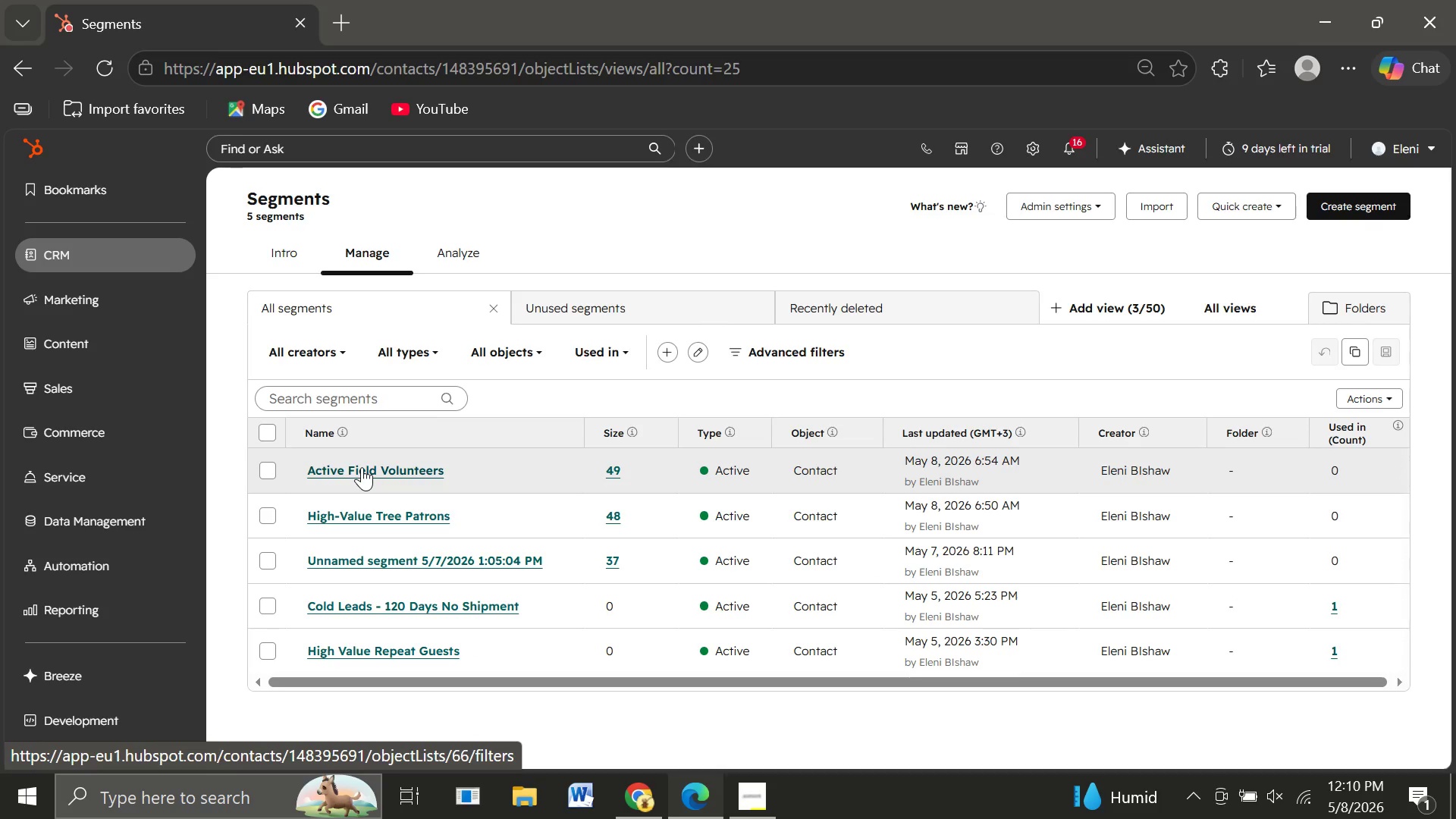 
left_click([362, 467])
 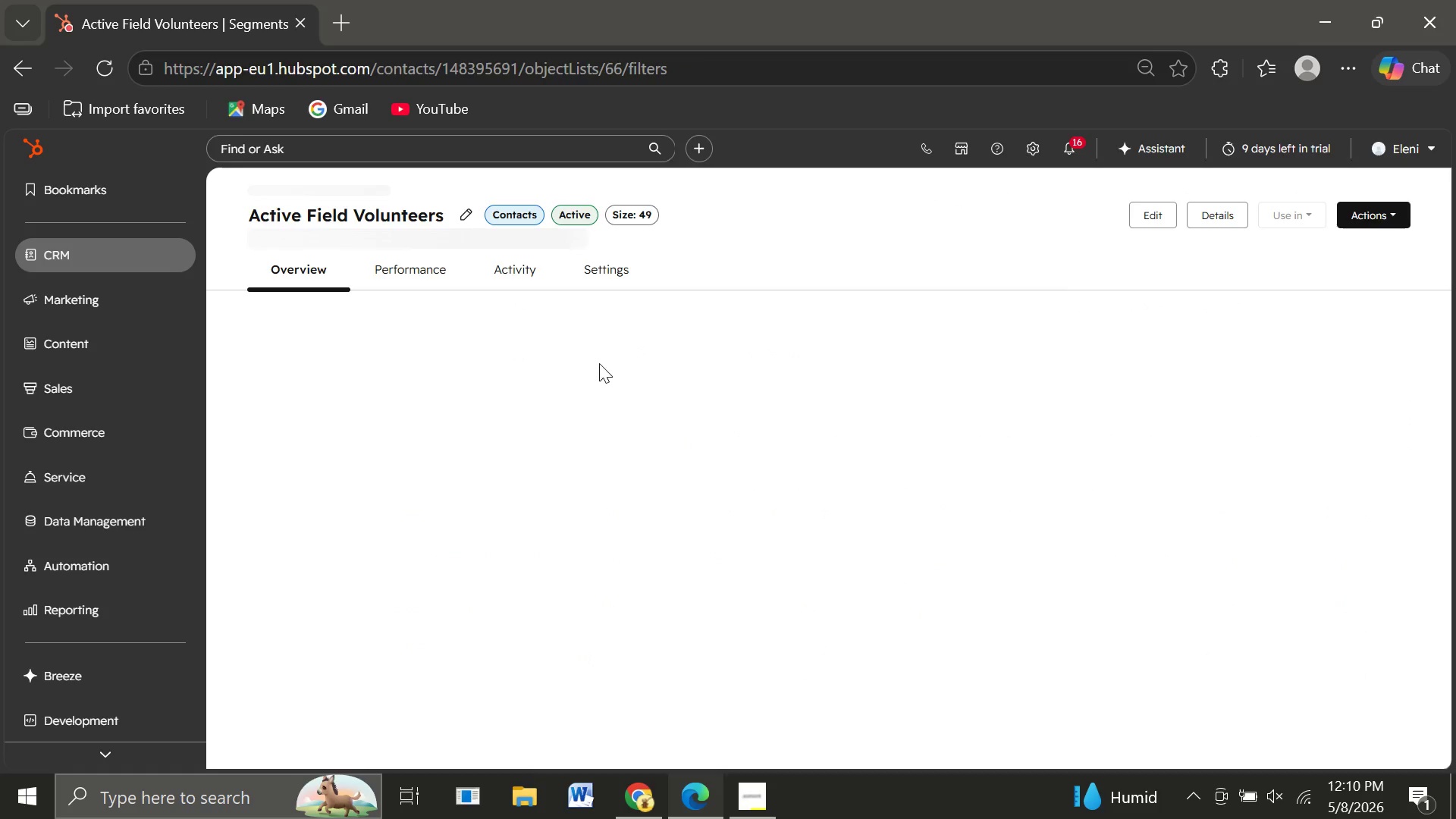 
mouse_move([608, 375])
 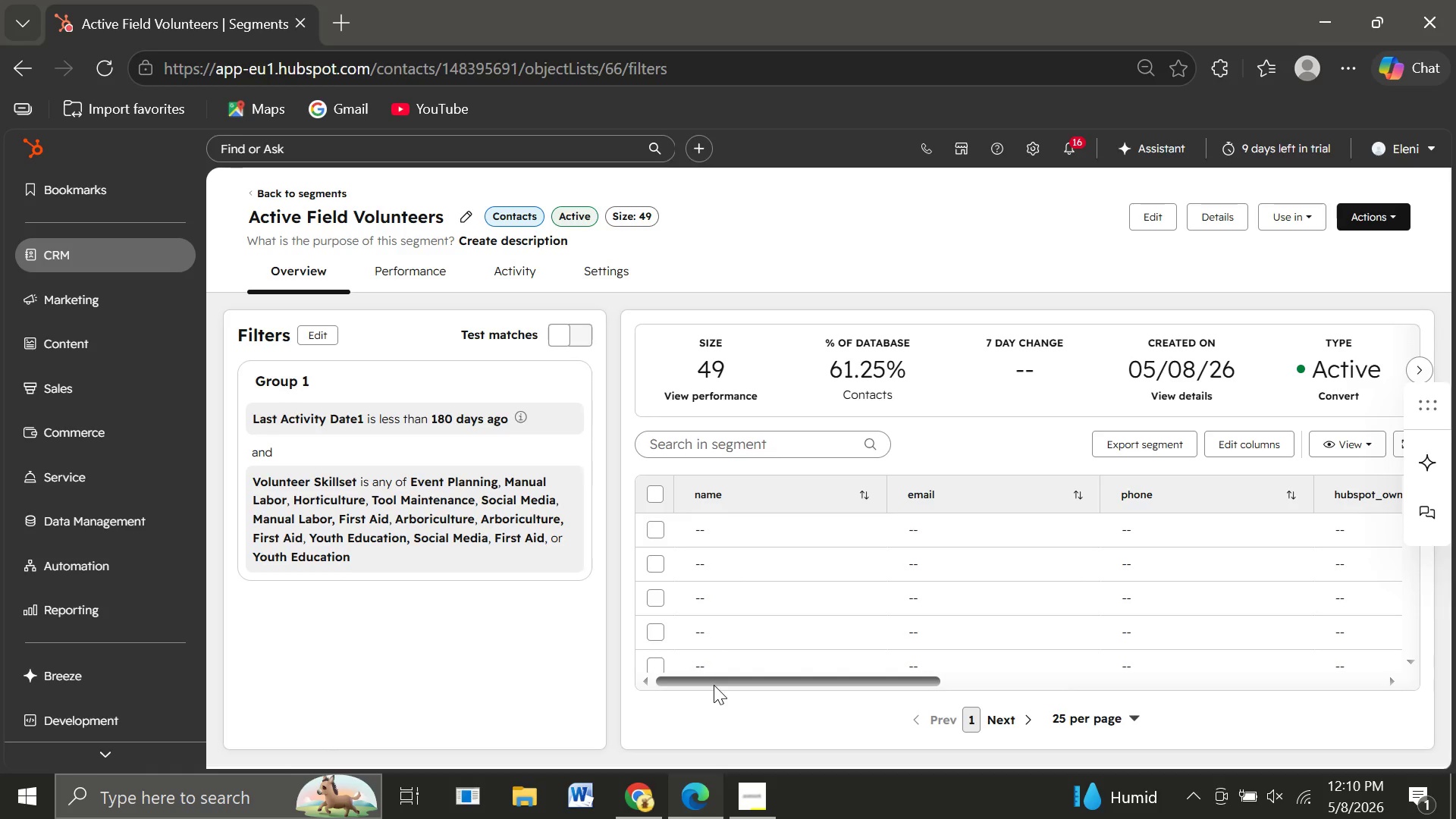 
mouse_move([748, 676])
 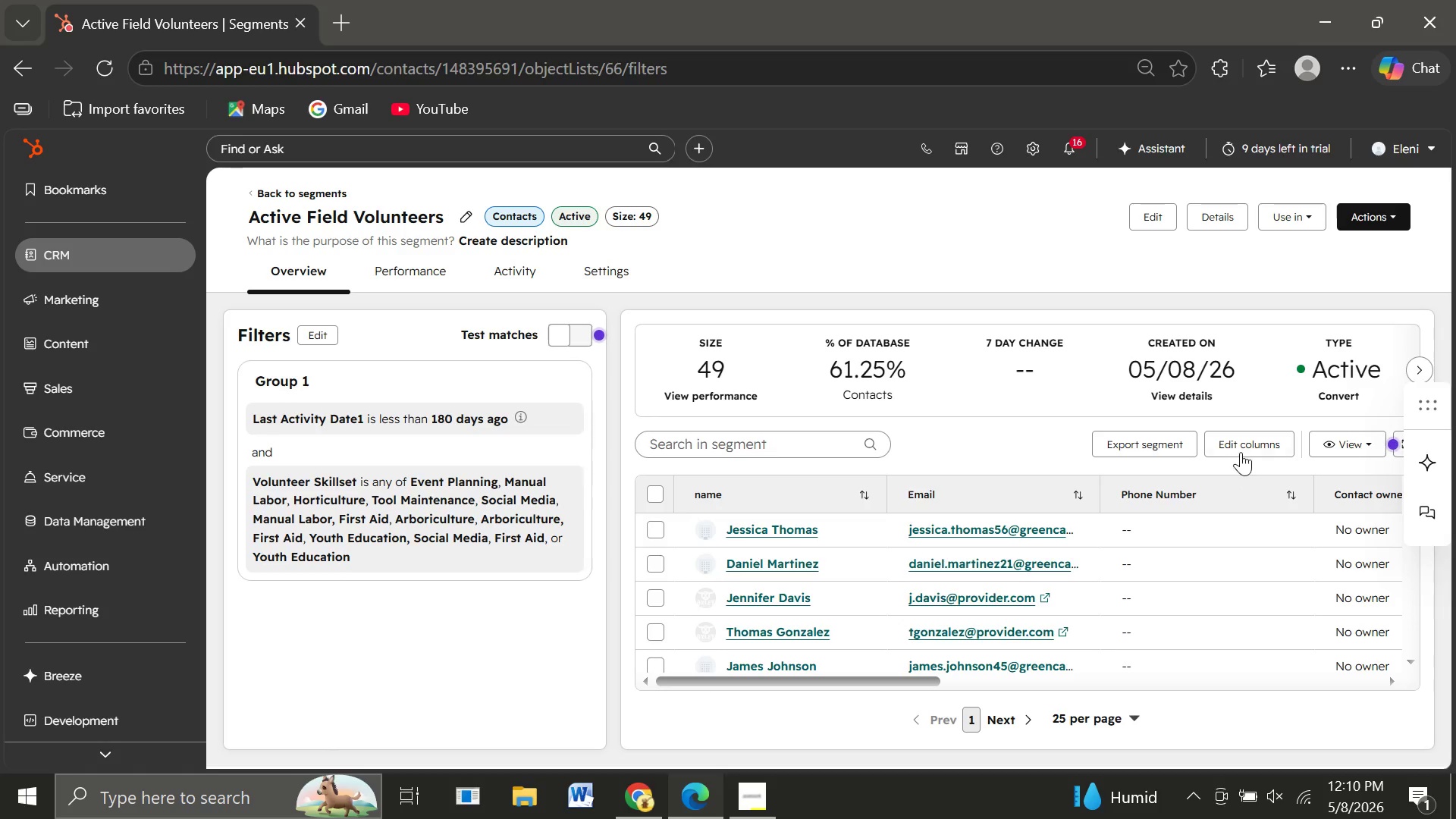 
left_click([1241, 446])
 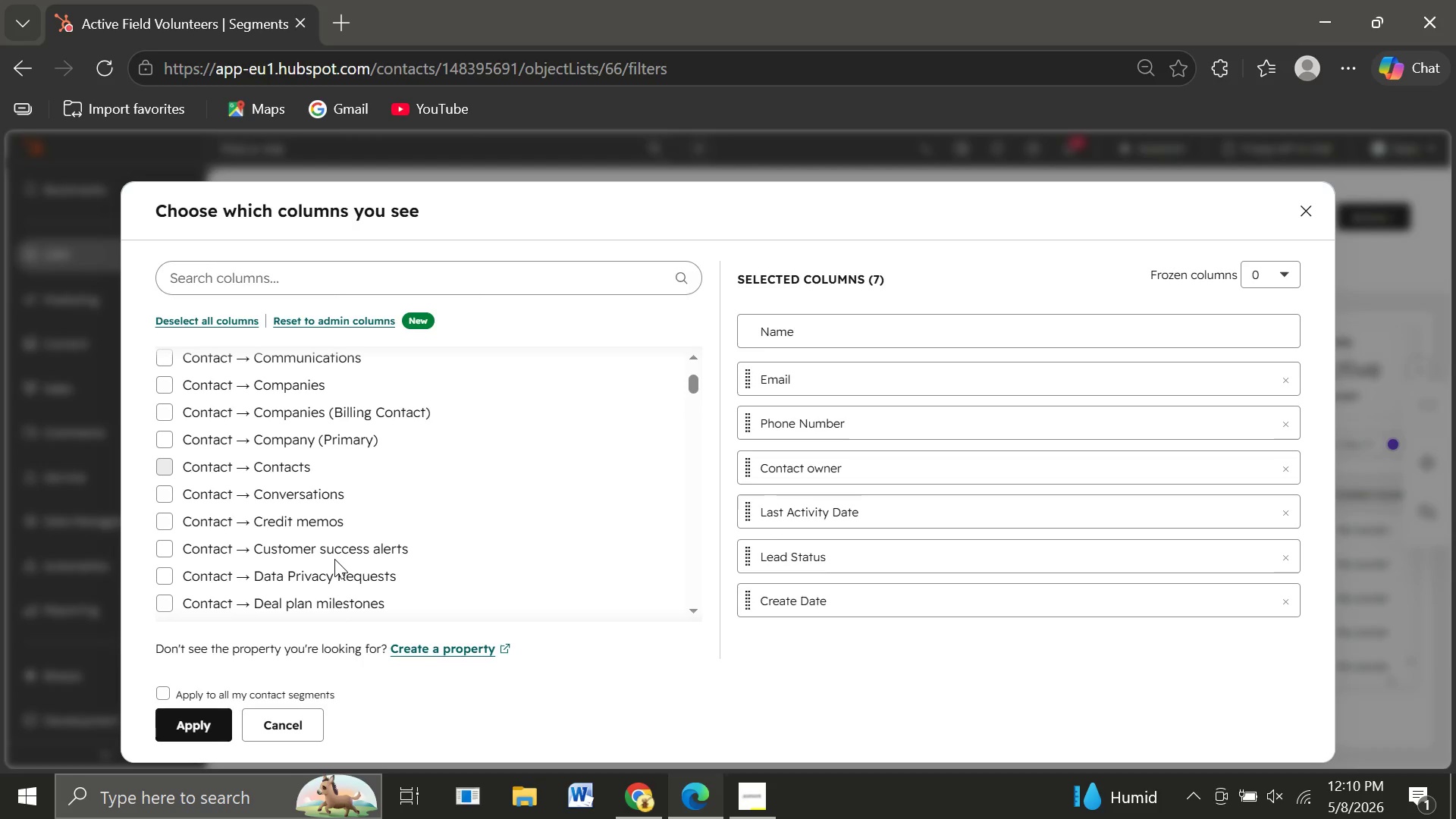 
wait(19.92)
 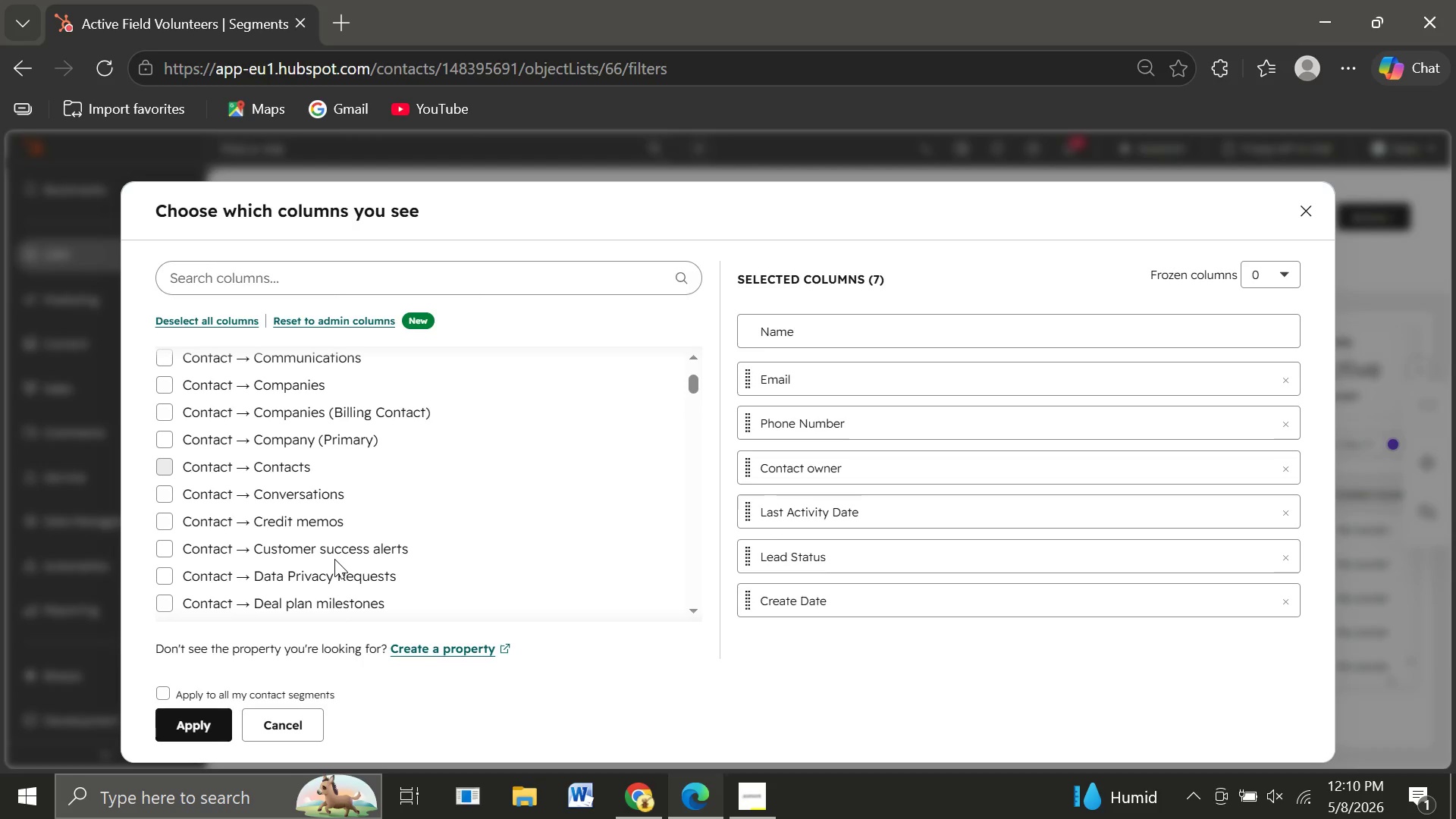 
left_click([252, 282])
 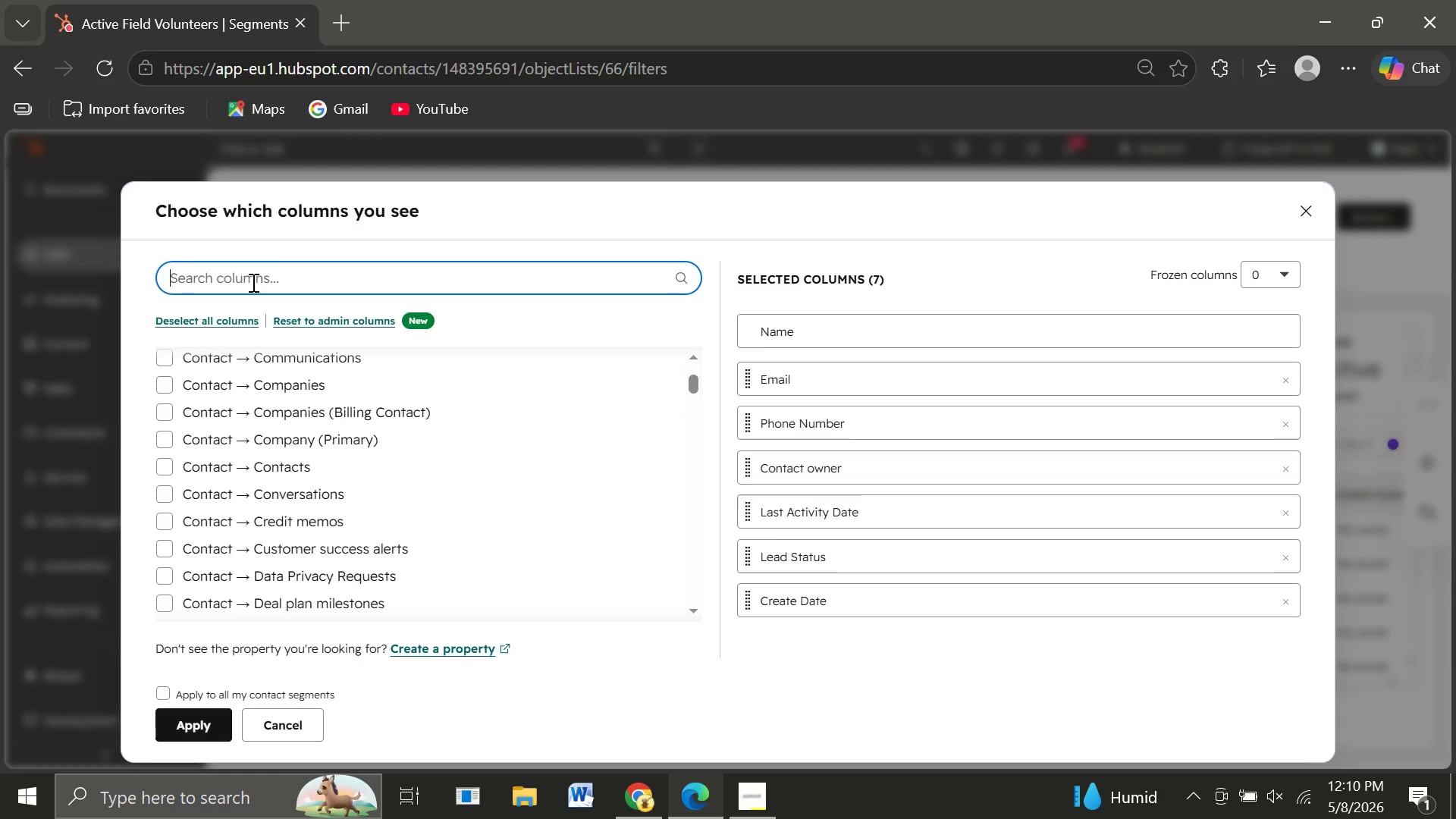 
type(assign)
 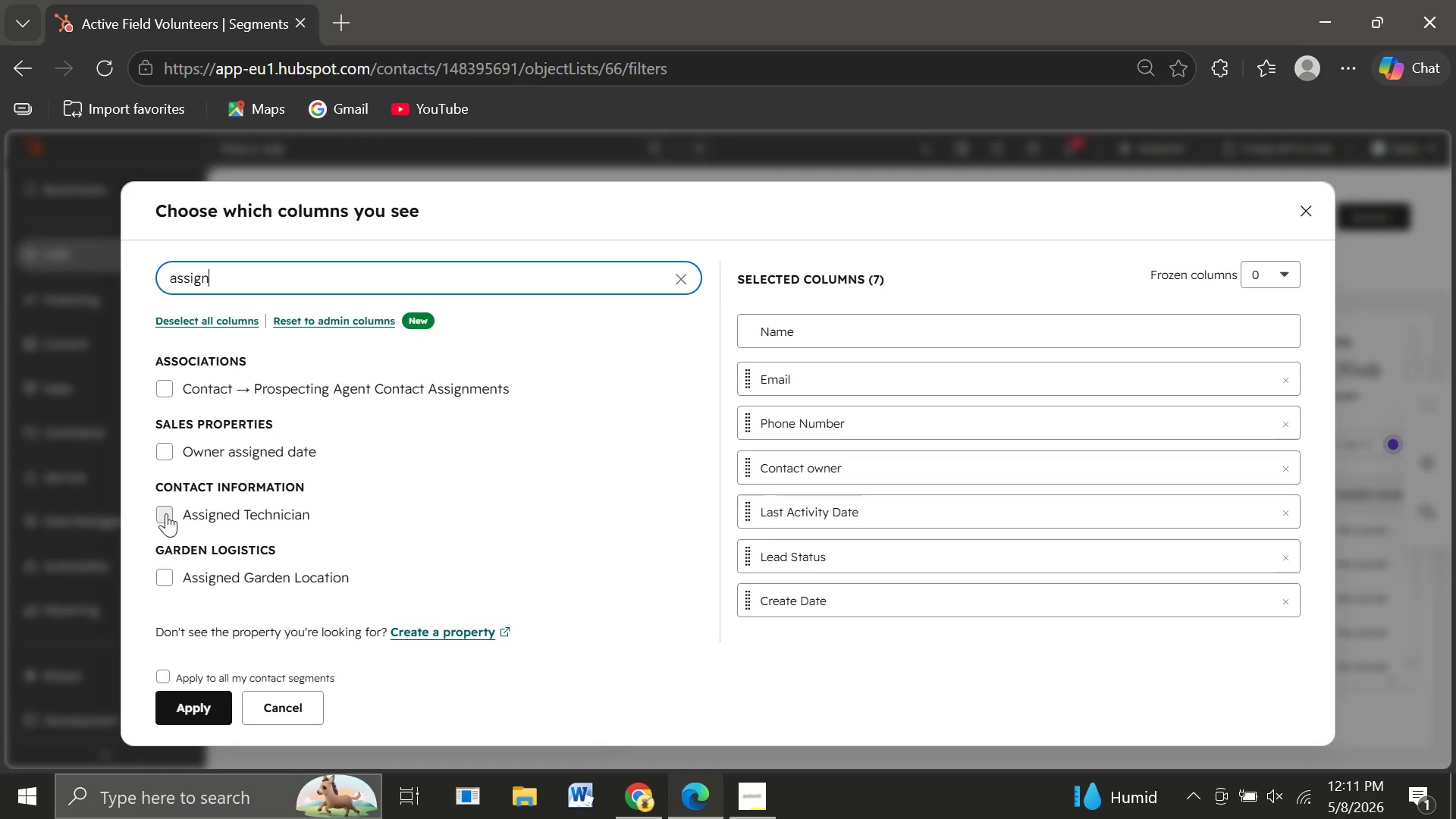 
wait(6.27)
 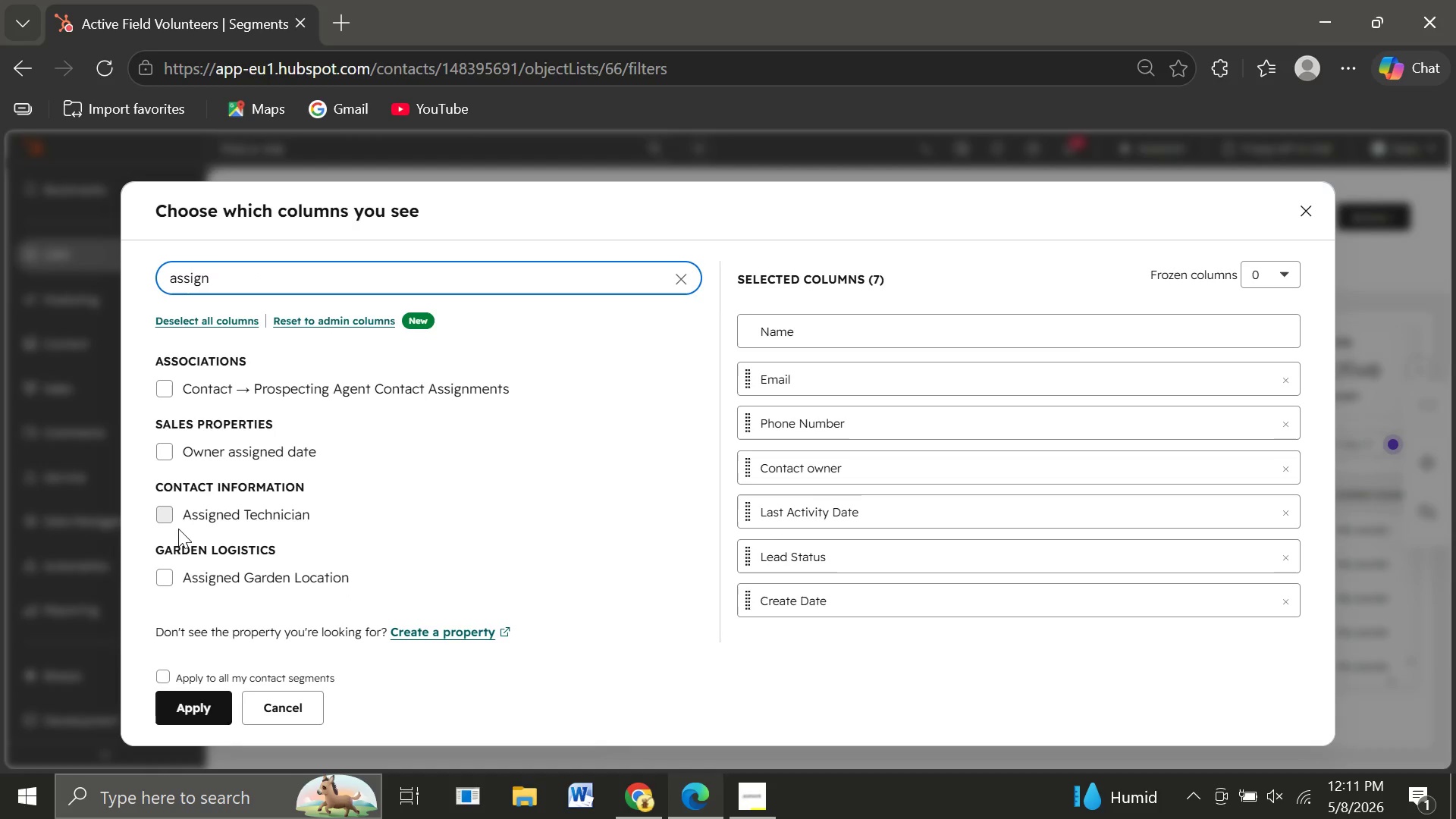 
left_click([165, 576])
 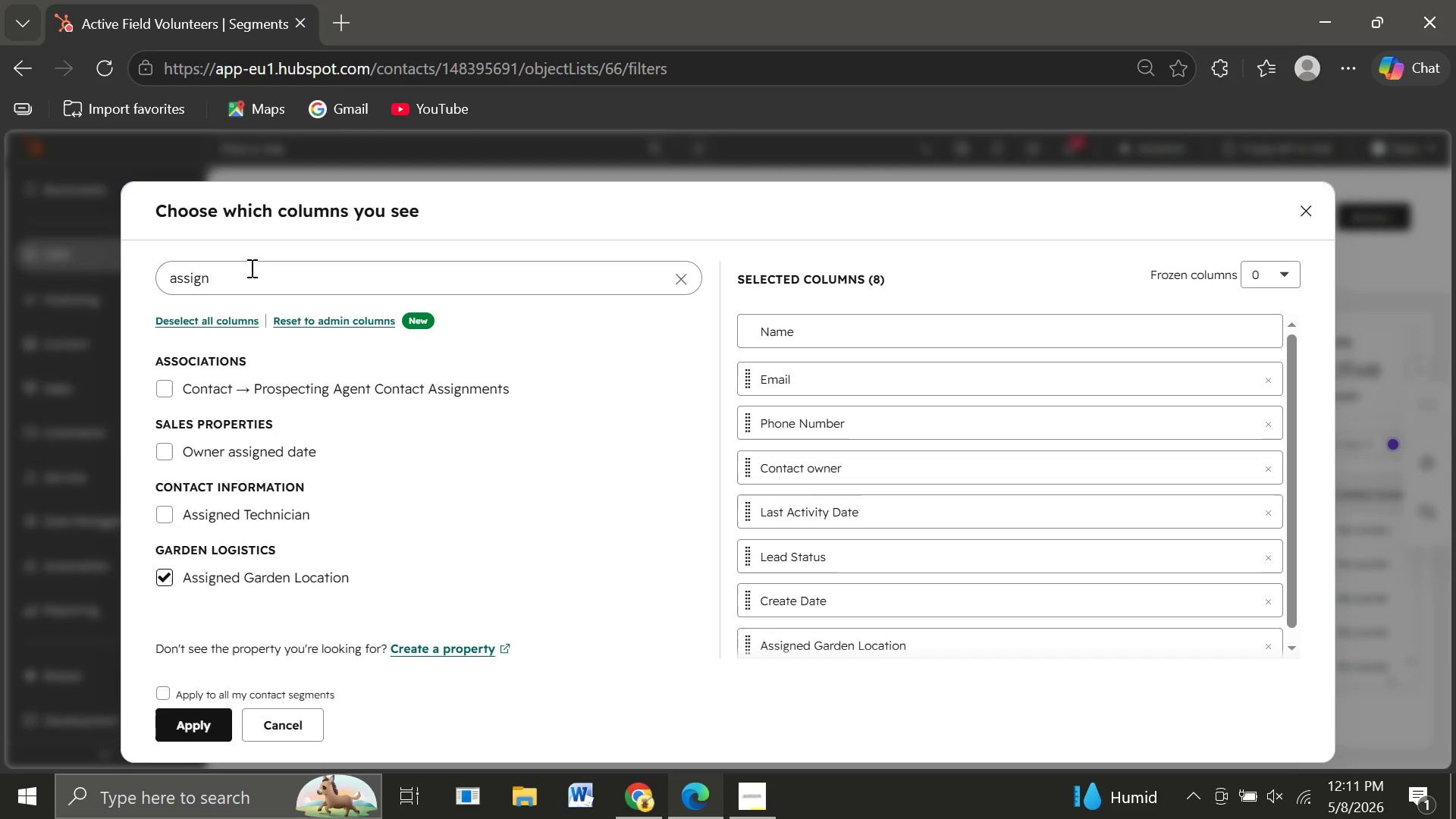 
left_click_drag(start_coordinate=[221, 277], to_coordinate=[155, 279])
 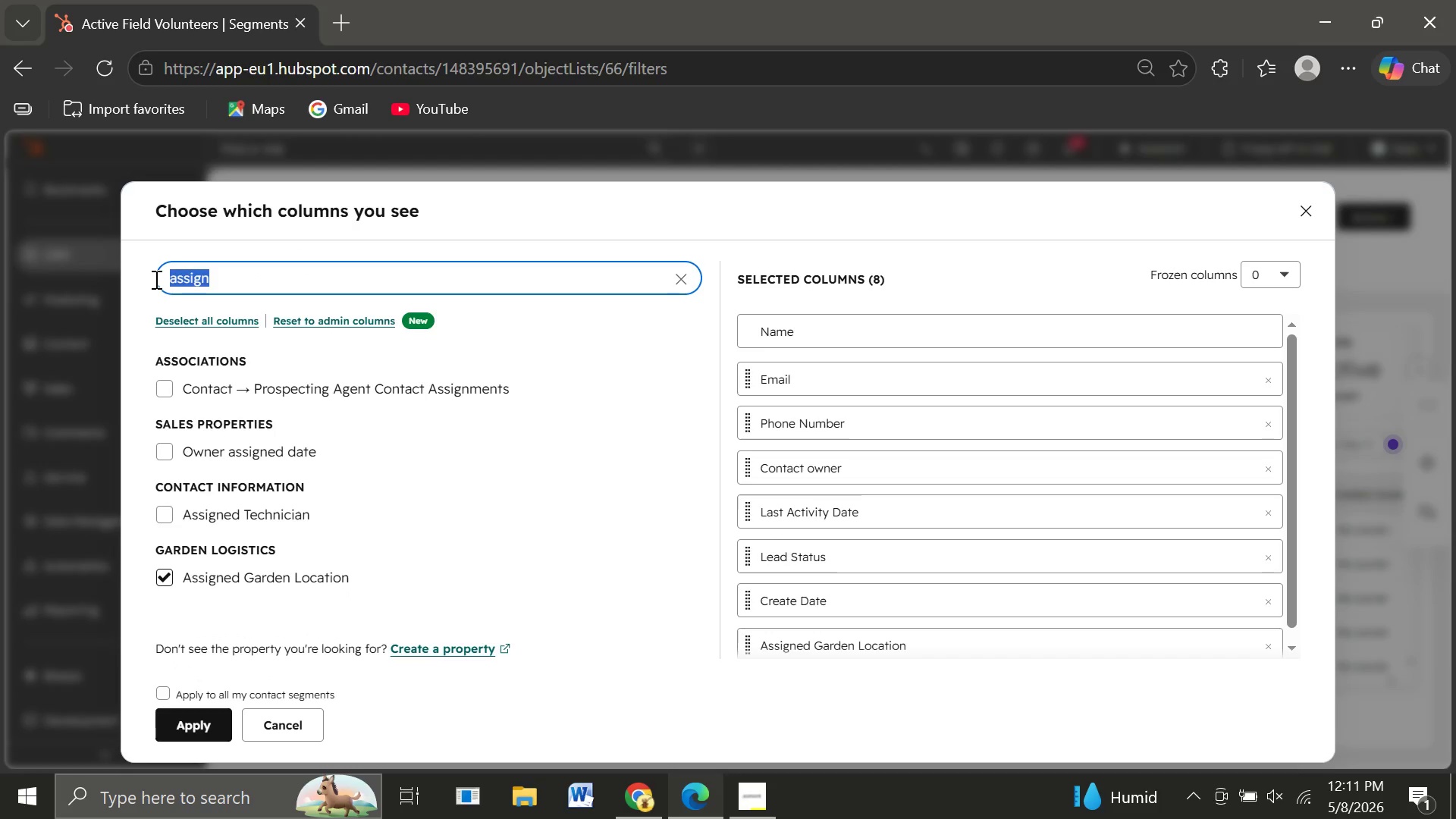 
key(Backspace)
 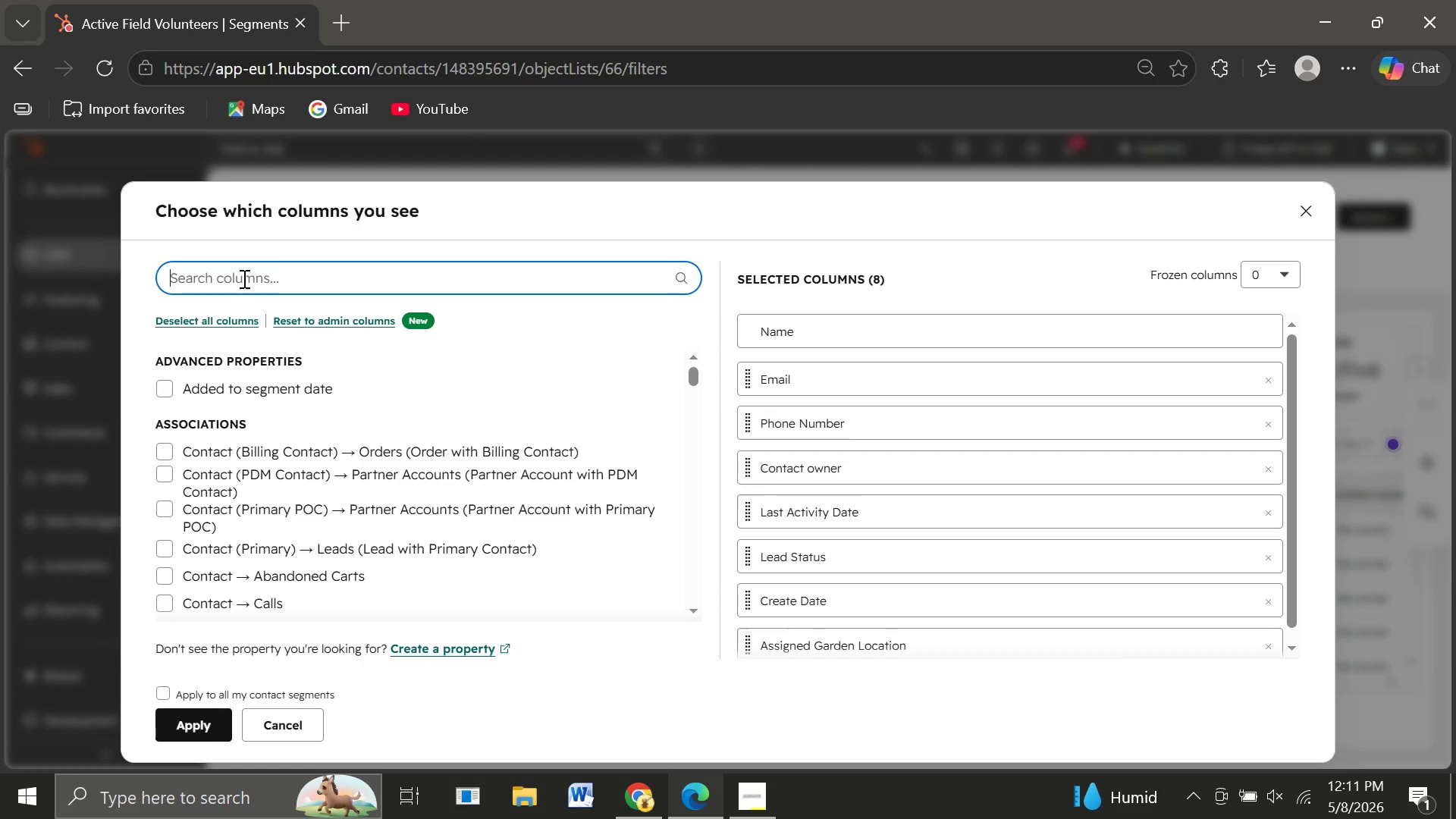 
type(volunt)
 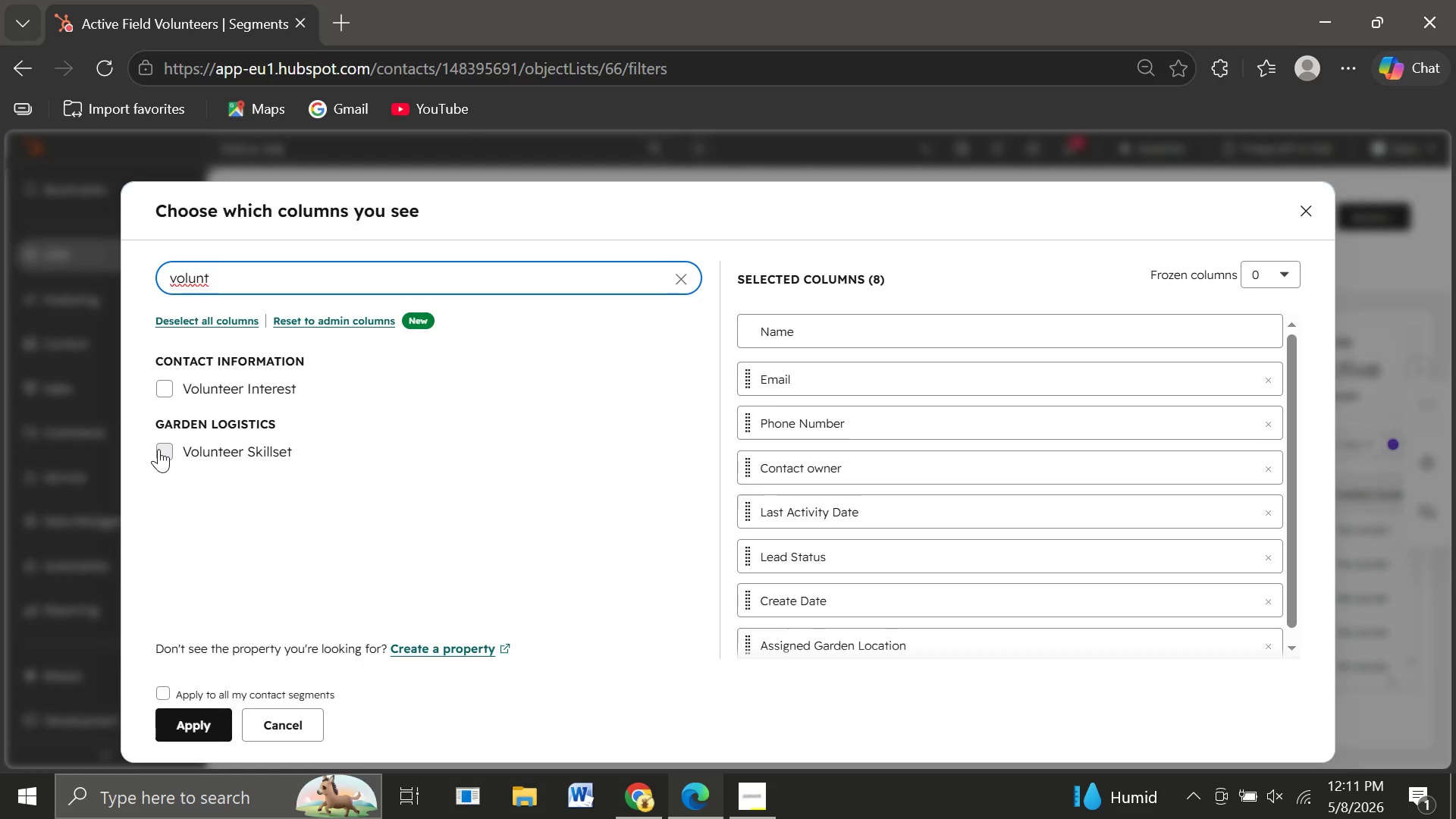 
left_click([158, 449])
 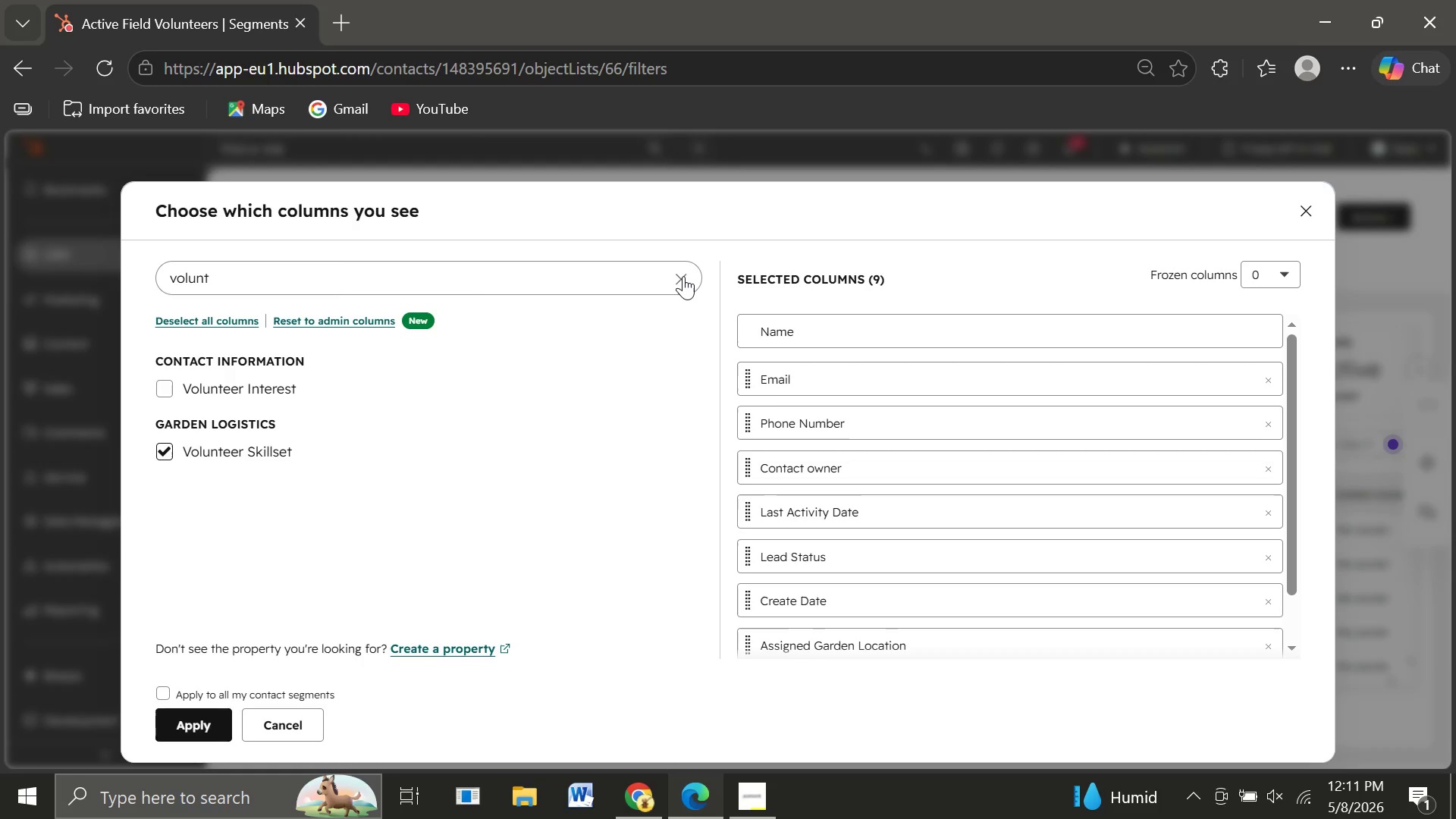 
left_click([683, 276])
 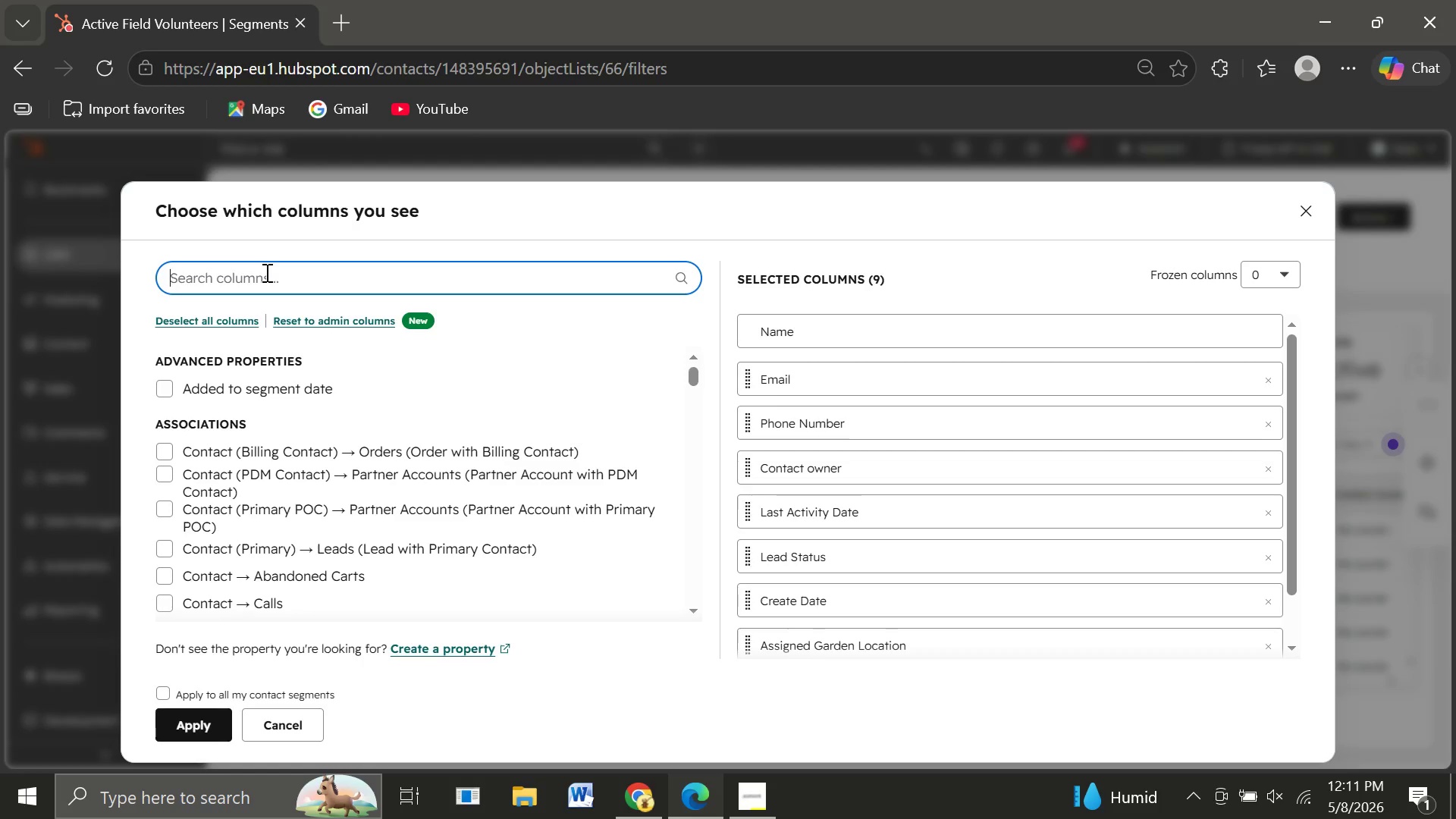 
wait(9.05)
 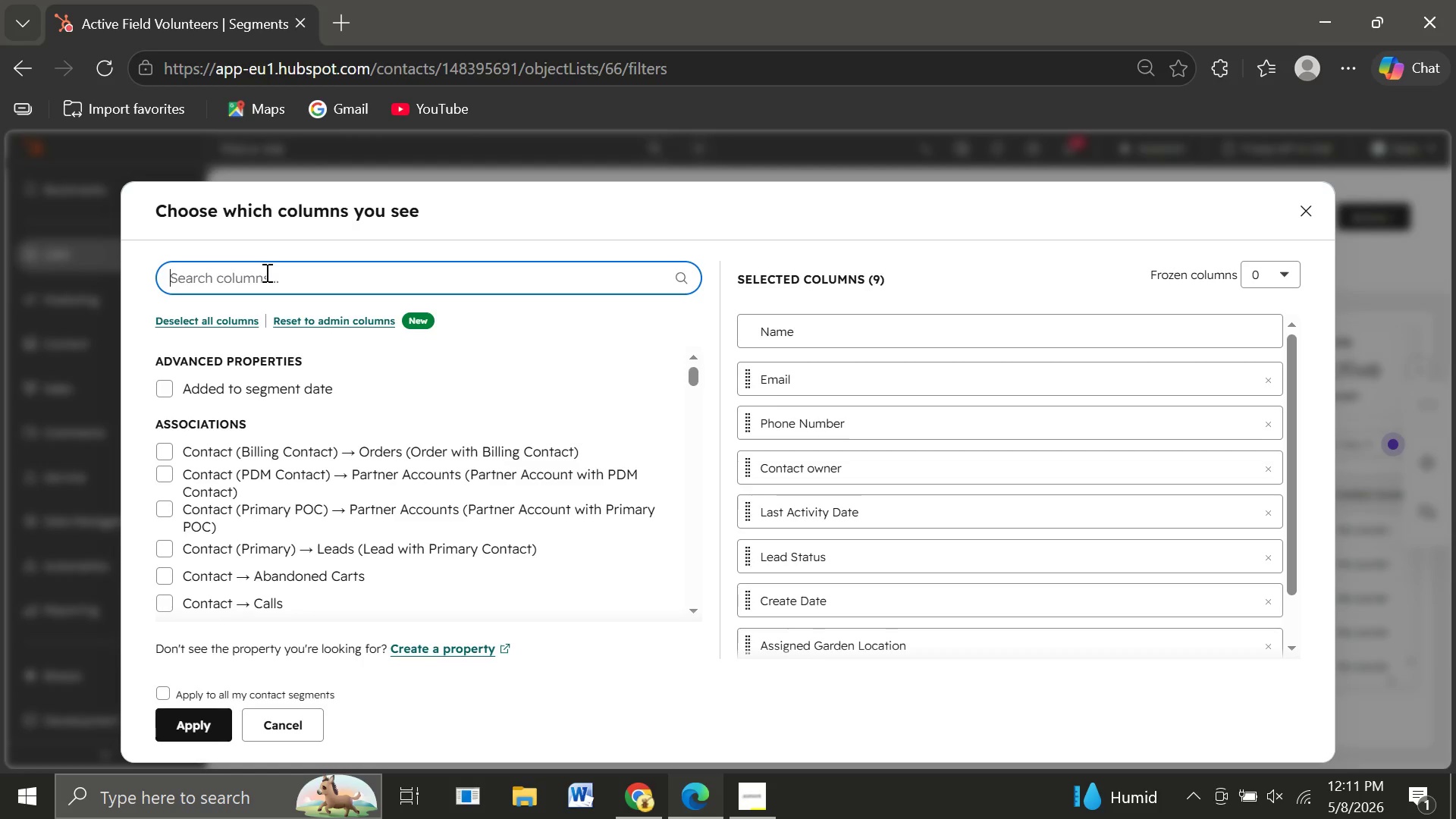 
left_click_drag(start_coordinate=[792, 594], to_coordinate=[789, 419])
 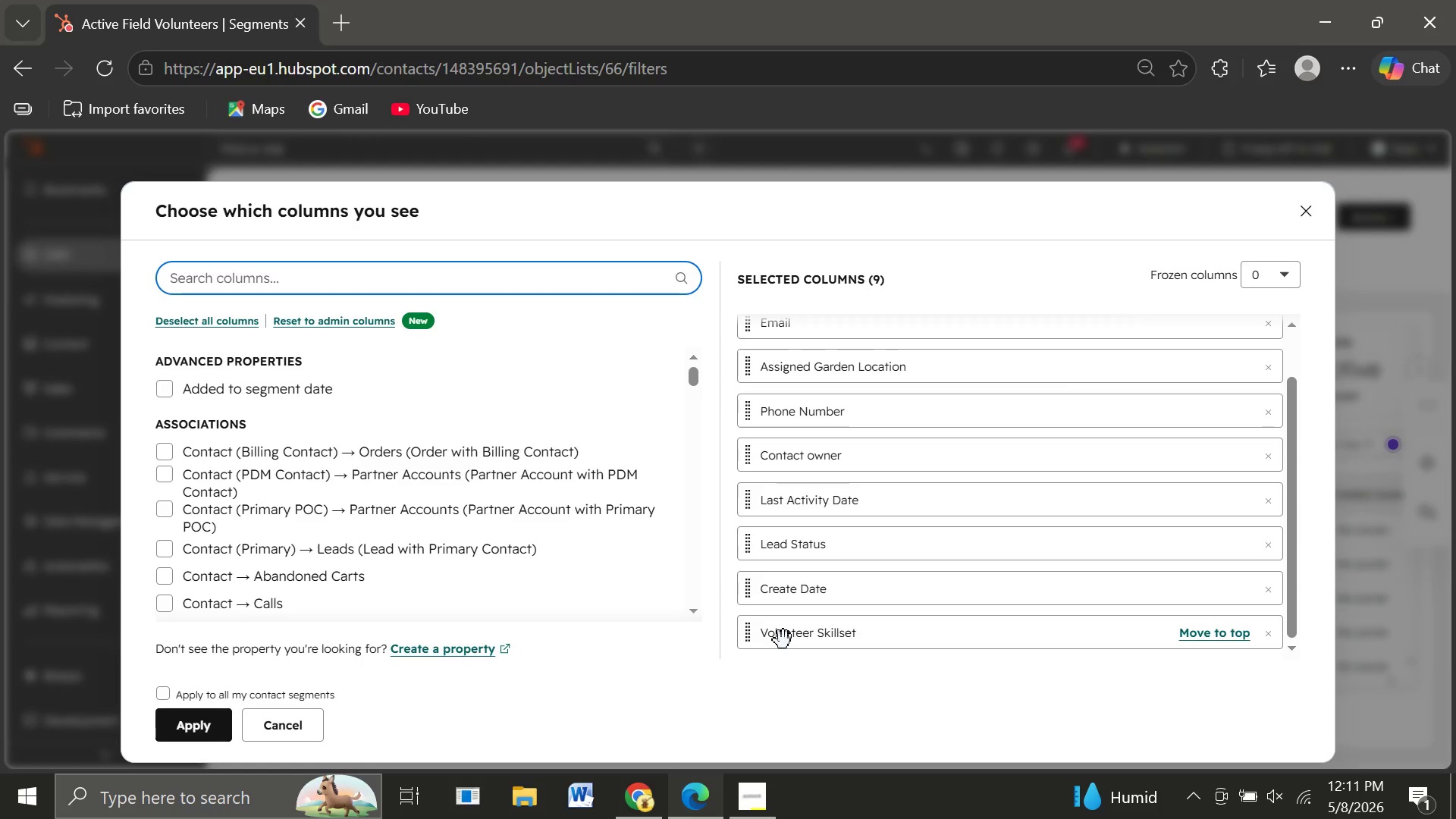 
left_click_drag(start_coordinate=[783, 640], to_coordinate=[805, 446])
 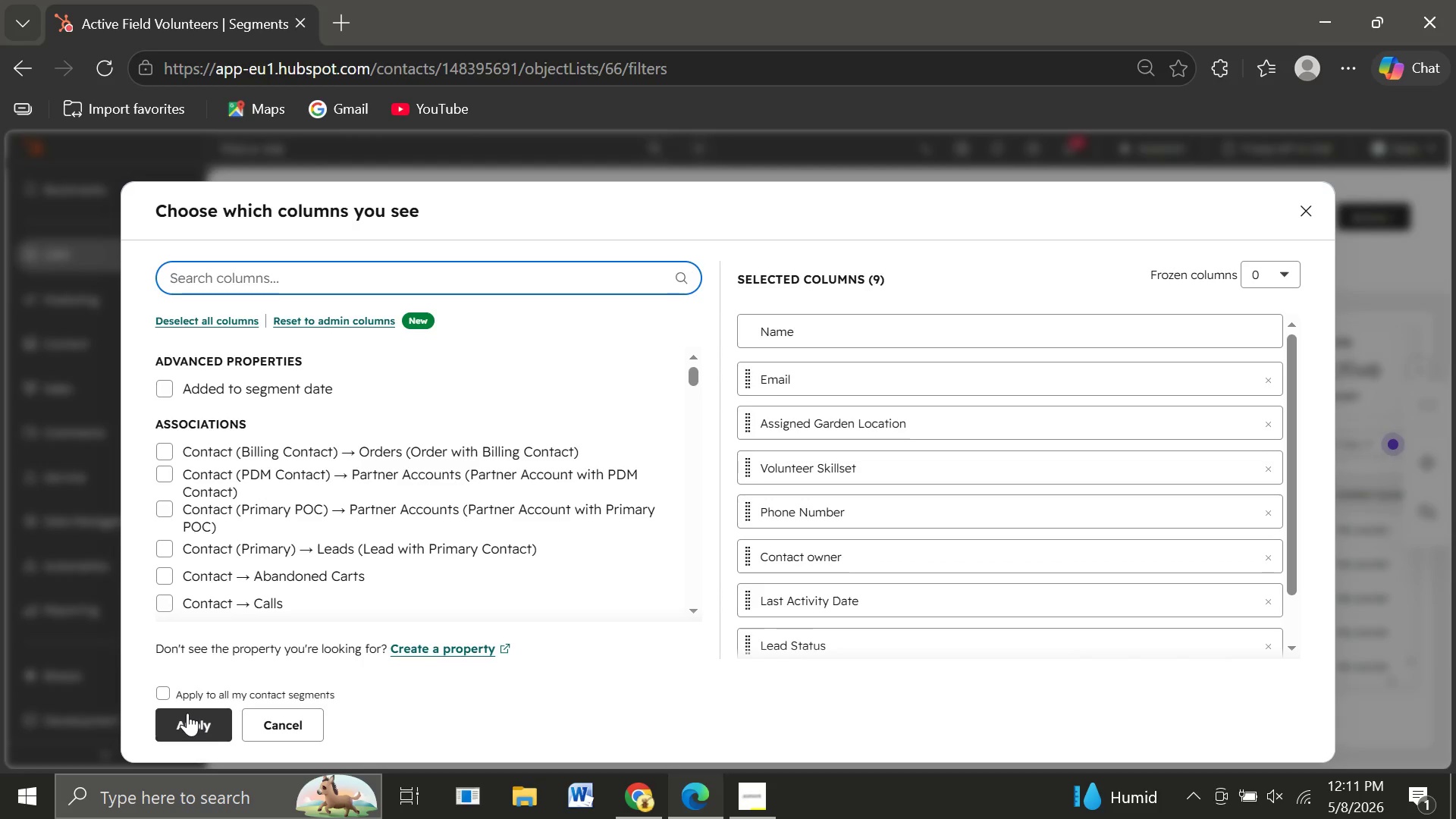 
left_click([187, 713])
 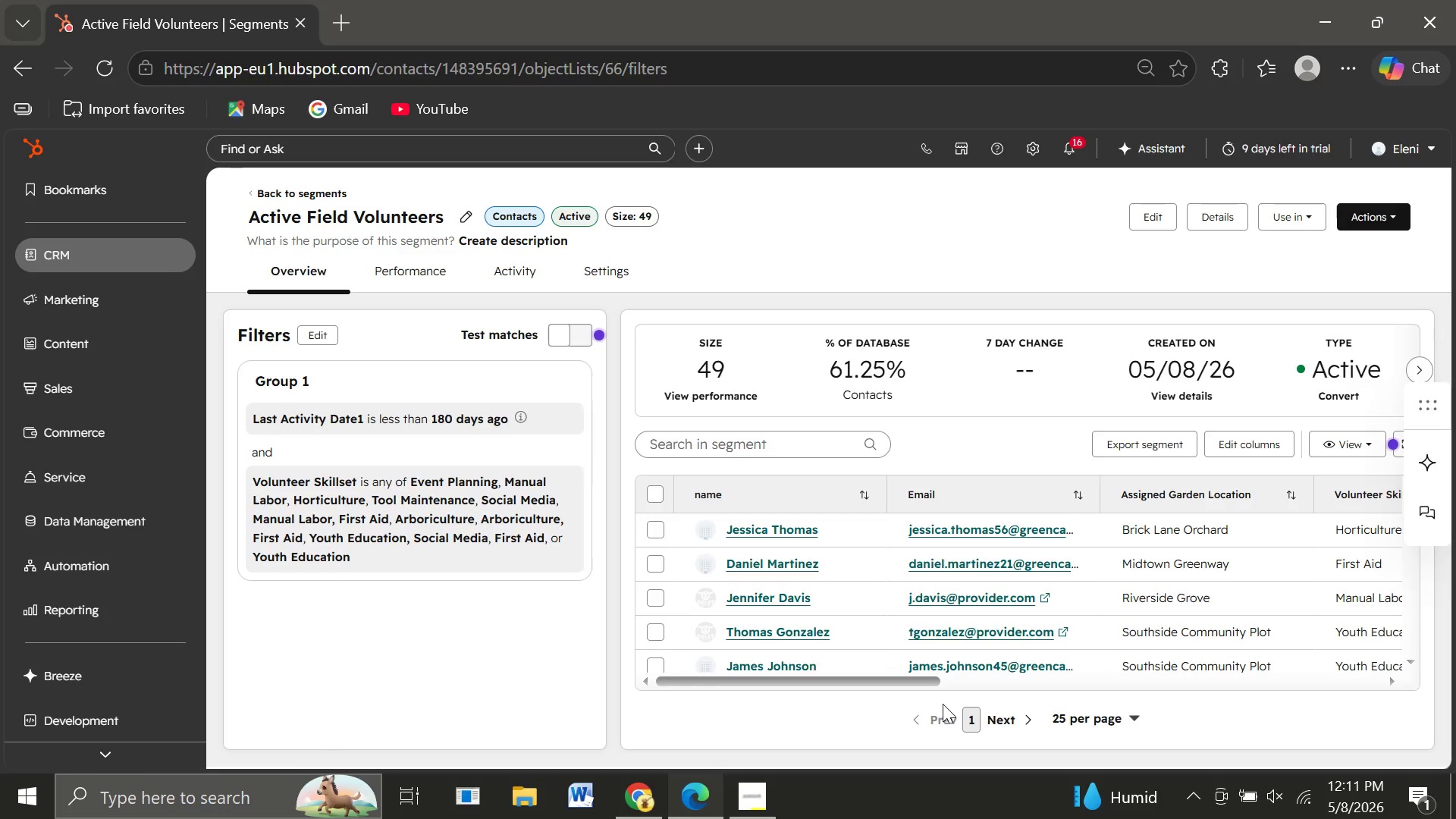 
wait(13.58)
 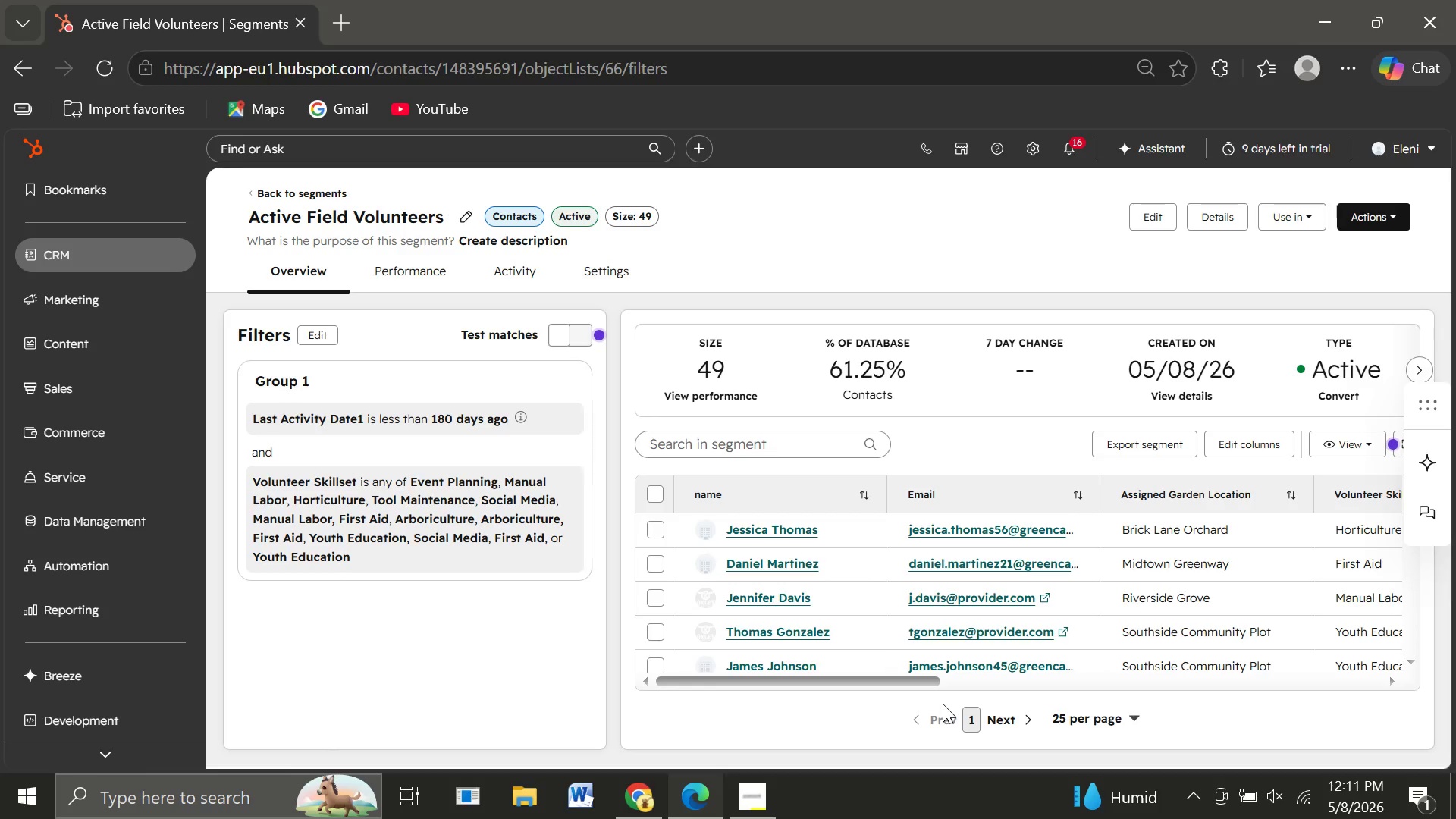 
hold_key(key=MetaLeft, duration=1.53)
 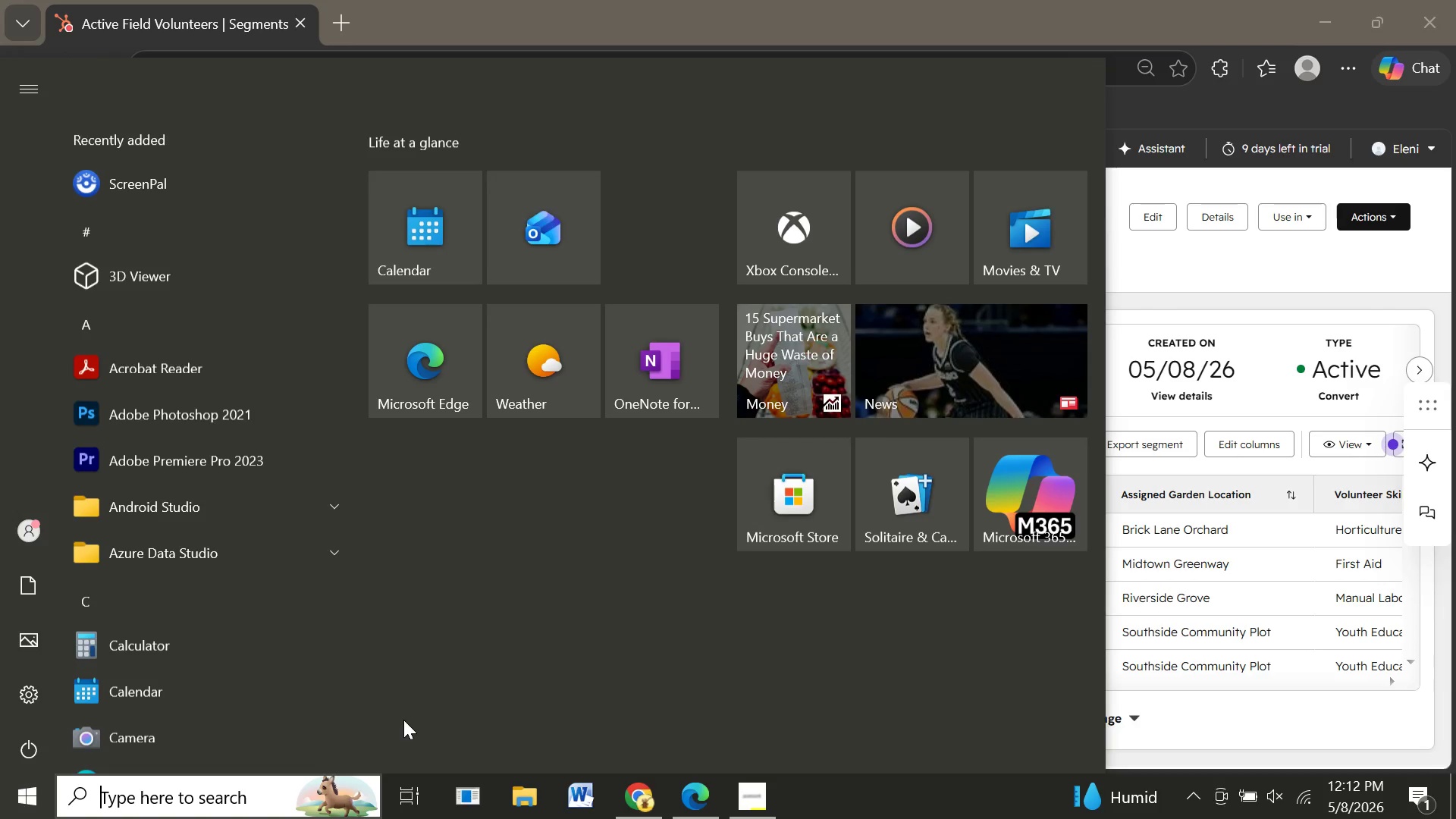 
hold_key(key=MetaLeft, duration=0.31)
 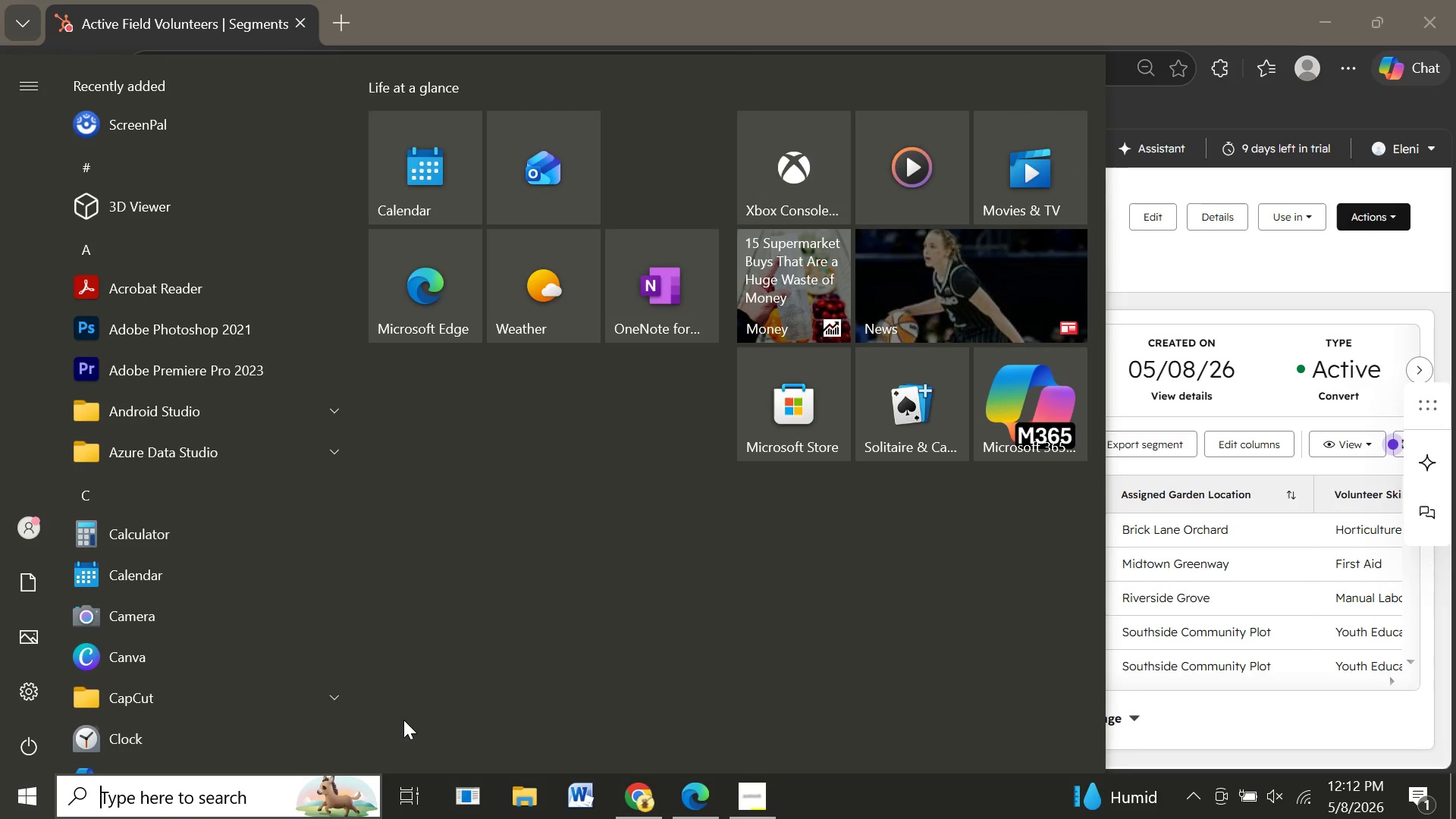 
key(Control+ControlRight)
 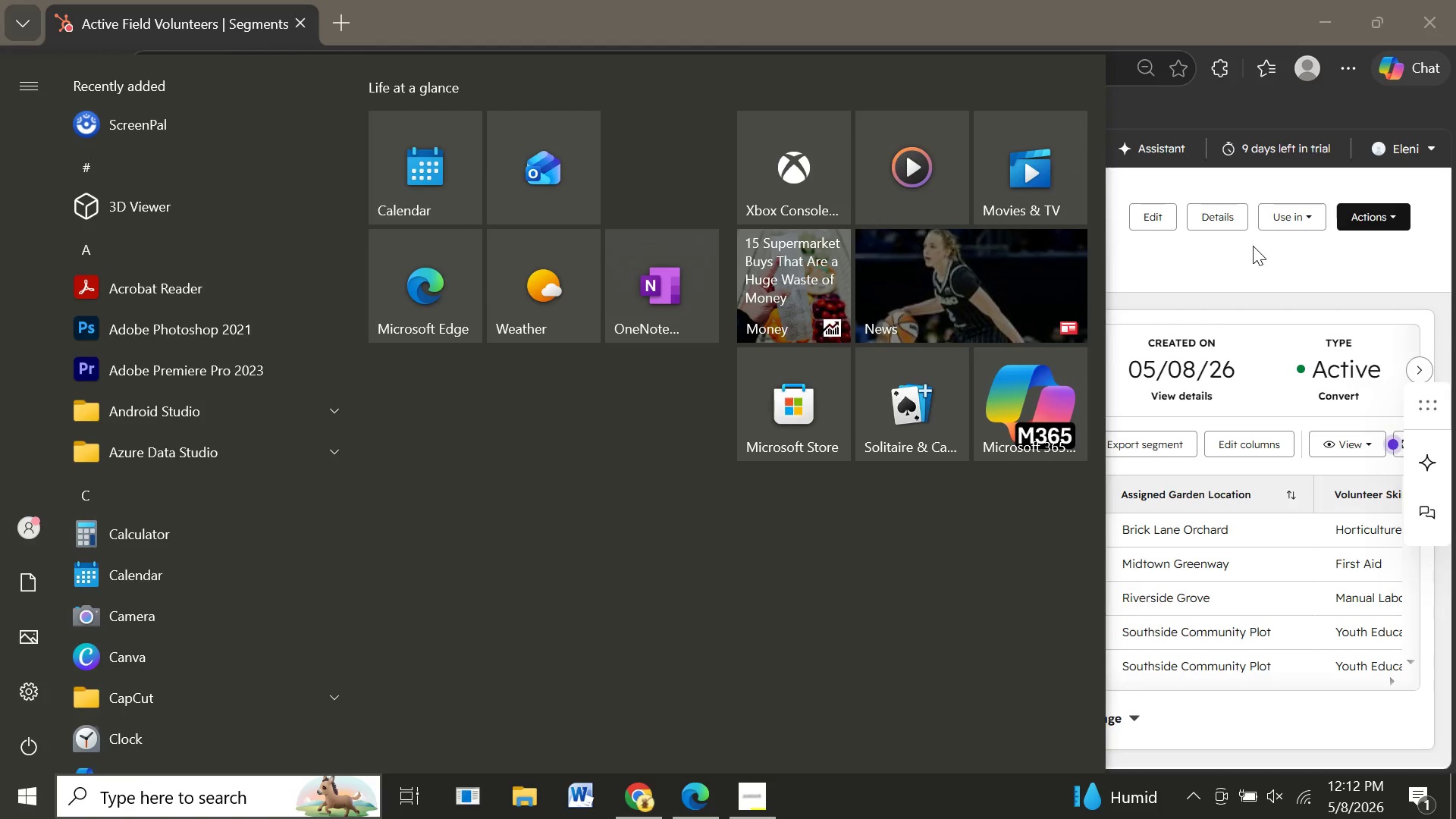 
left_click([1253, 246])
 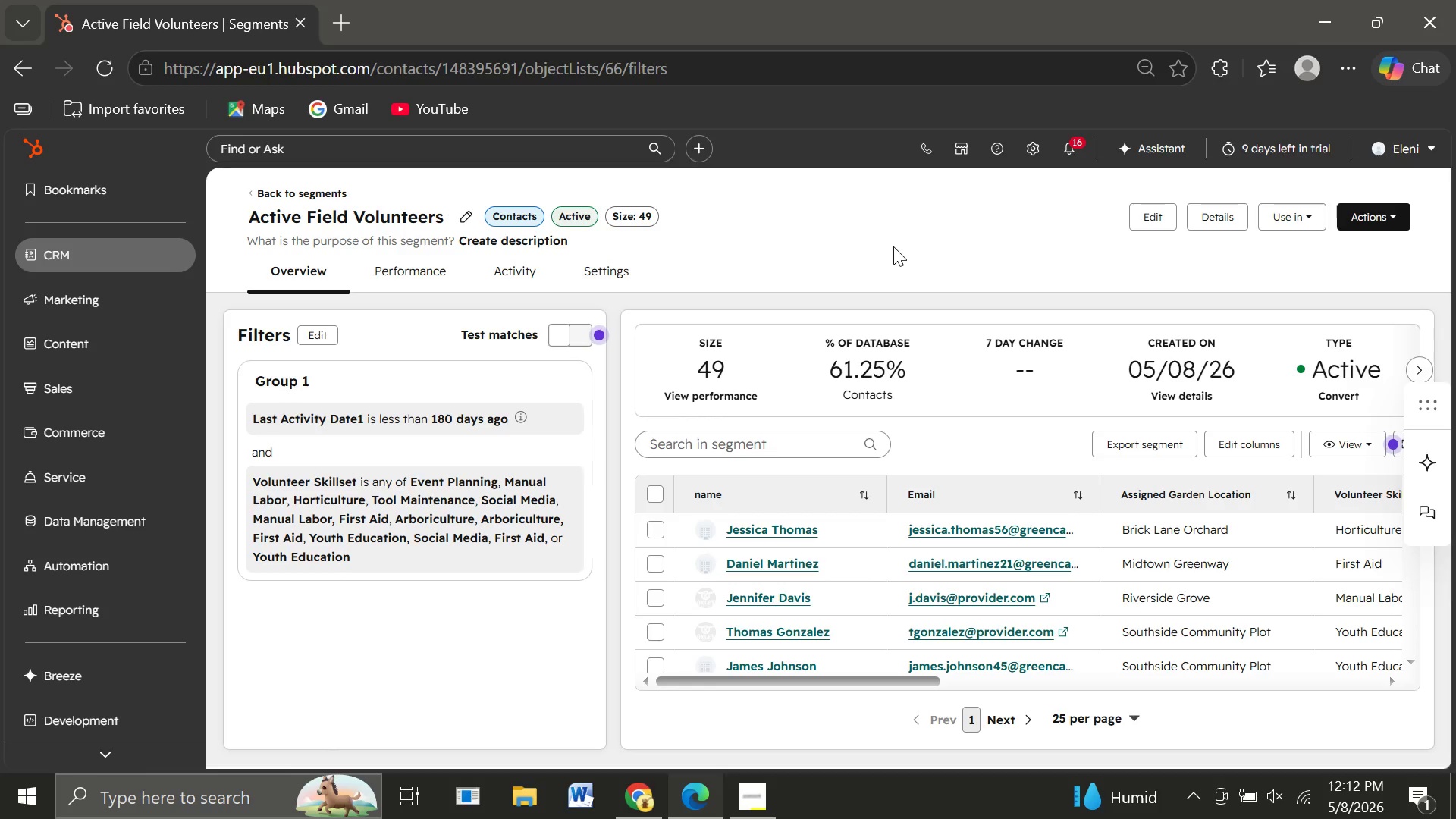 
key(Control+Minus)
 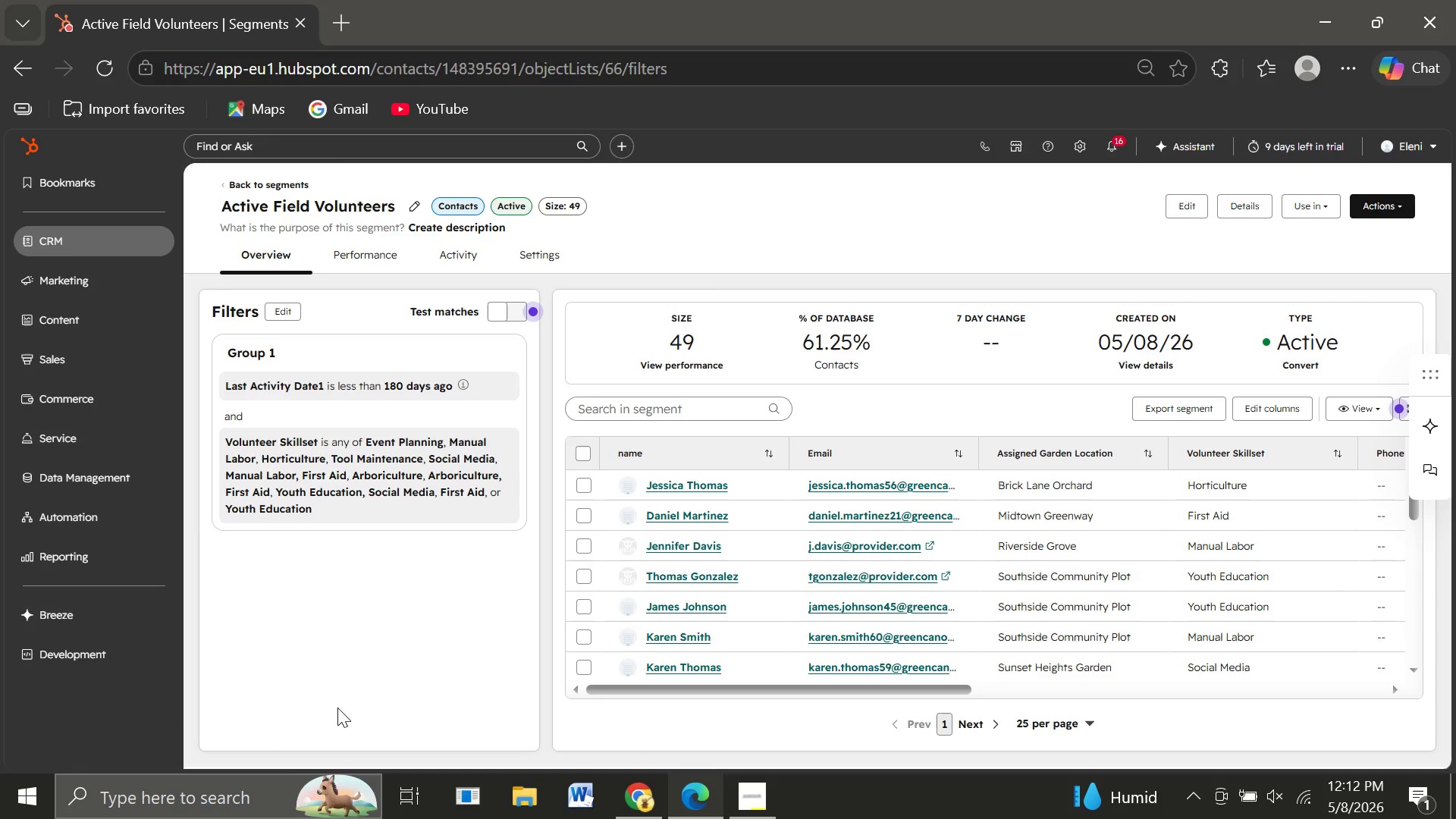 
wait(5.81)
 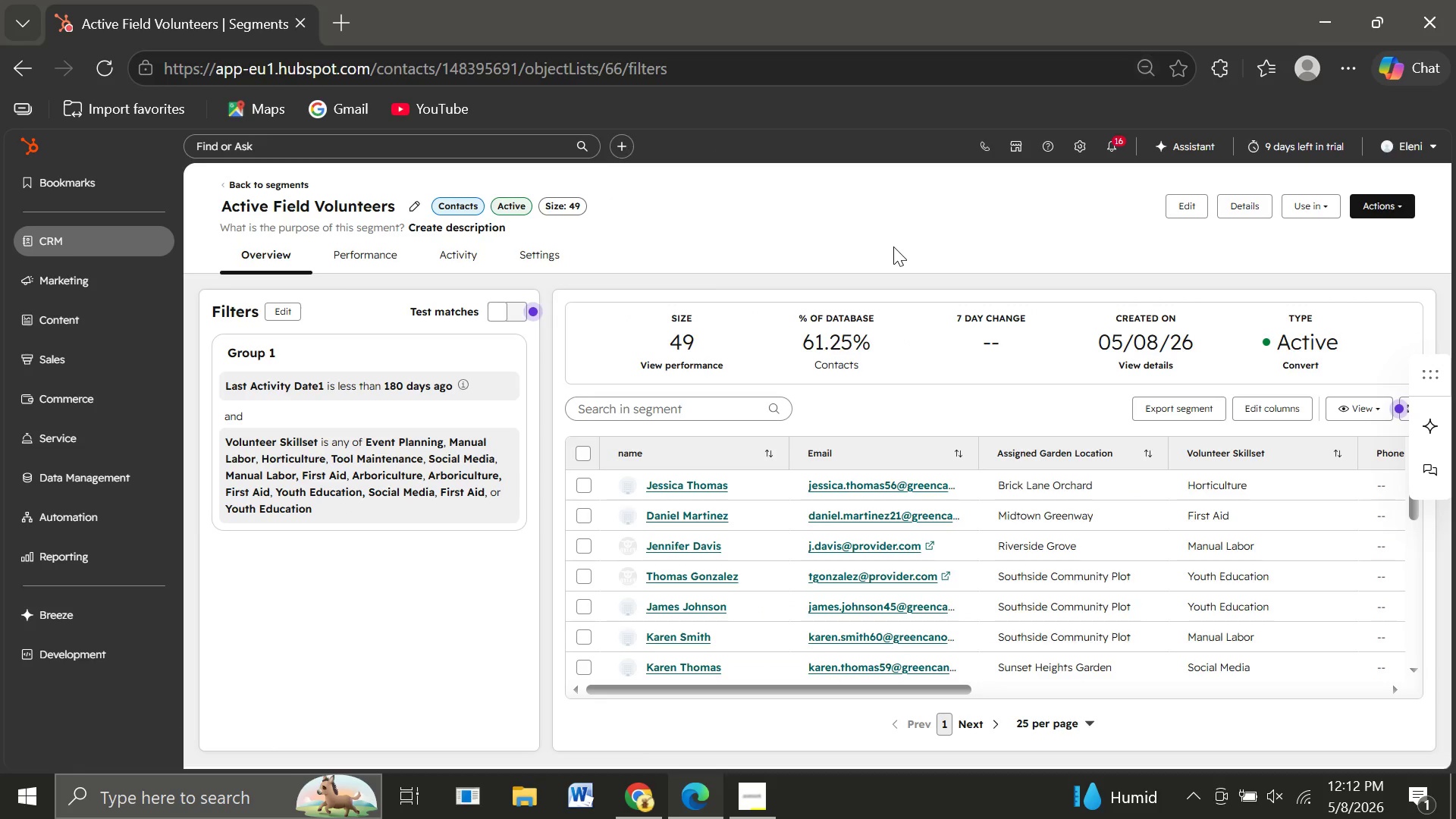 
key(Meta+PrintScreen)
 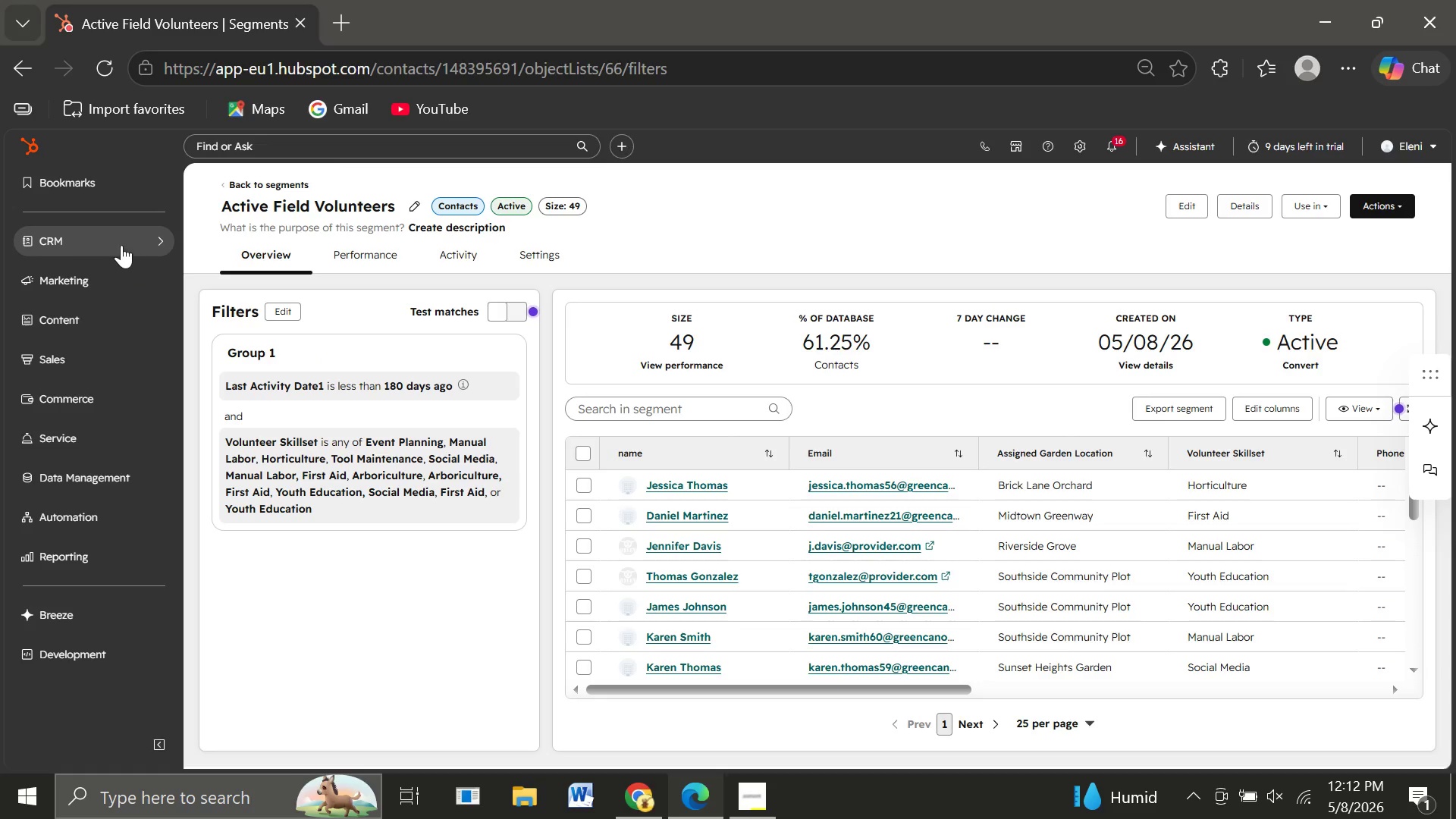 
left_click([113, 232])
 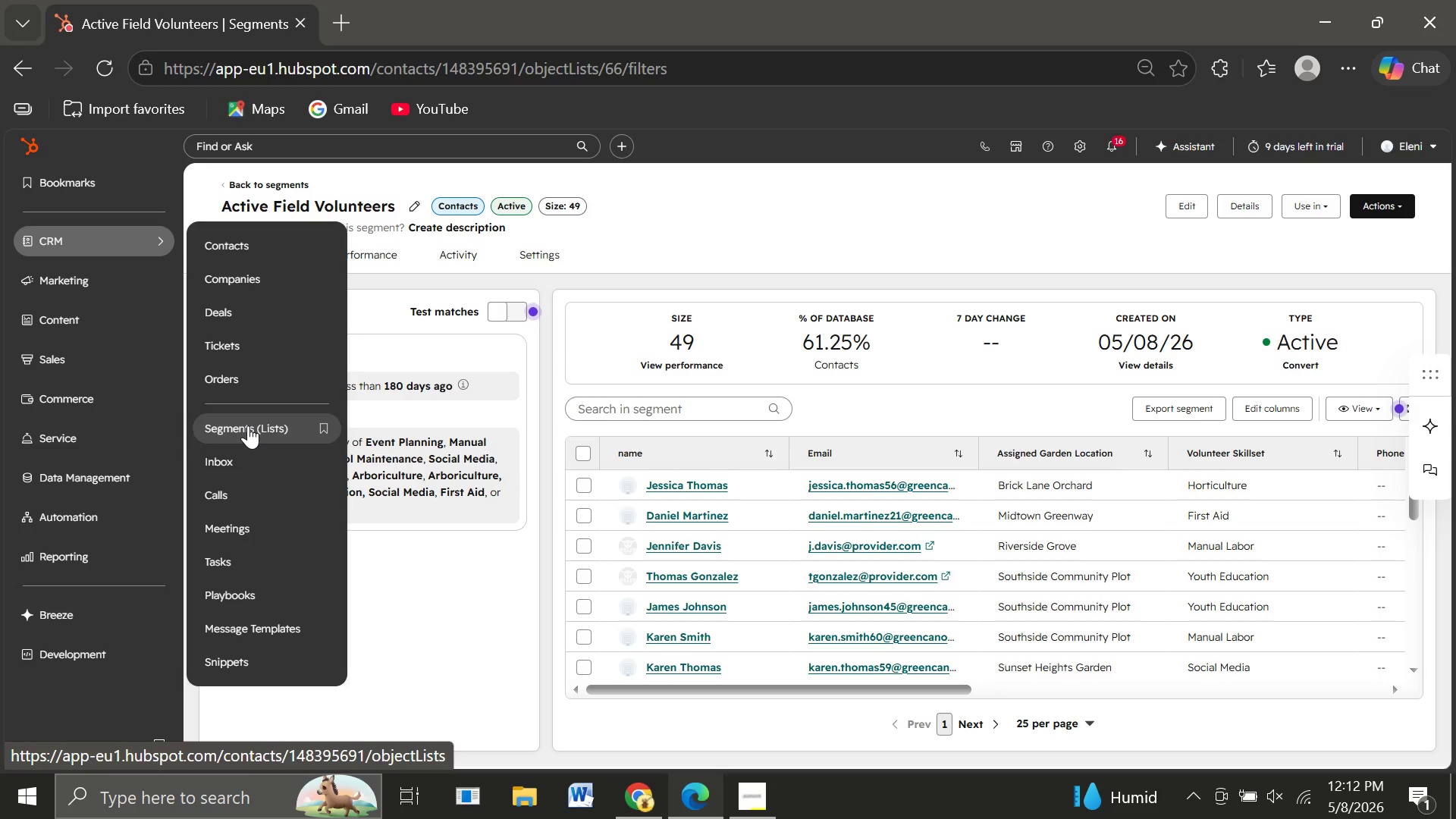 
wait(18.86)
 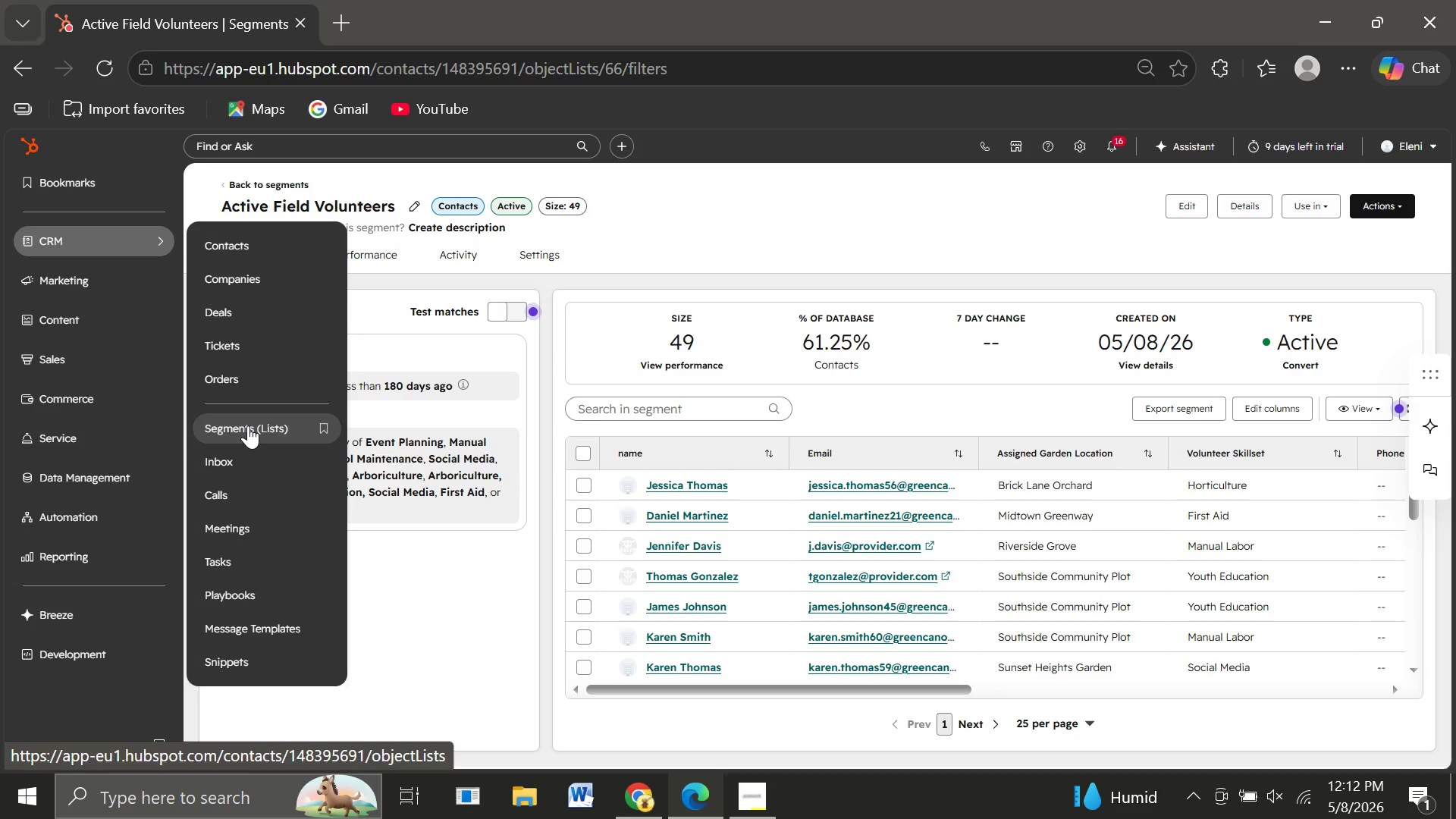 
left_click([283, 426])
 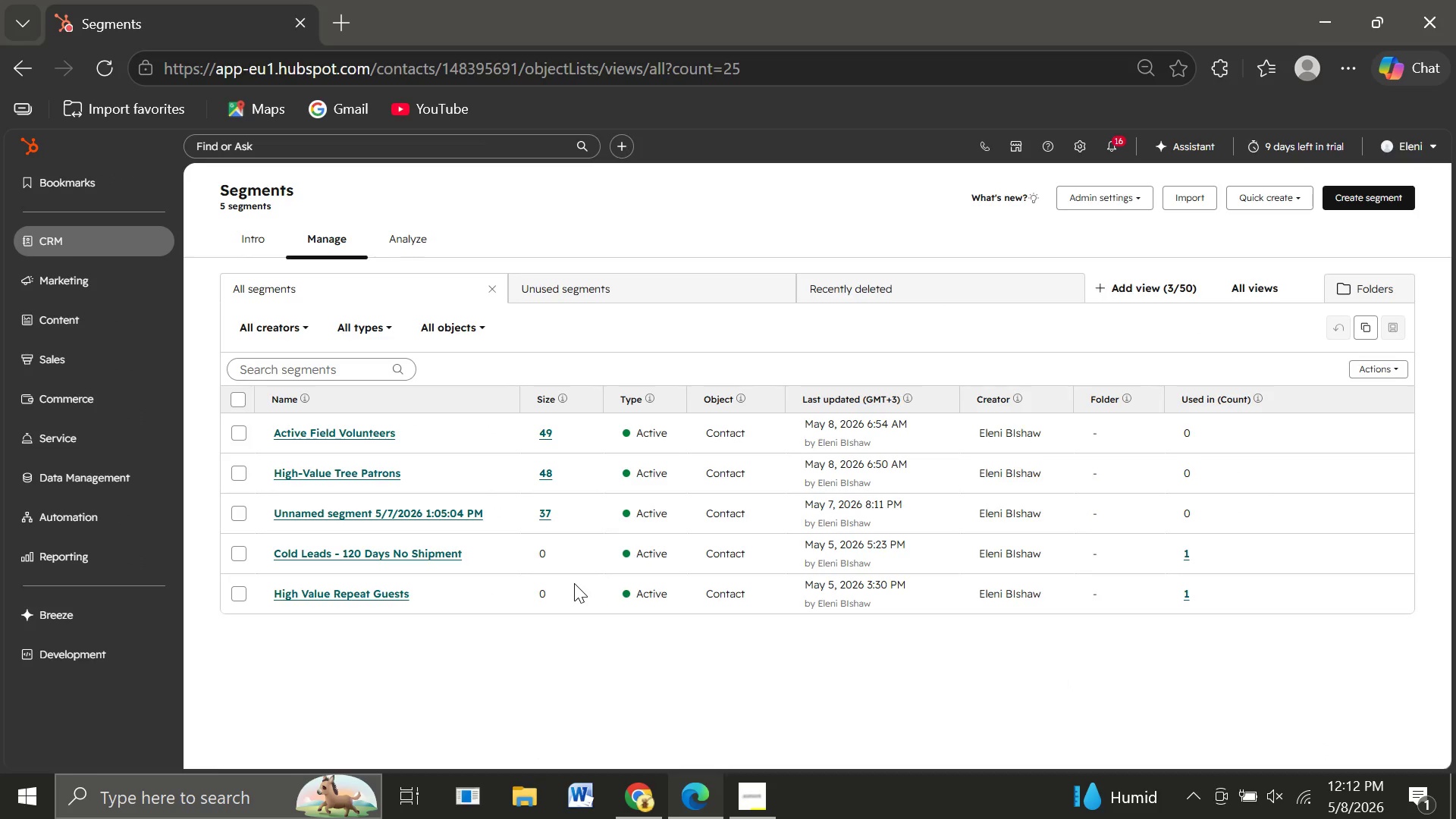 
wait(13.62)
 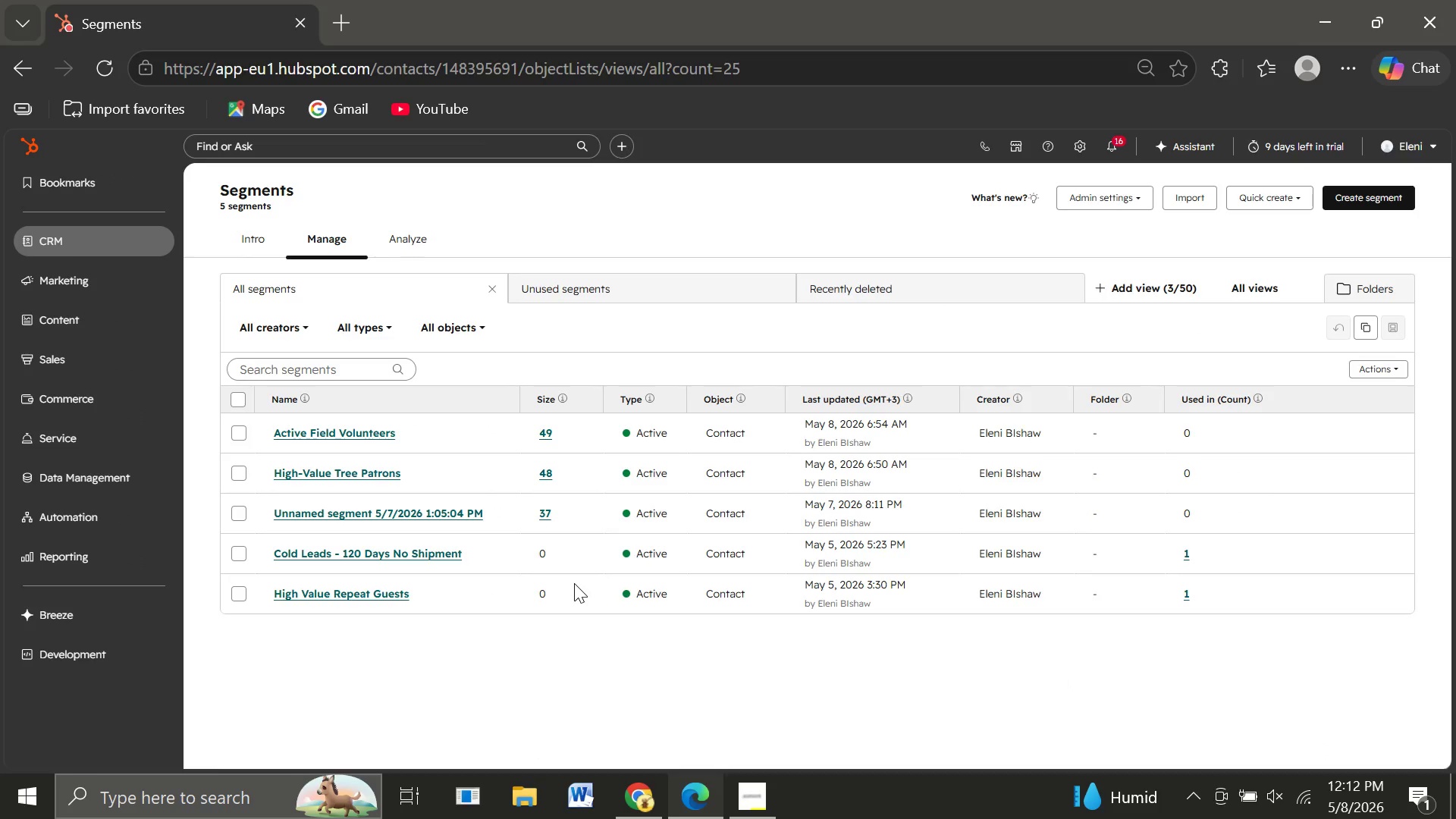 
left_click([289, 475])
 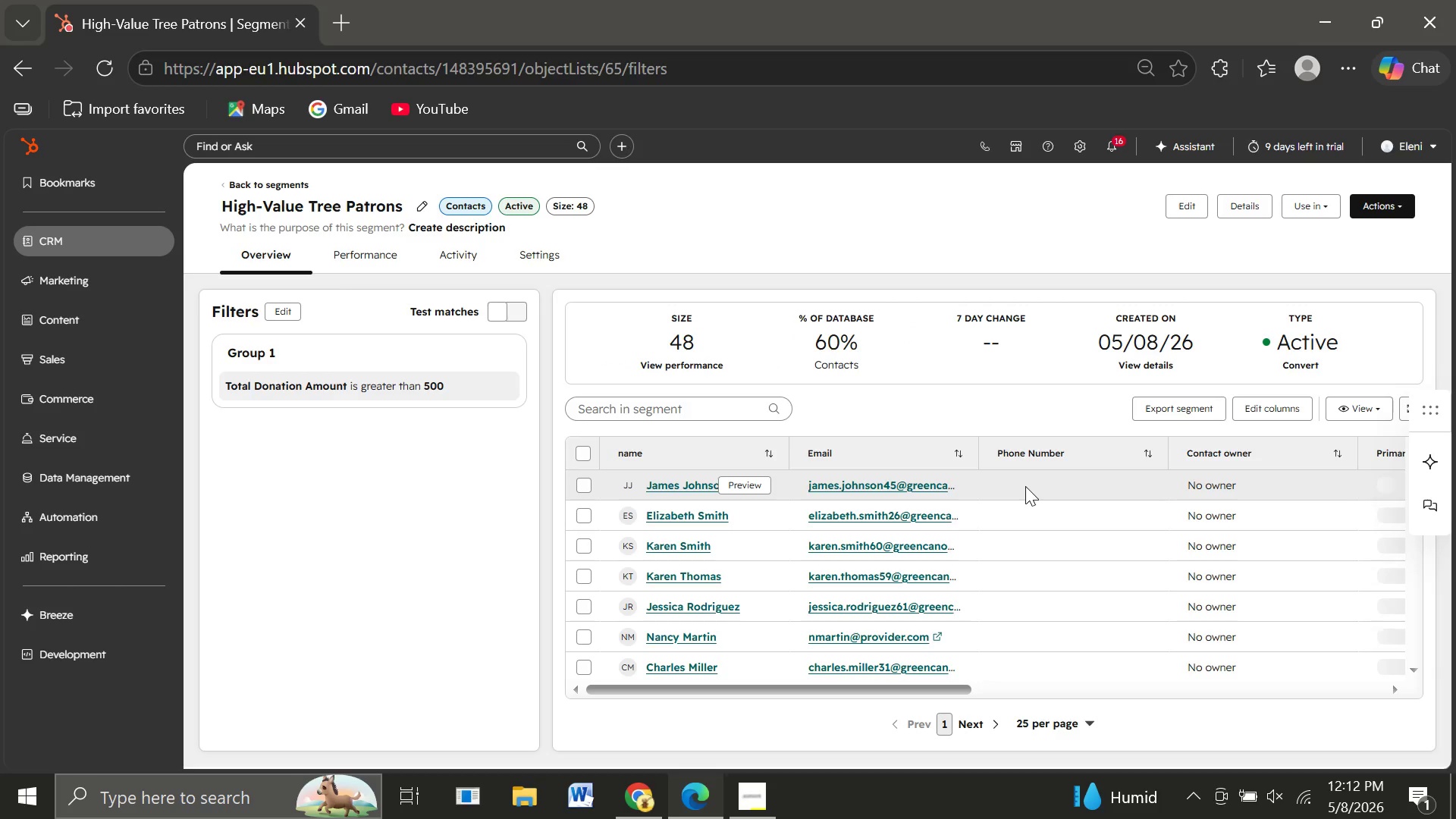 
wait(10.0)
 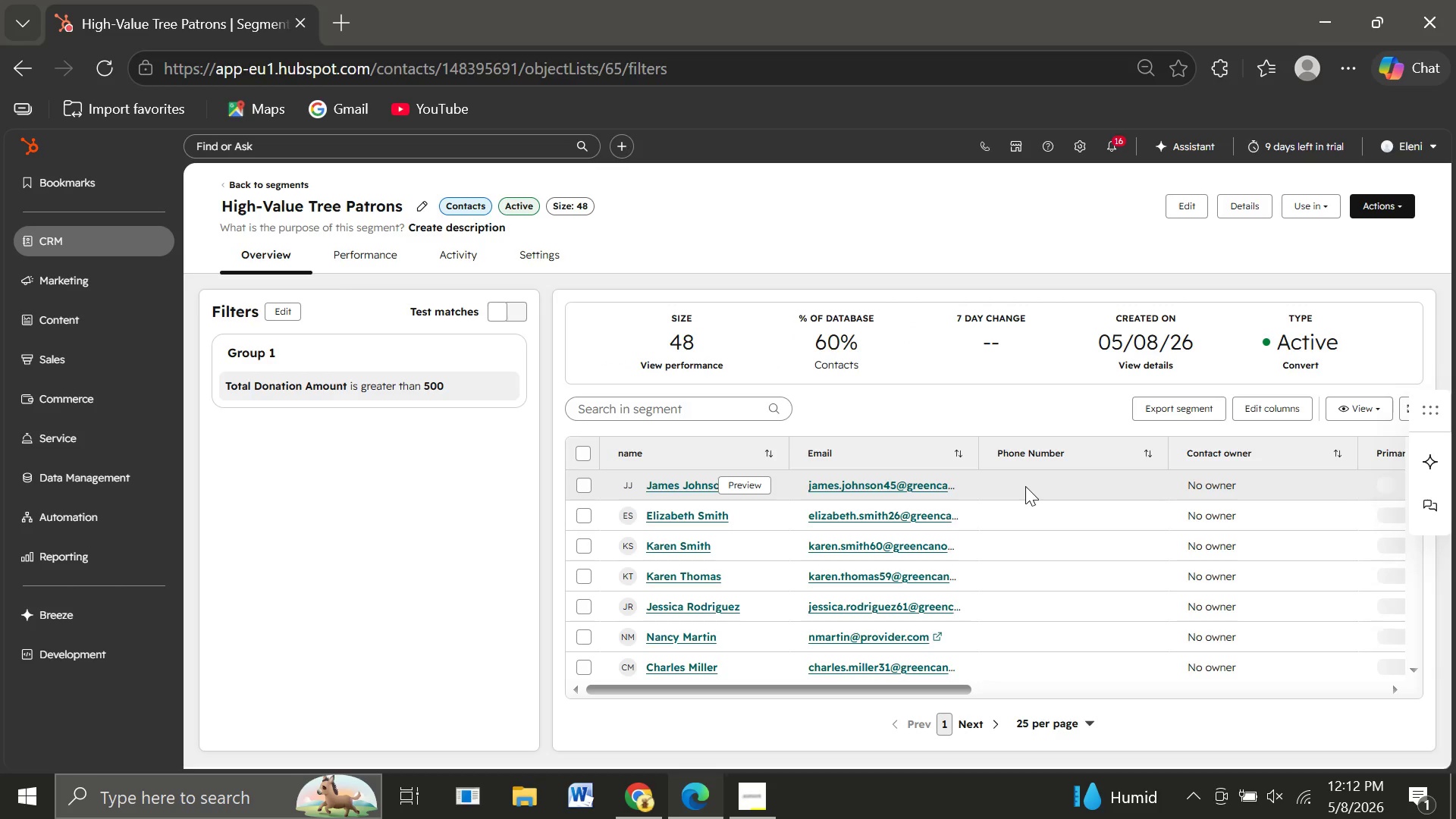 
left_click([1258, 403])
 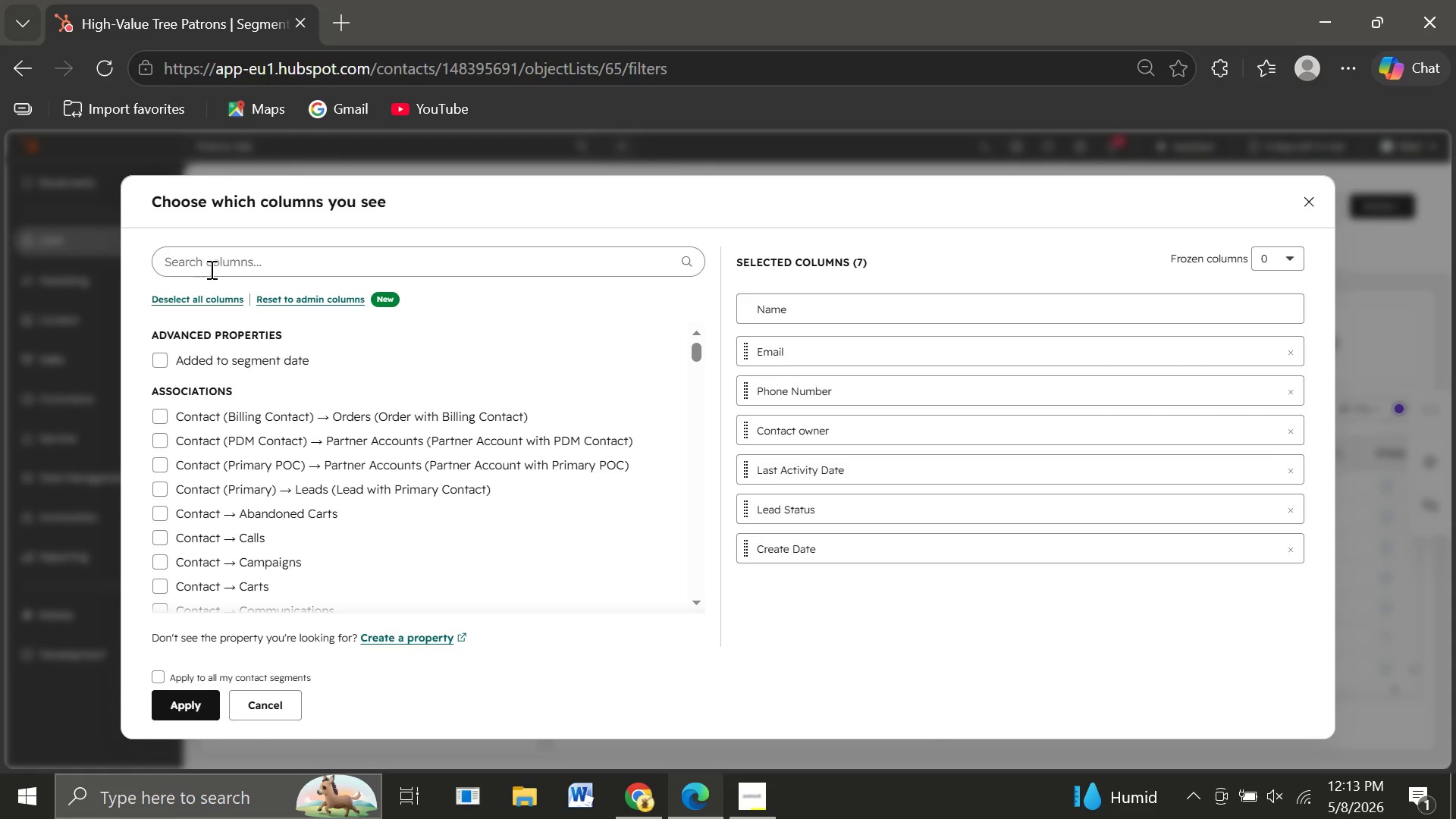 
left_click([186, 262])
 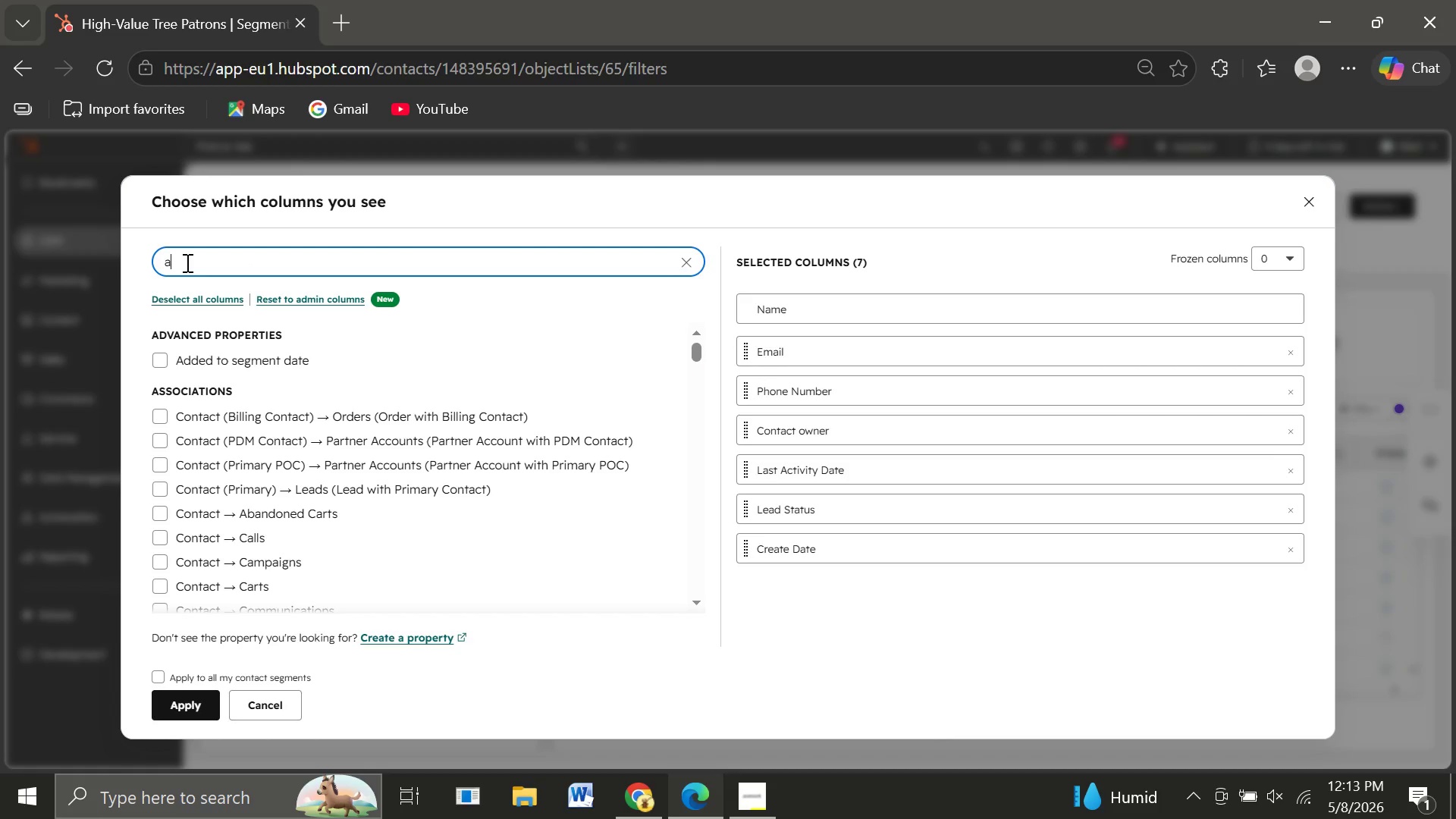 
type(assig)
 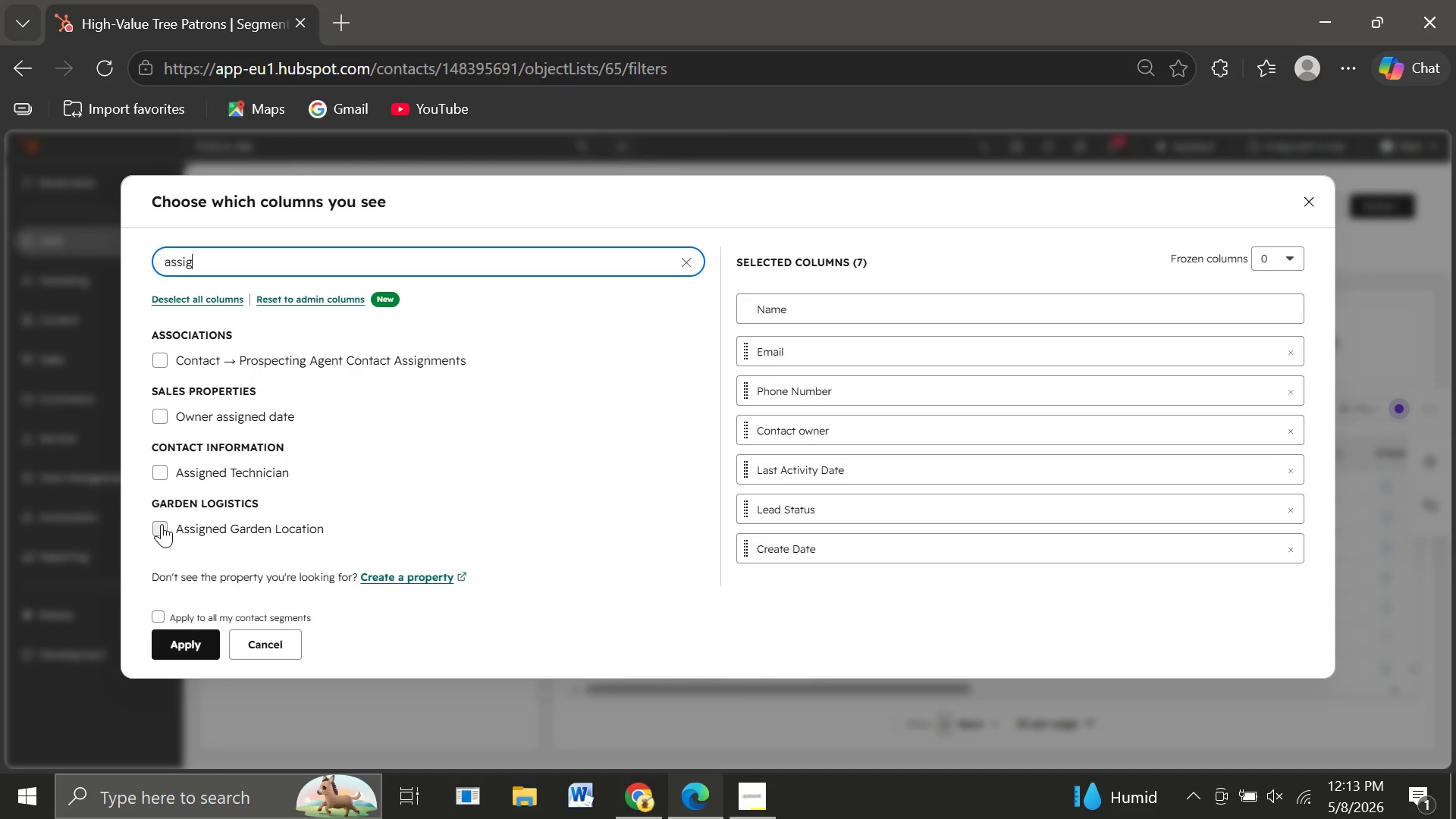 
left_click([162, 524])
 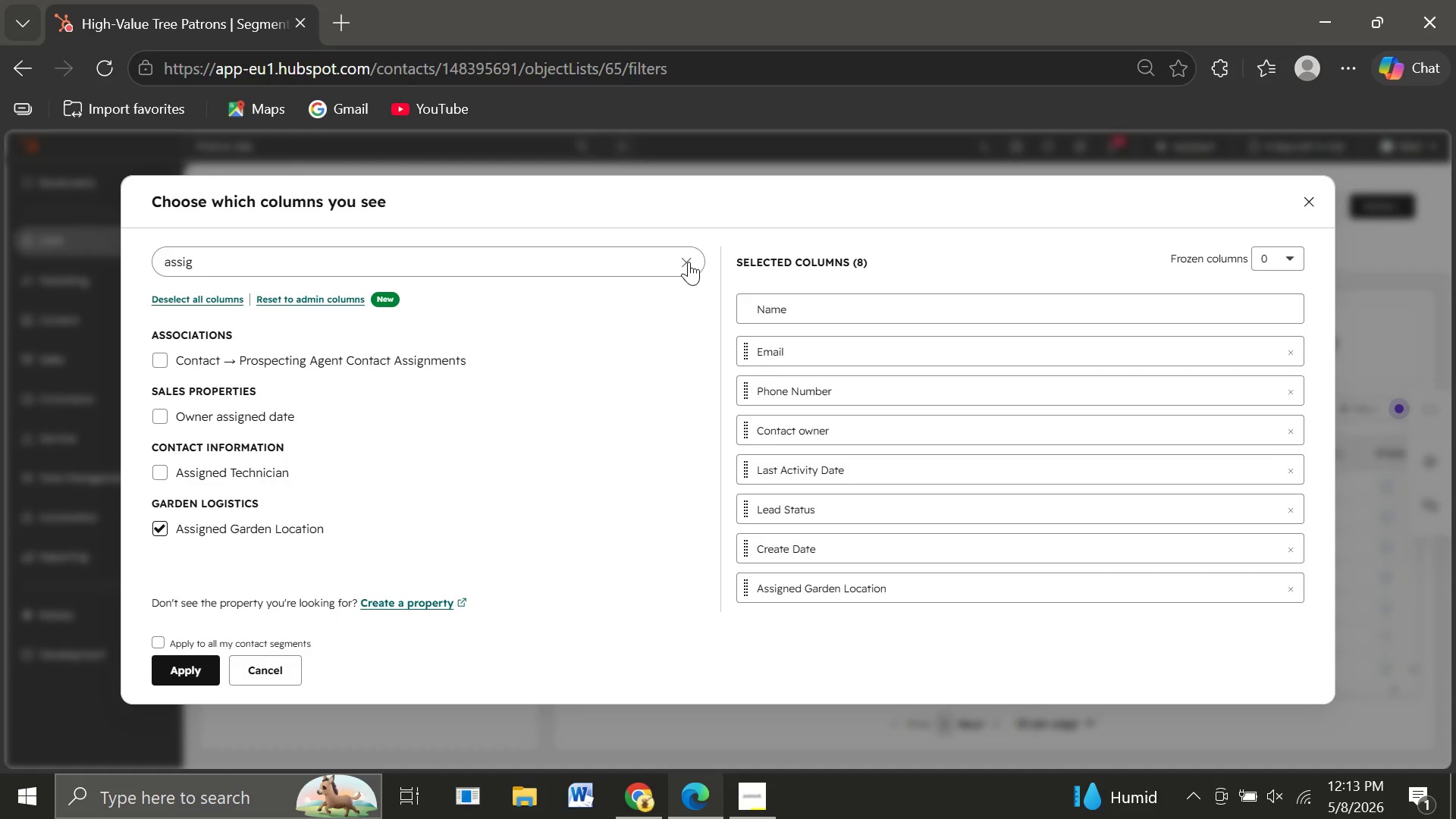 
left_click([689, 262])
 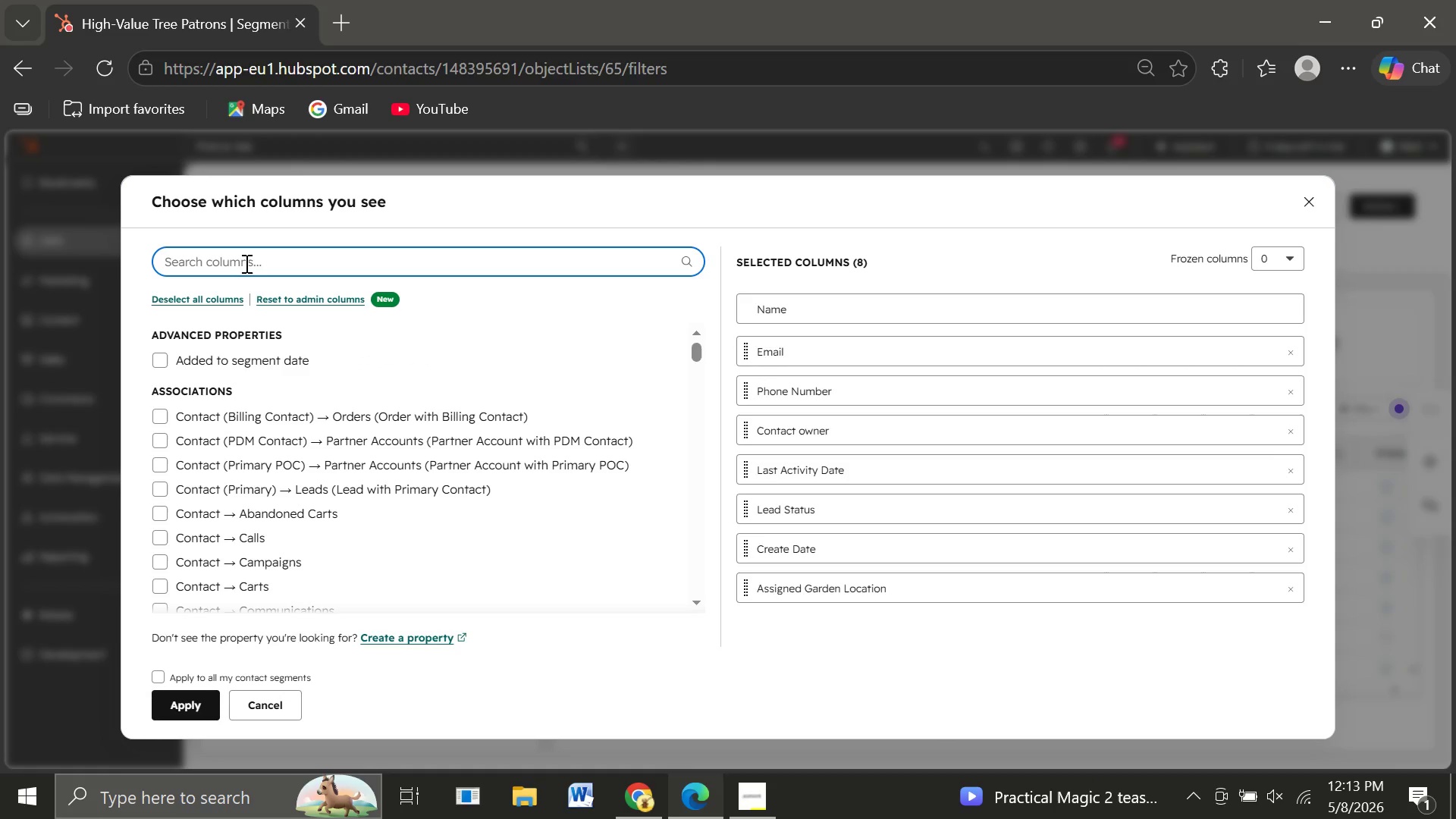 
type(volu)
 